 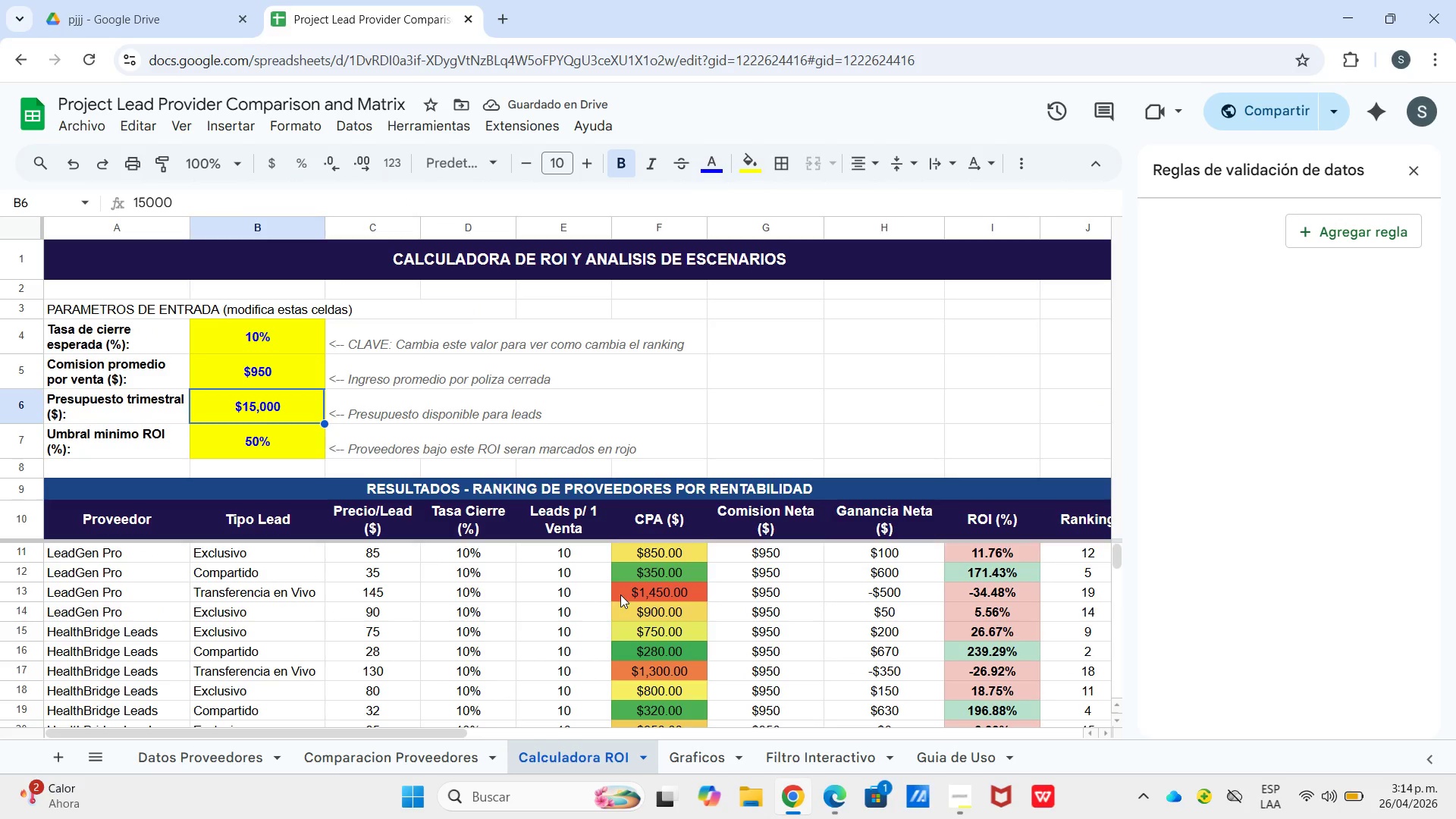 
scroll: coordinate [600, 441], scroll_direction: up, amount: 6.0
 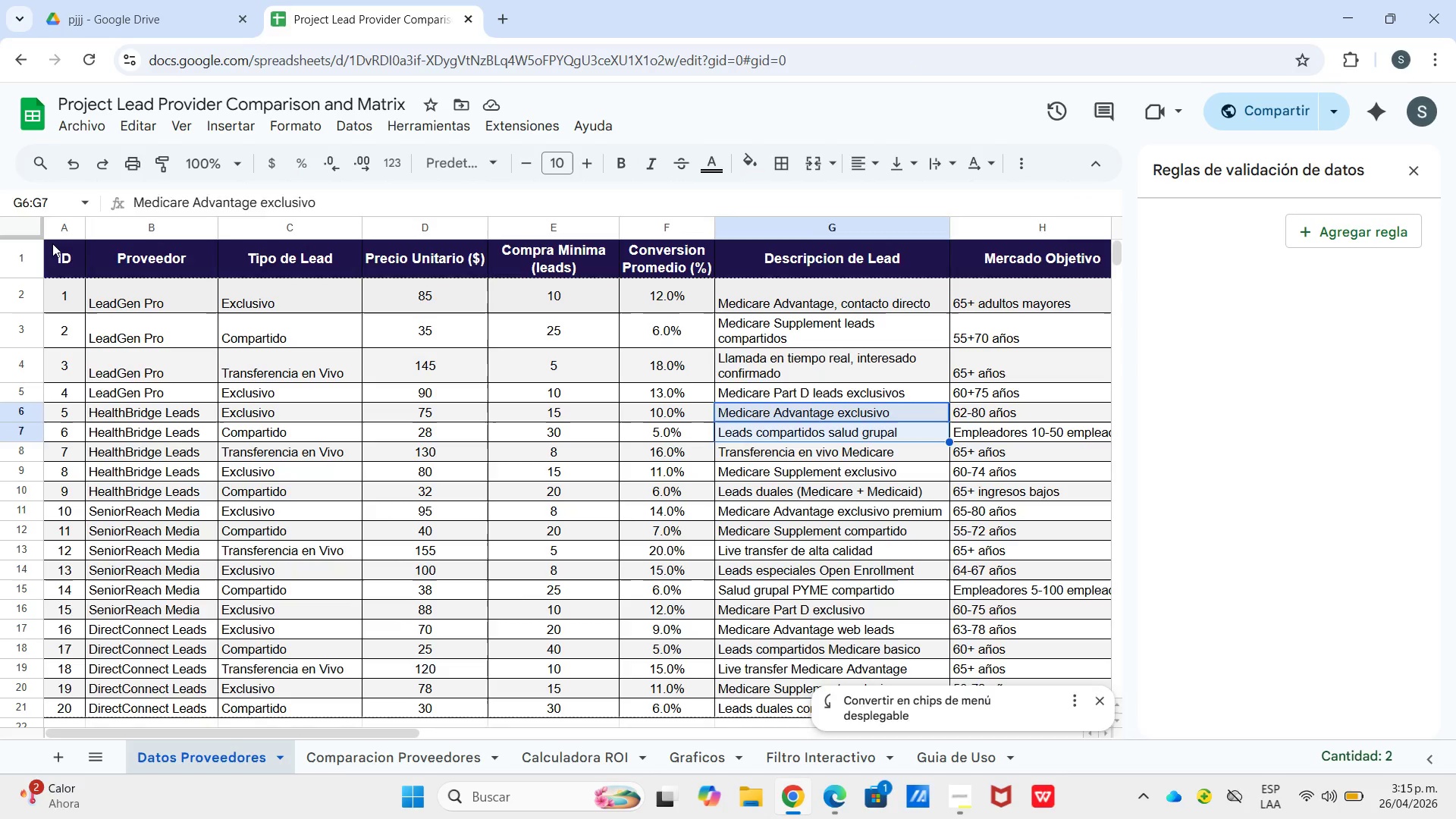 
left_click_drag(start_coordinate=[52, 243], to_coordinate=[533, 278])
 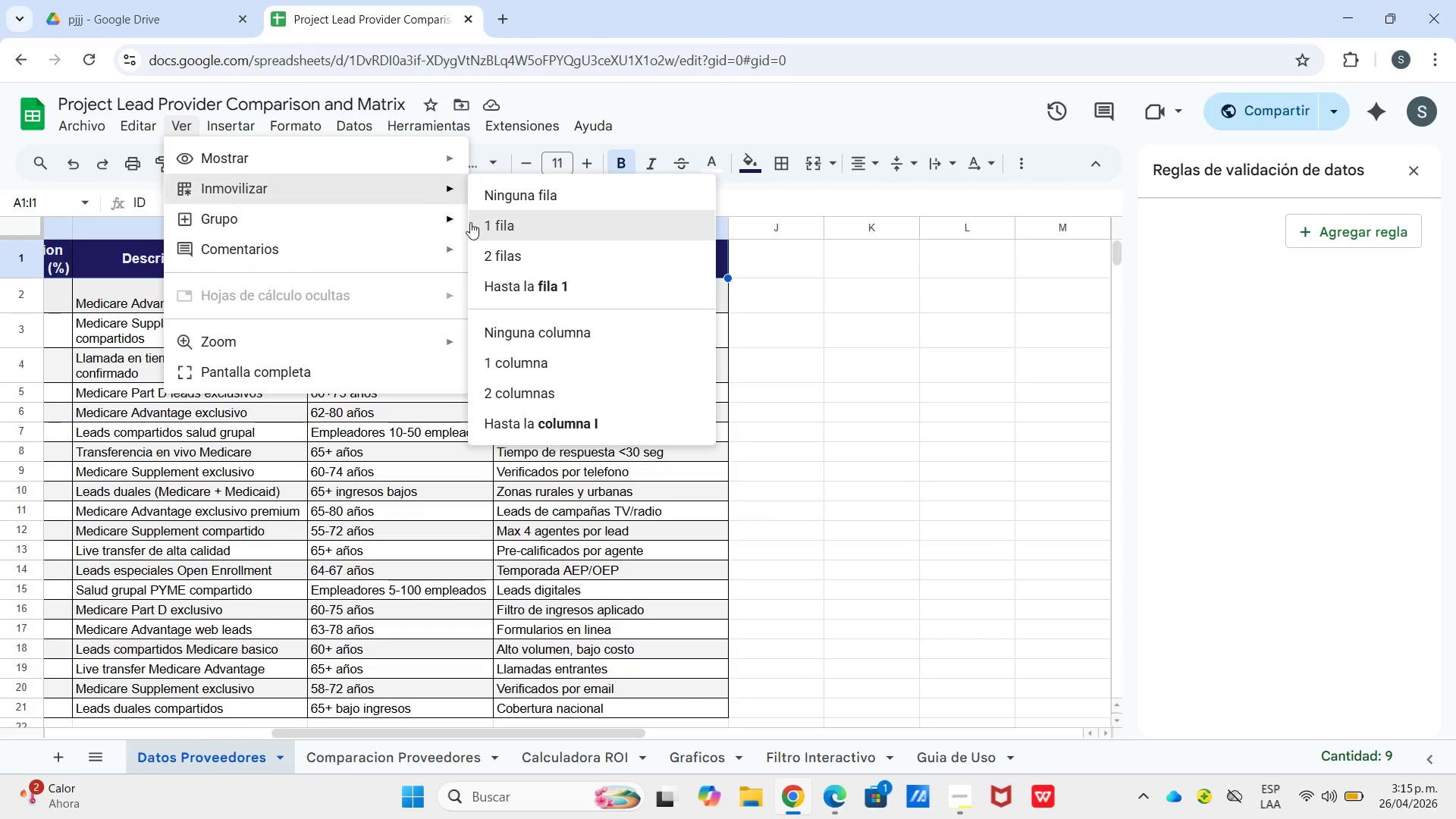 
left_click([507, 281])
 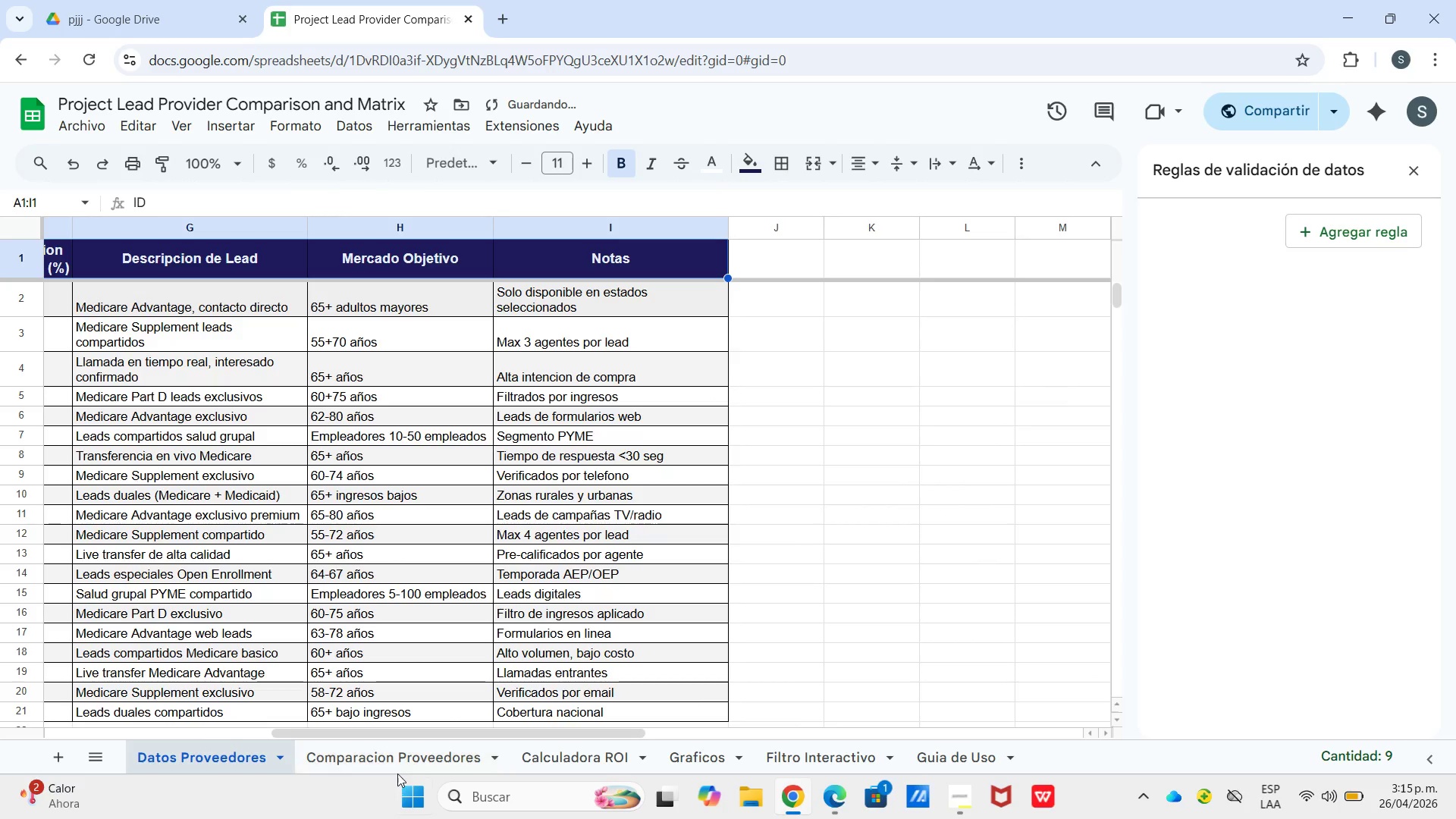 
left_click([411, 753])
 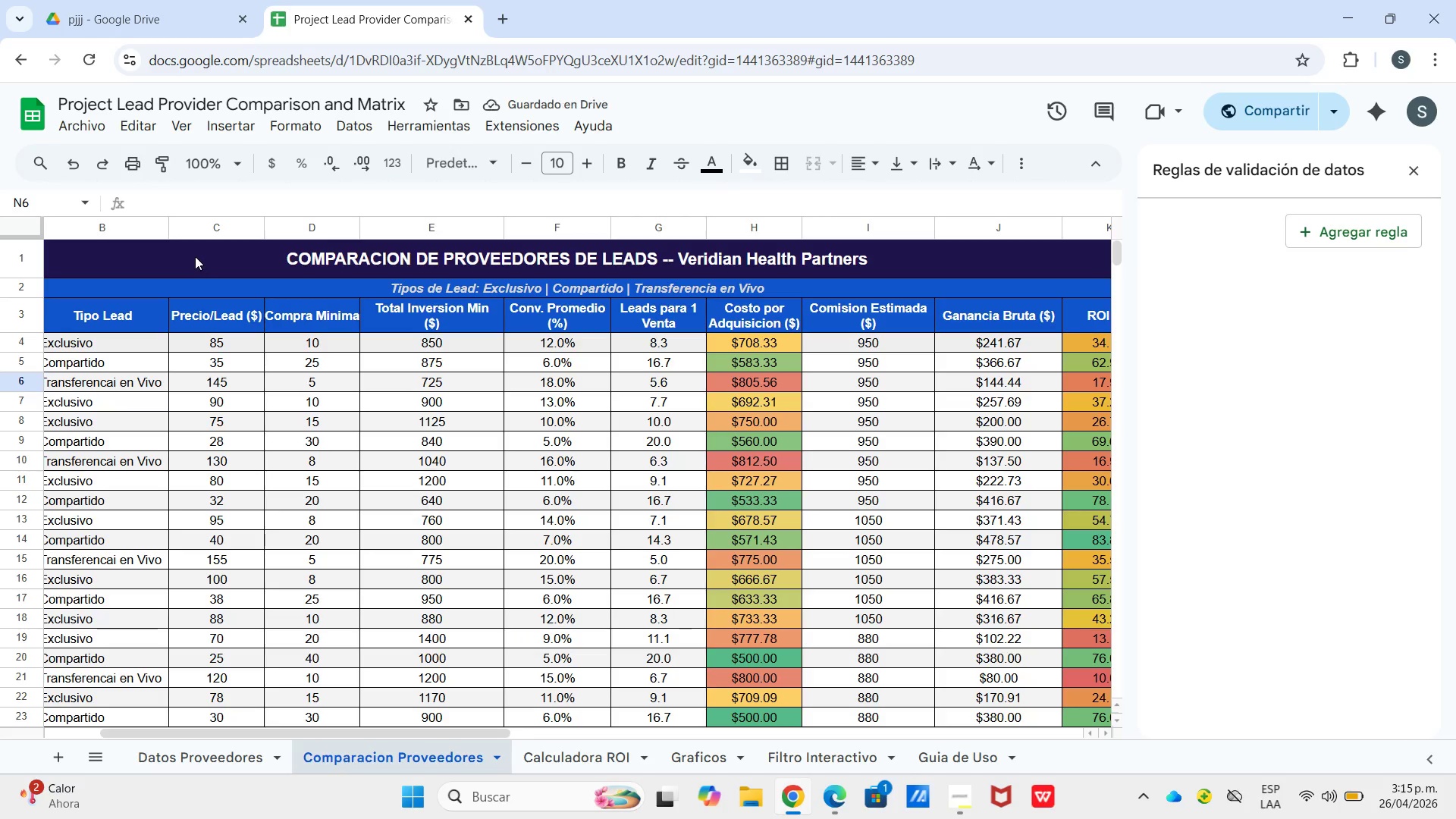 
left_click_drag(start_coordinate=[195, 256], to_coordinate=[571, 314])
 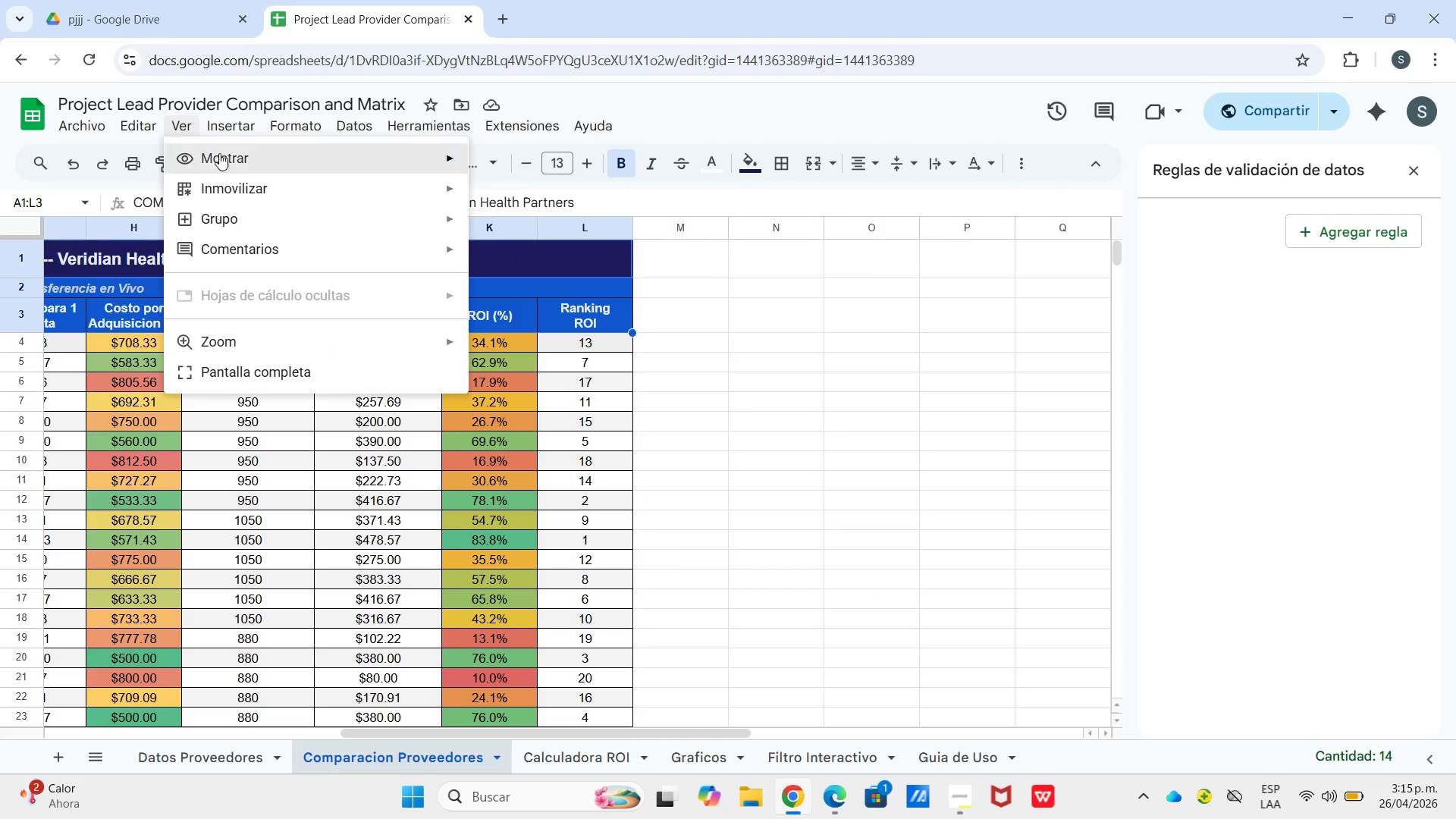 
left_click([240, 184])
 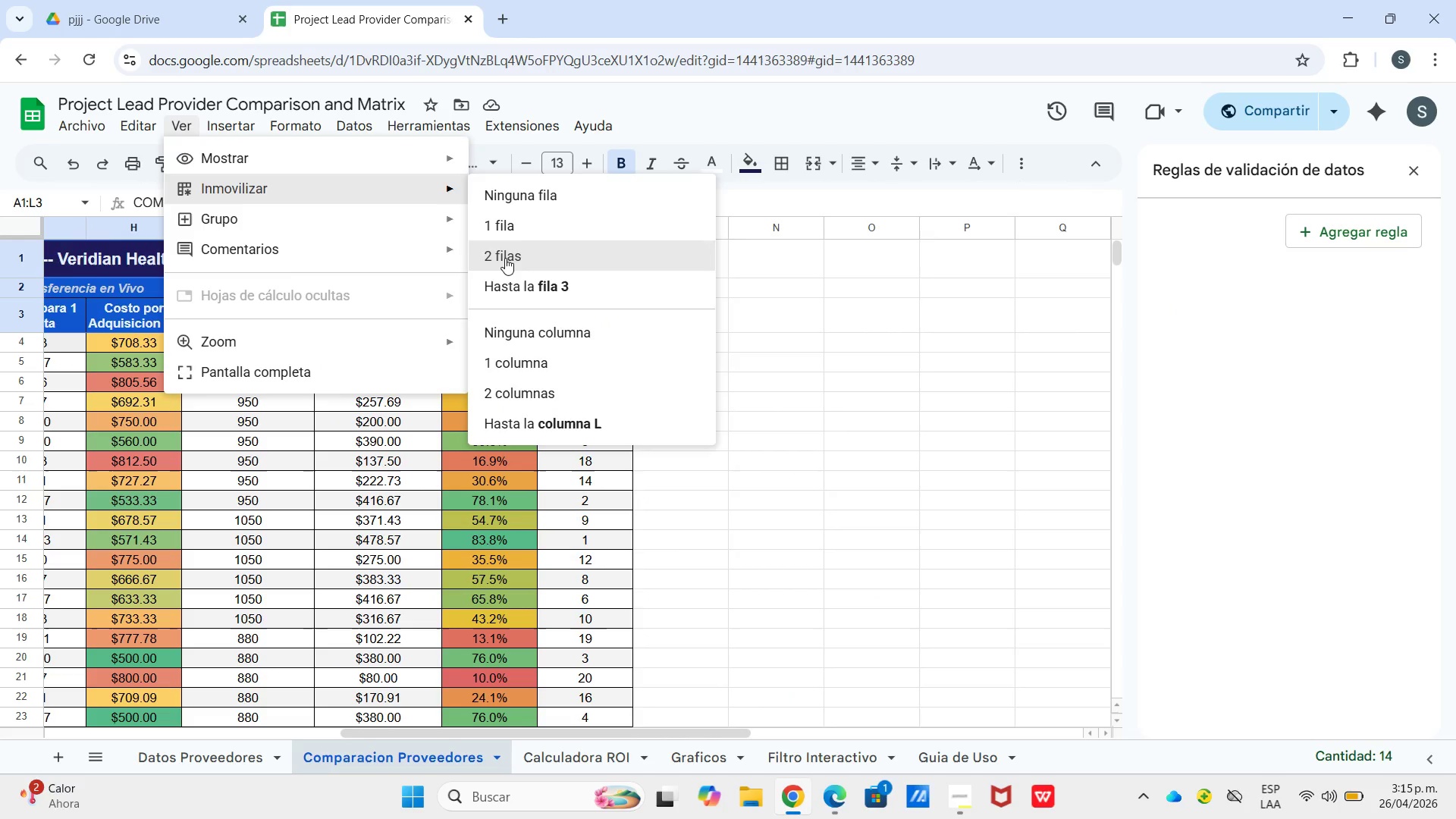 
left_click([507, 284])
 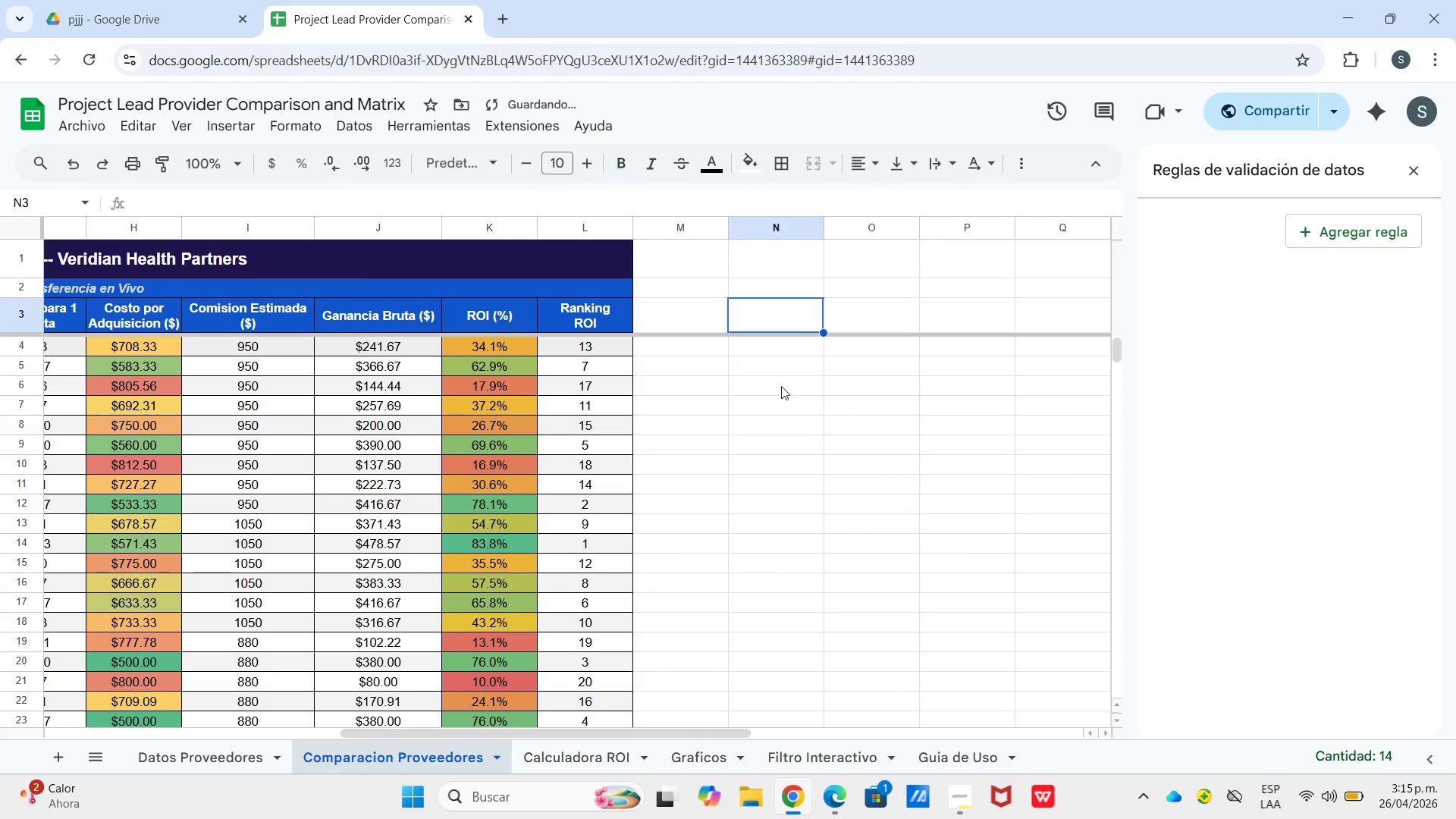 
left_click_drag(start_coordinate=[787, 429], to_coordinate=[786, 439])
 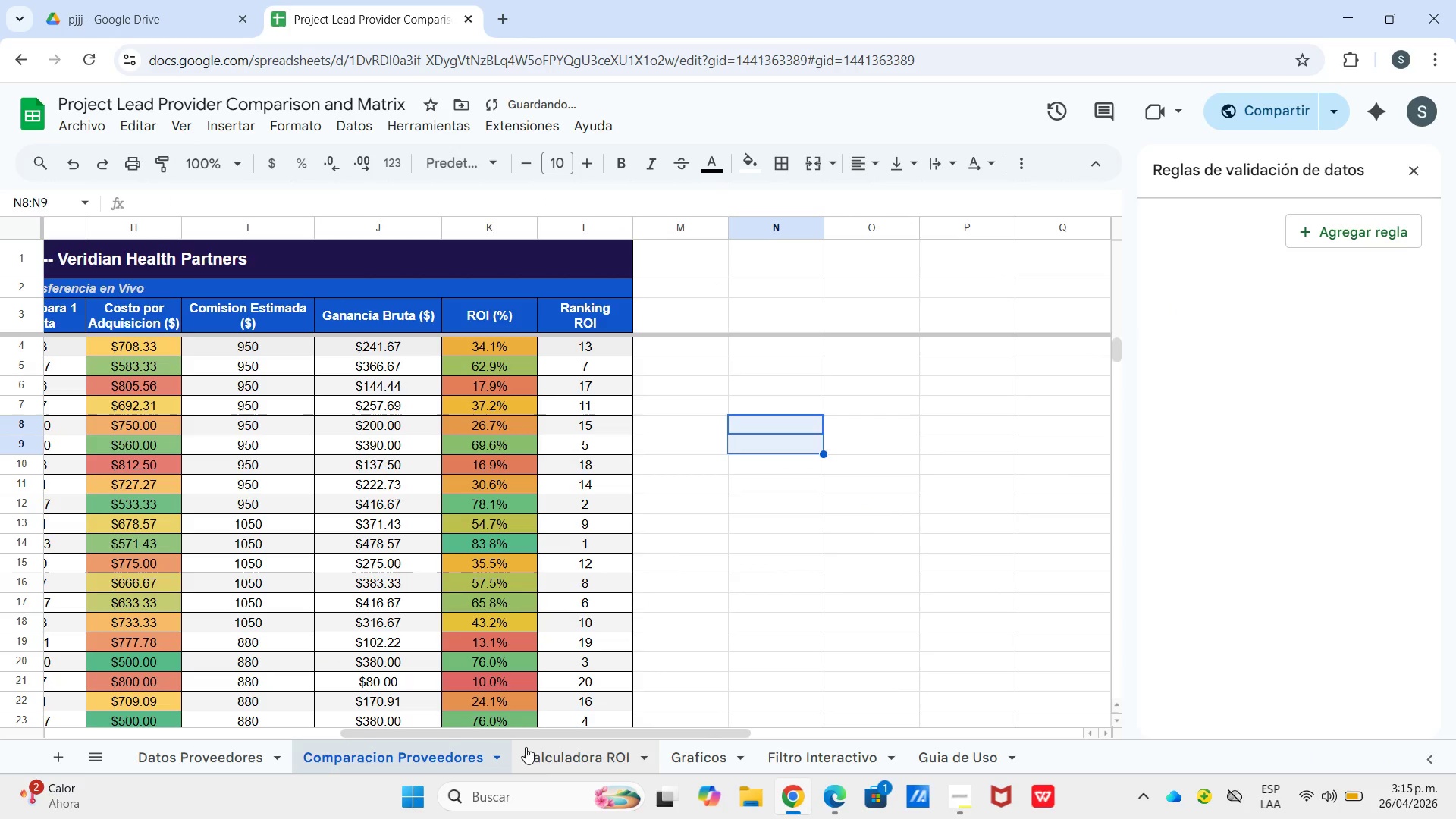 
left_click([551, 765])
 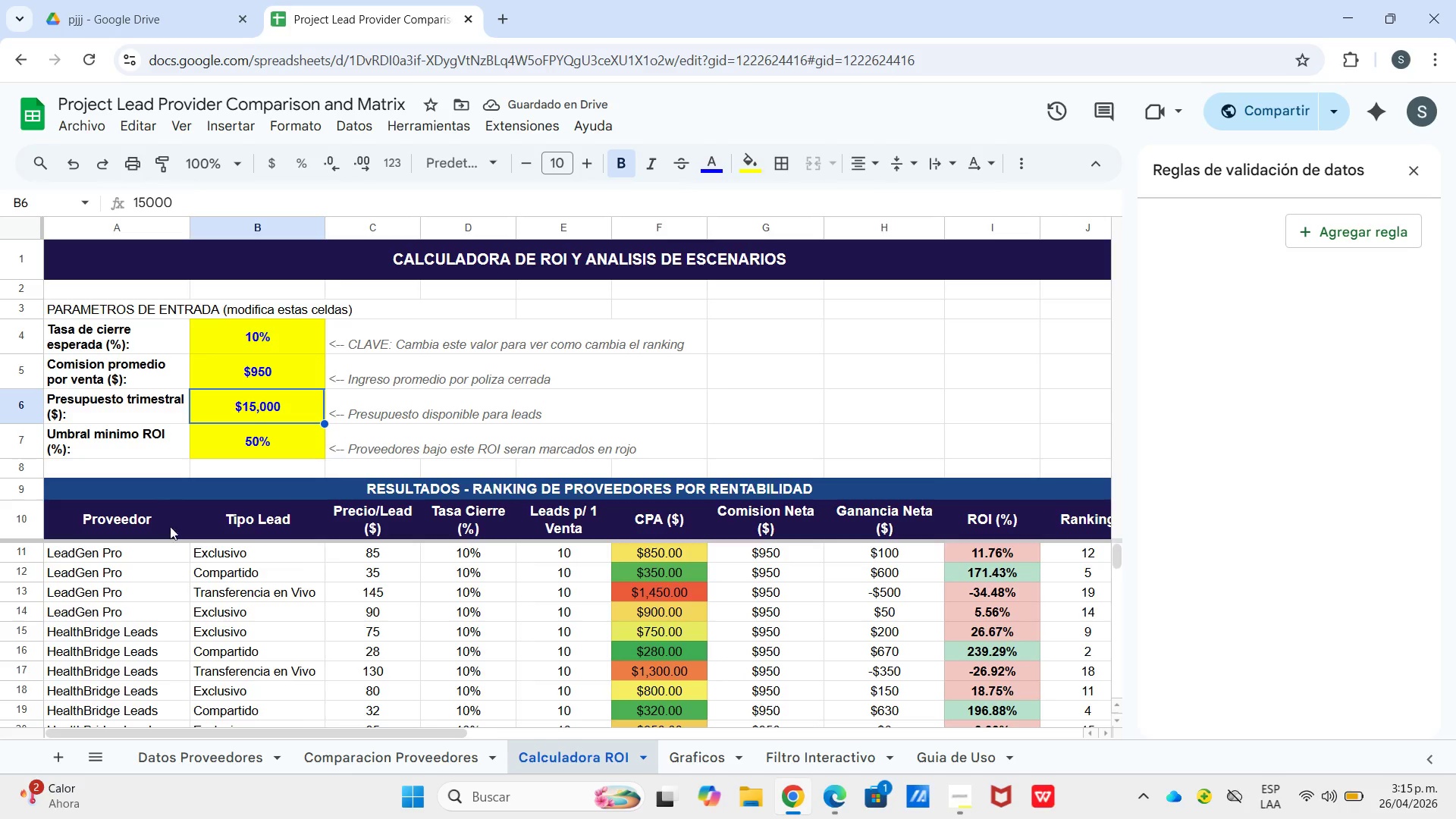 
left_click_drag(start_coordinate=[102, 558], to_coordinate=[1122, 656])
 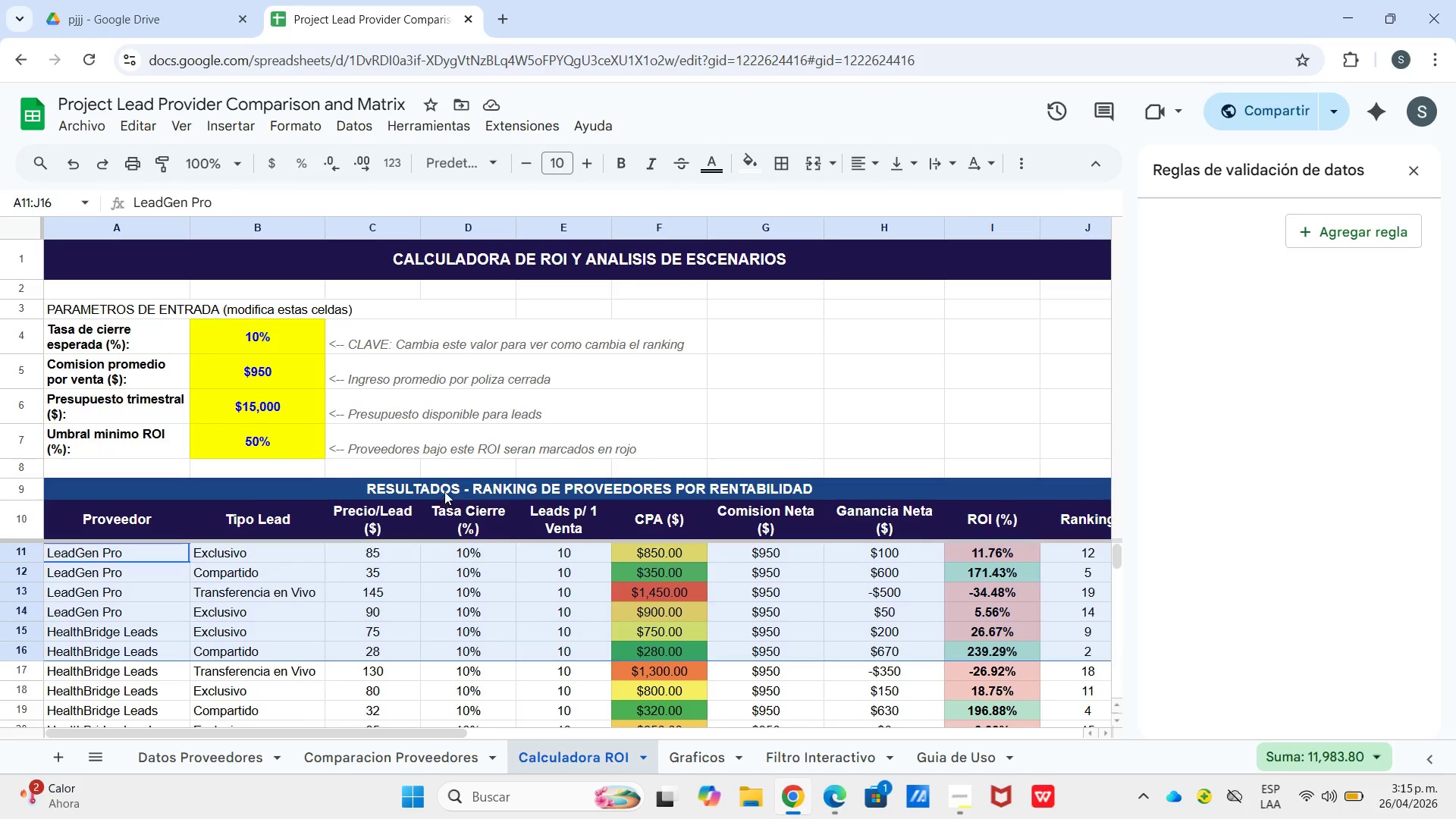 
left_click_drag(start_coordinate=[444, 491], to_coordinate=[293, 579])
 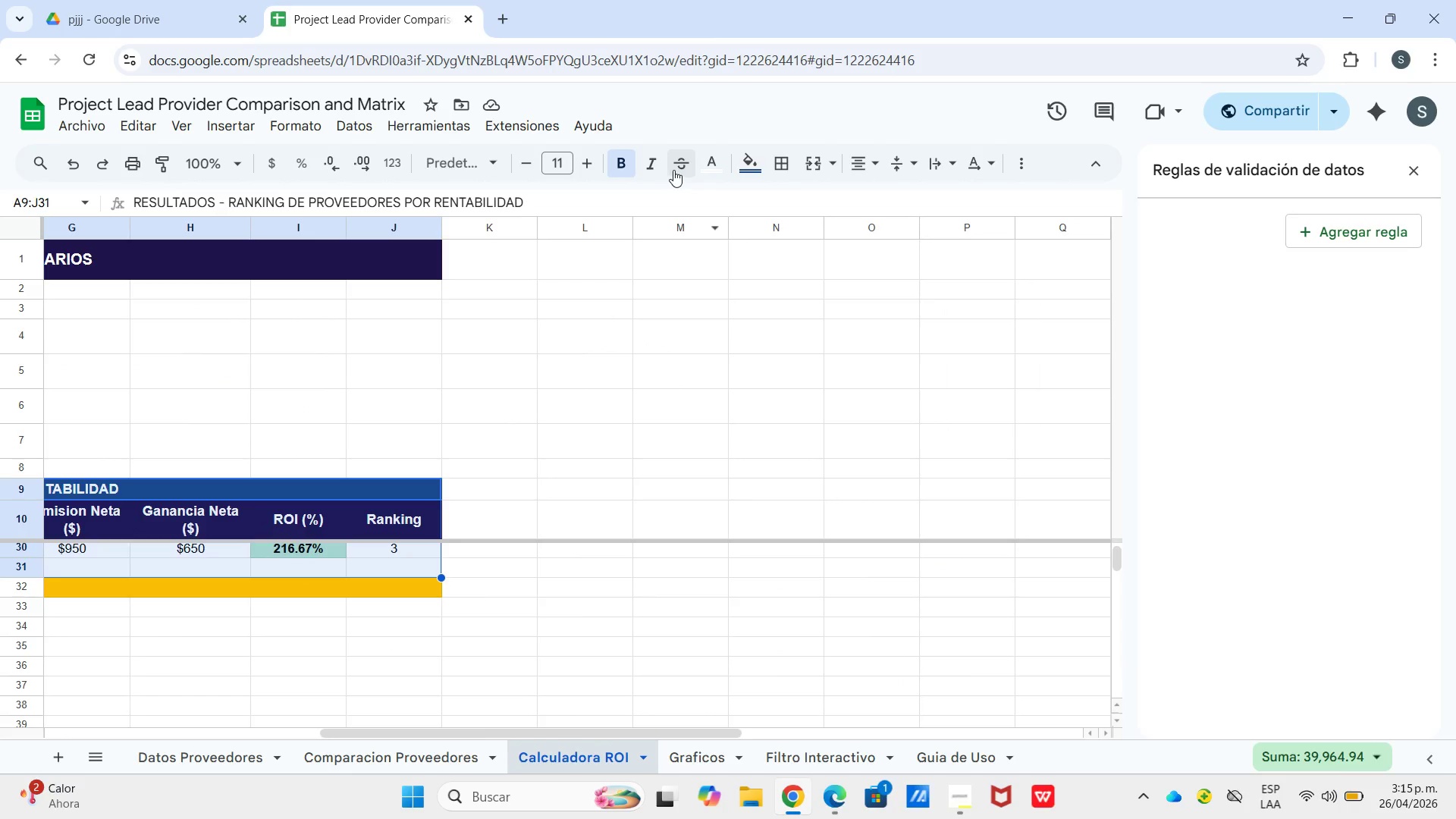 
scroll: coordinate [296, 595], scroll_direction: down, amount: 4.0
 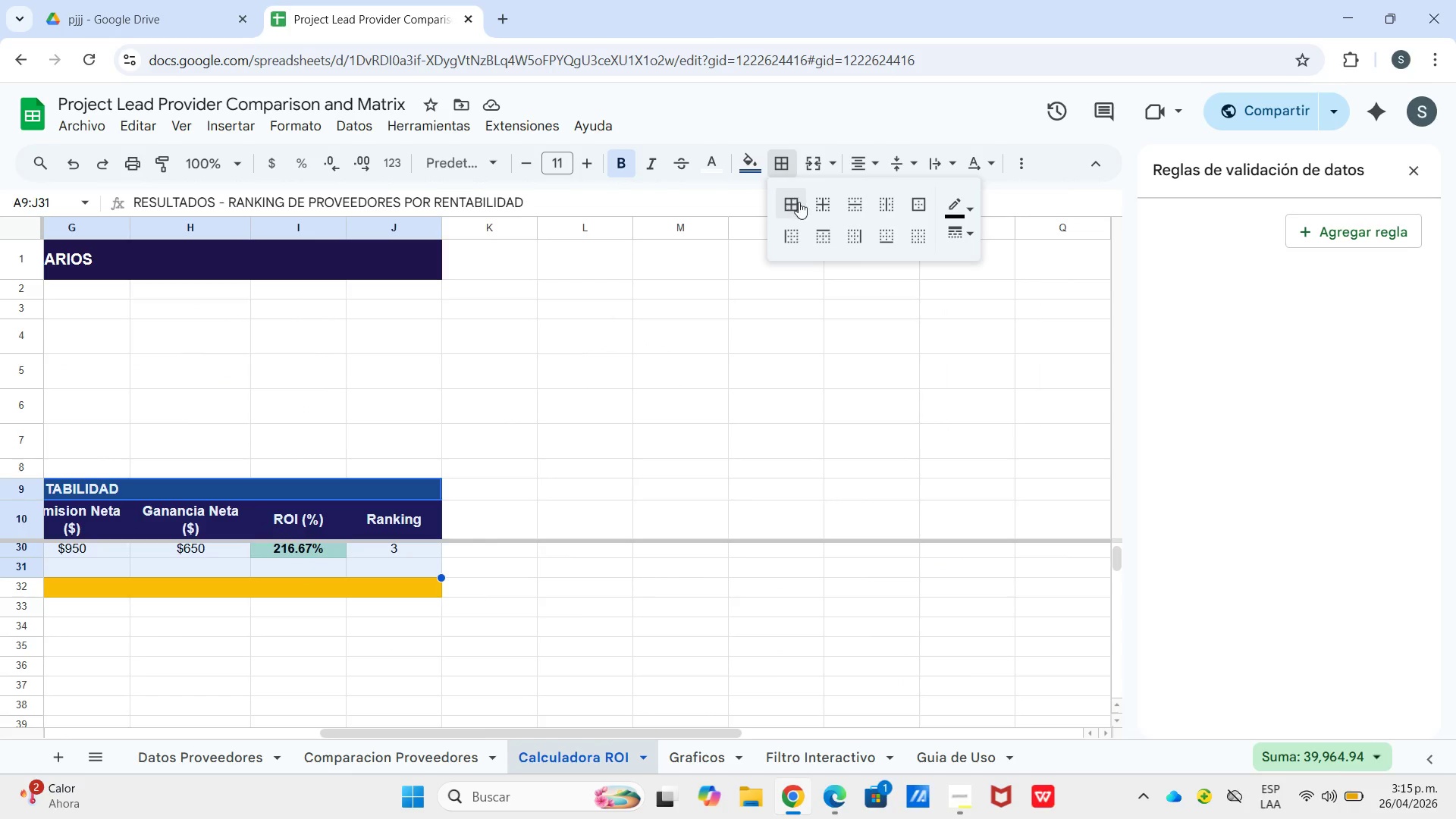 
left_click_drag(start_coordinate=[703, 585], to_coordinate=[703, 590])
 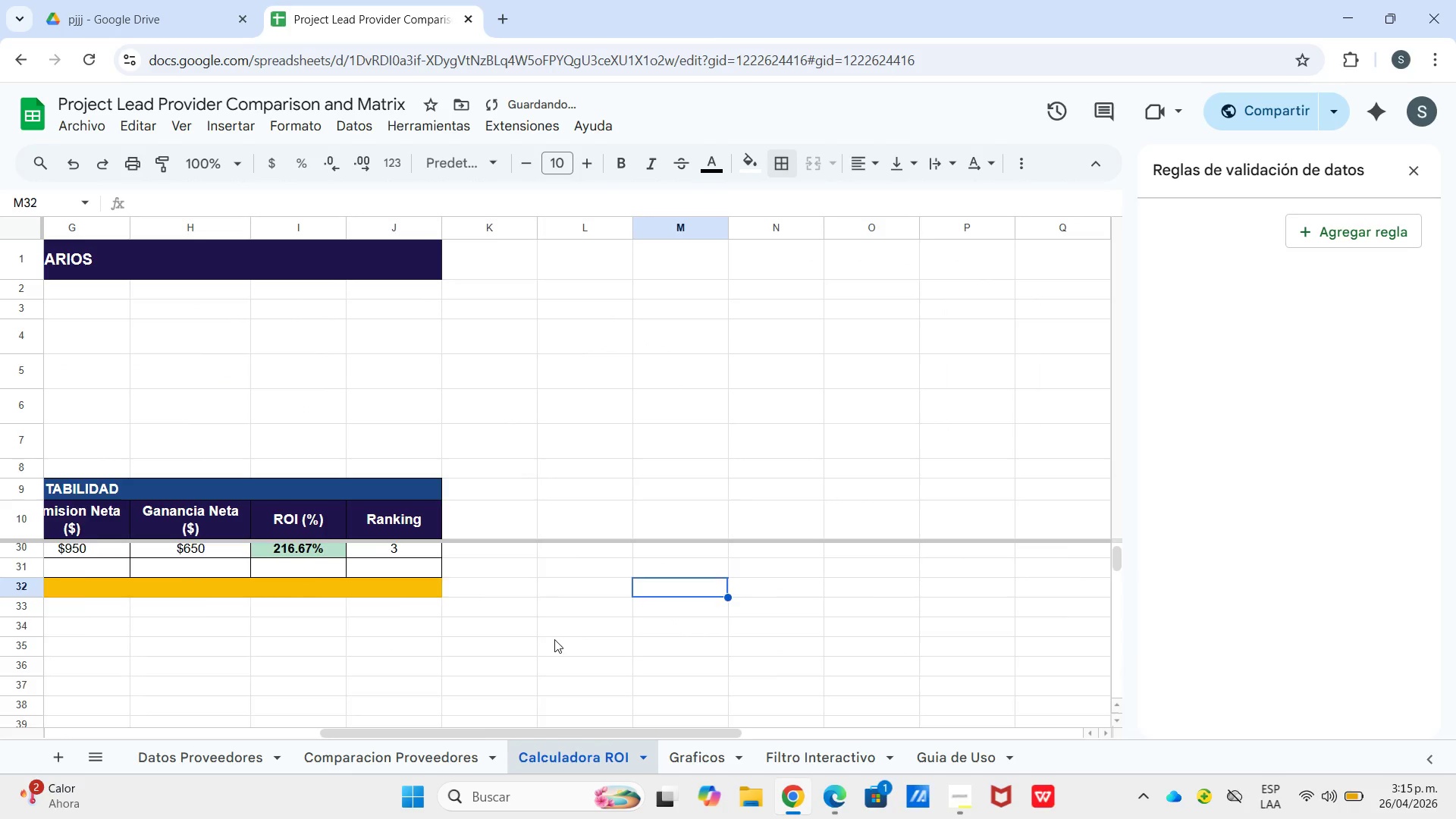 
scroll: coordinate [554, 639], scroll_direction: up, amount: 1.0
 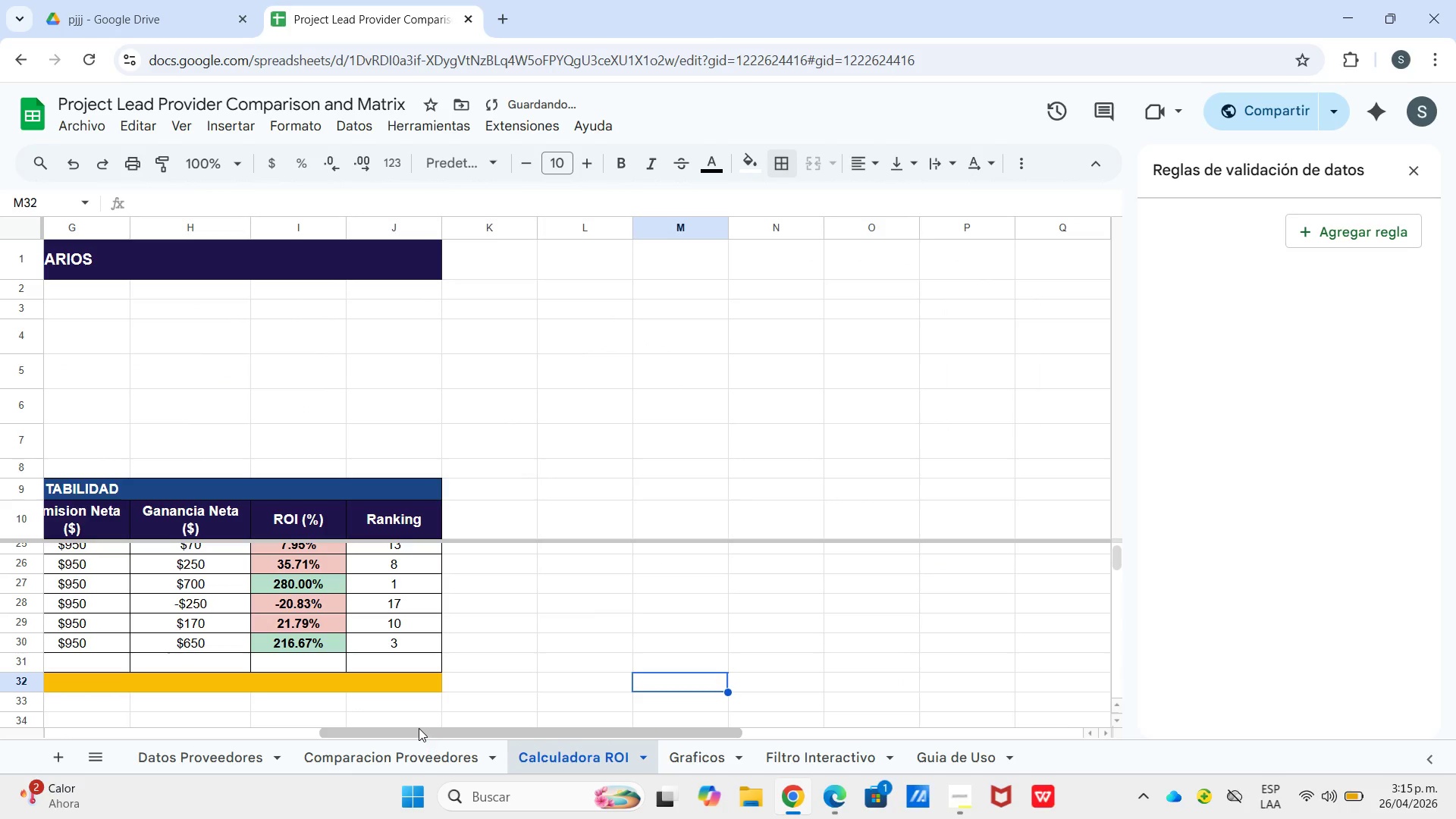 
left_click_drag(start_coordinate=[419, 728], to_coordinate=[49, 778])
 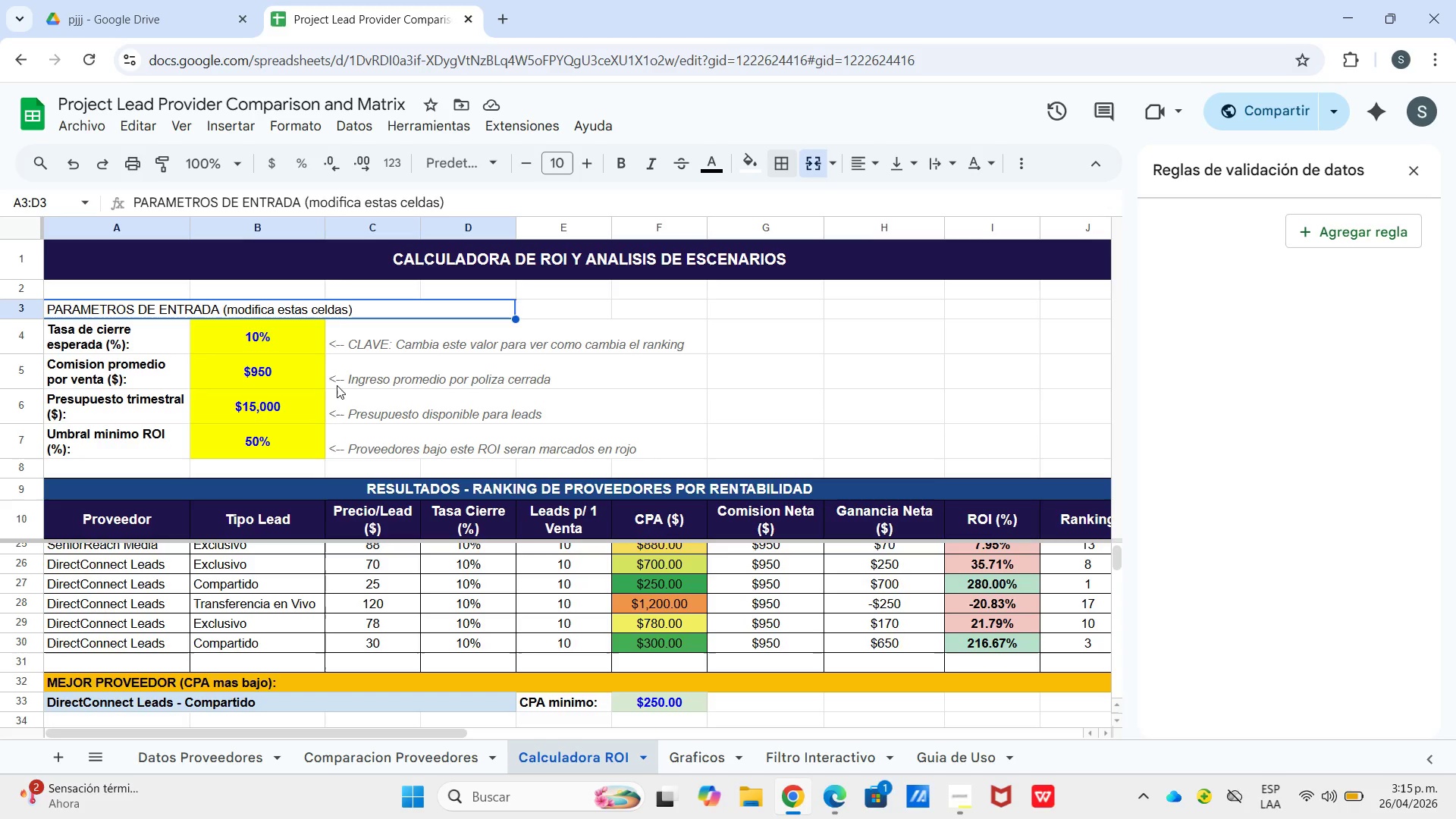 
wait(16.69)
 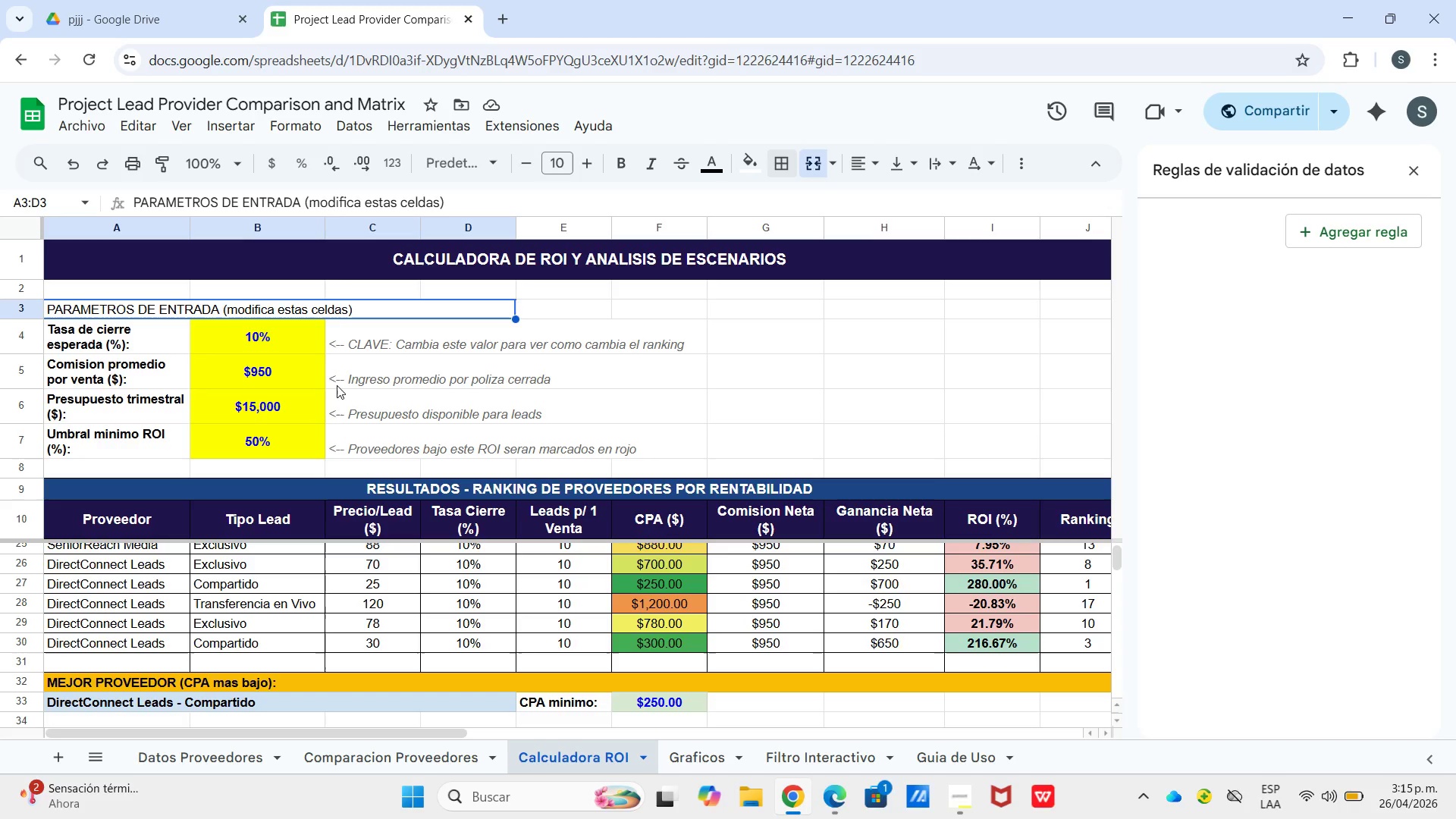 
left_click_drag(start_coordinate=[20, 322], to_coordinate=[25, 335])
 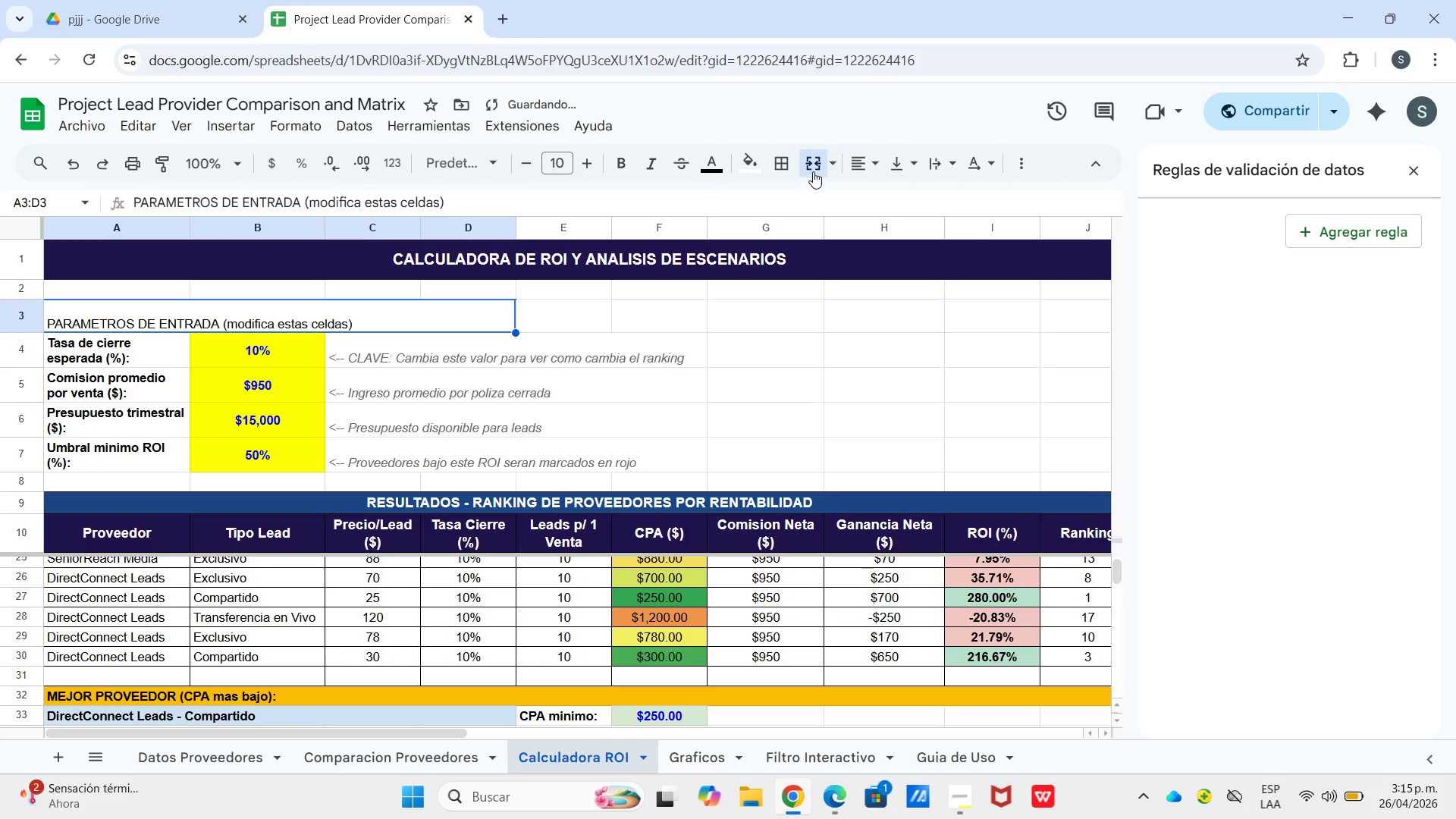 
left_click([855, 162])
 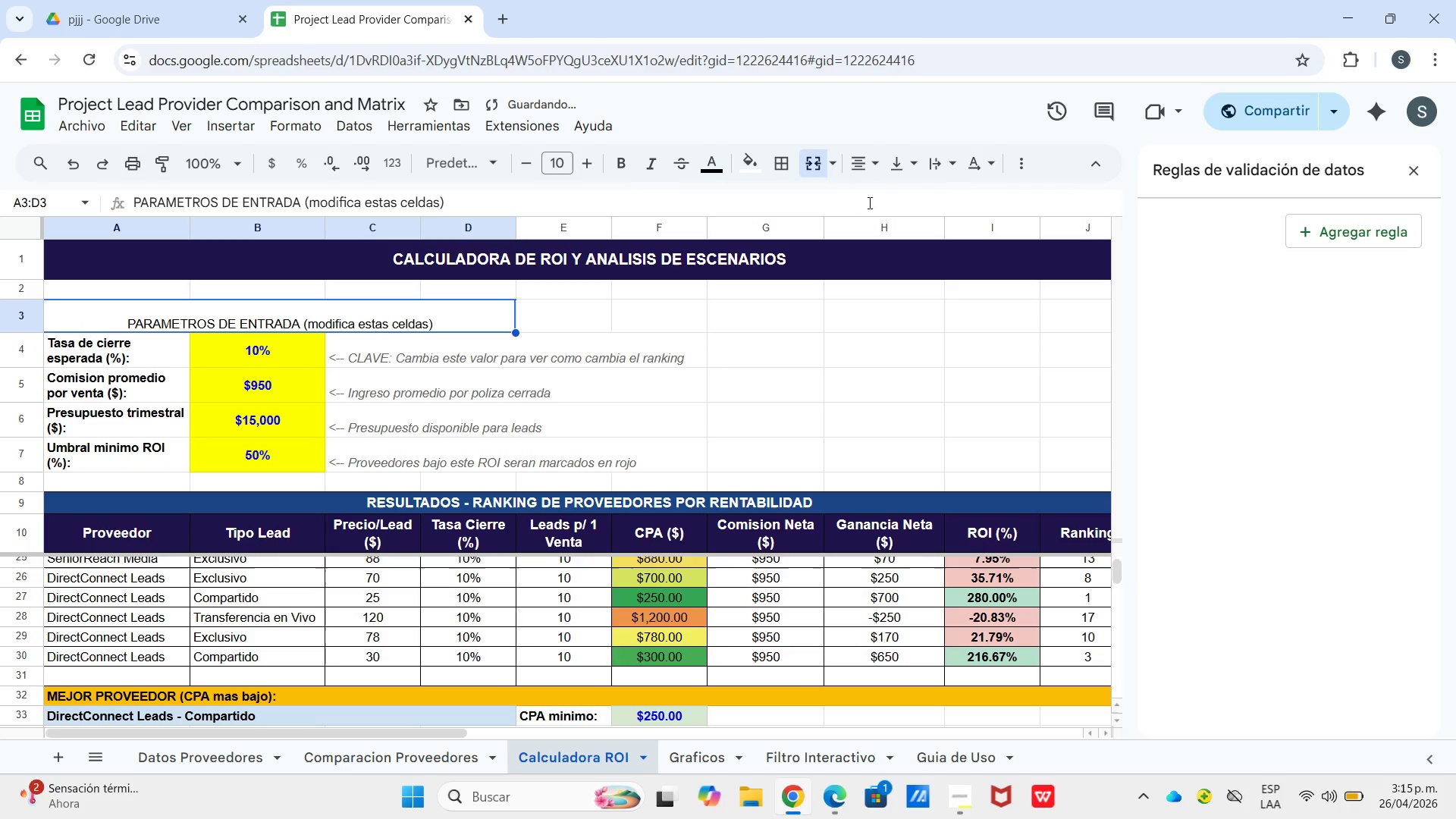 
left_click([847, 158])
 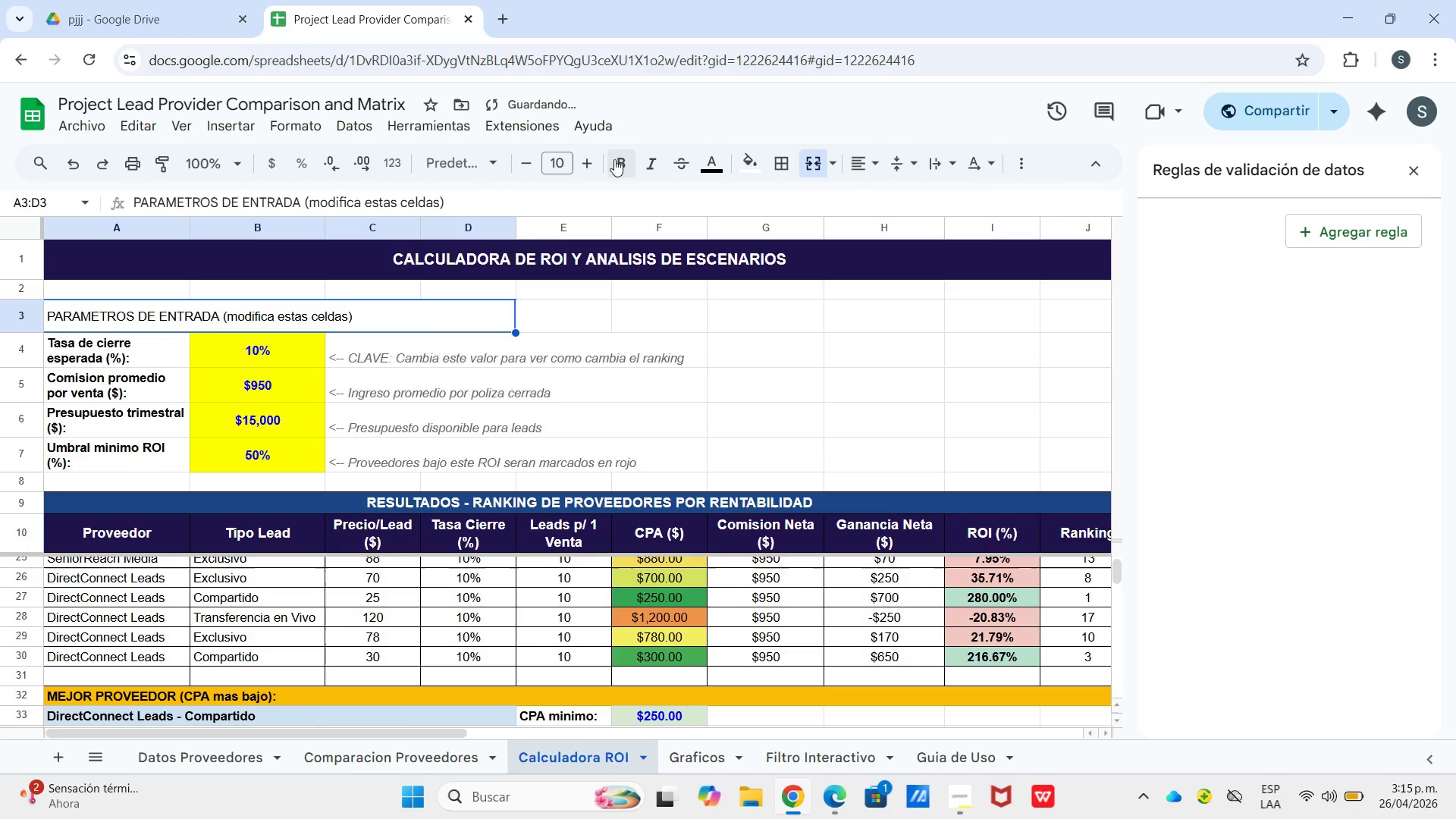 
left_click([755, 168])
 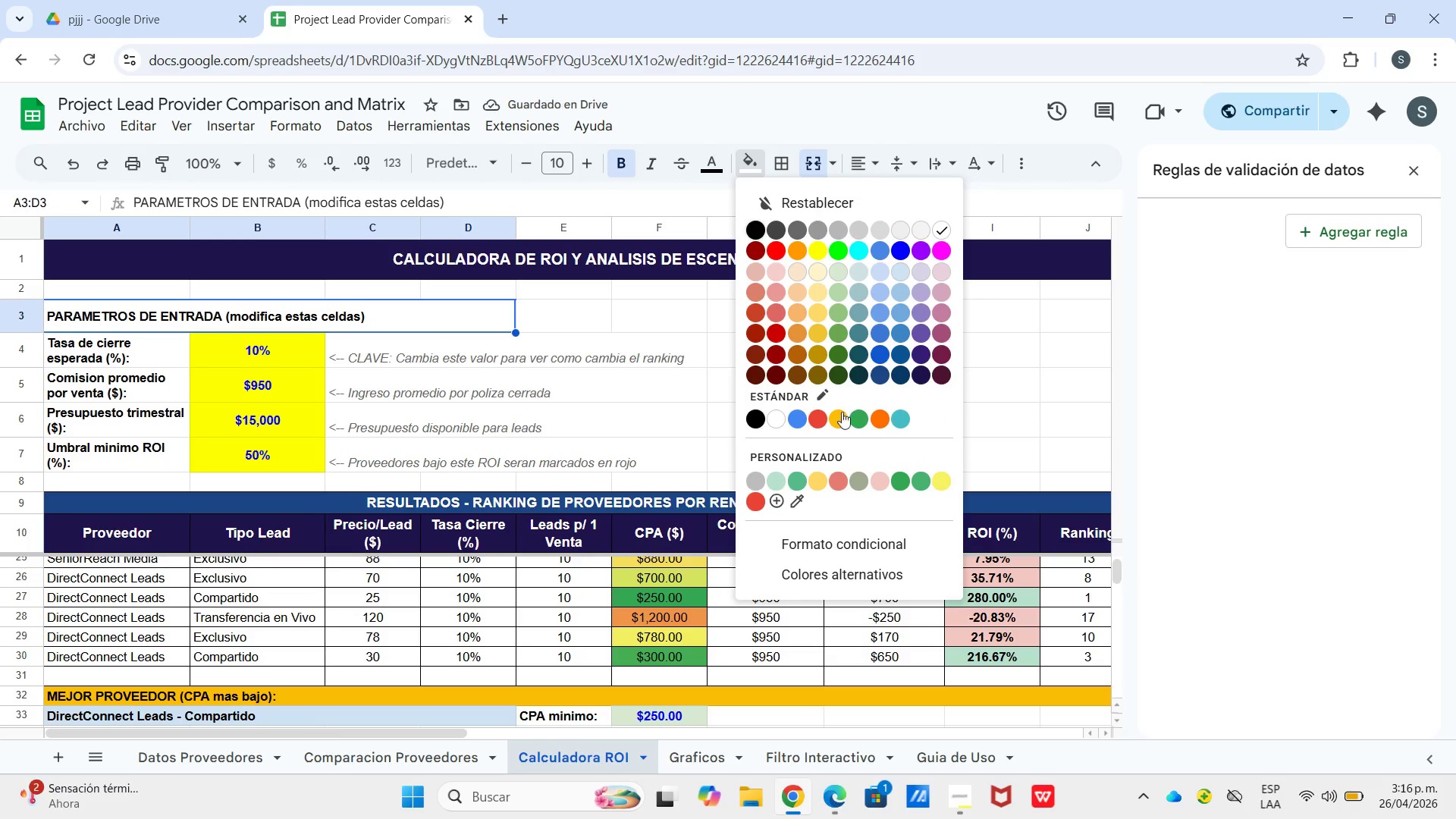 
left_click([839, 421])
 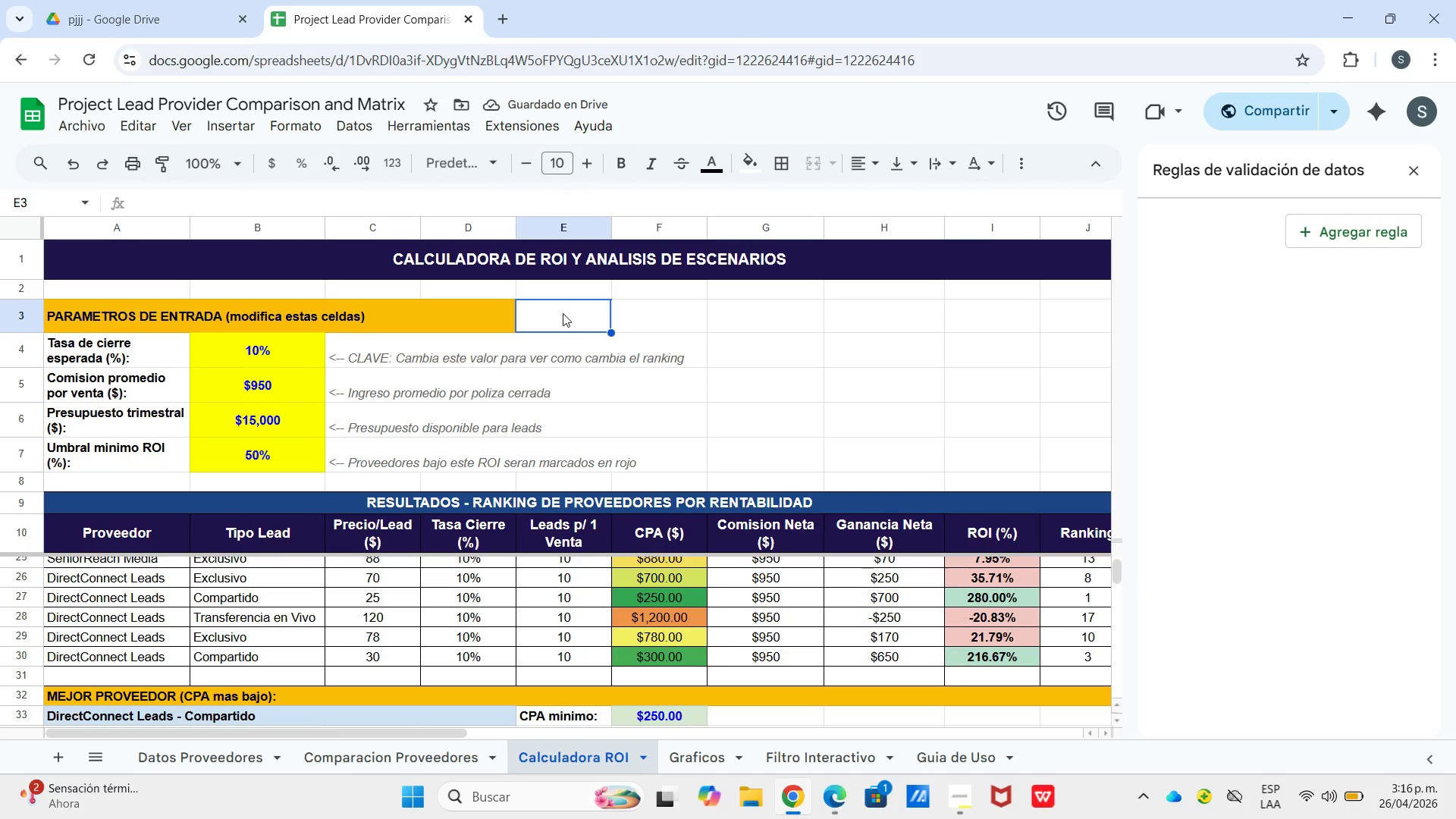 
wait(8.52)
 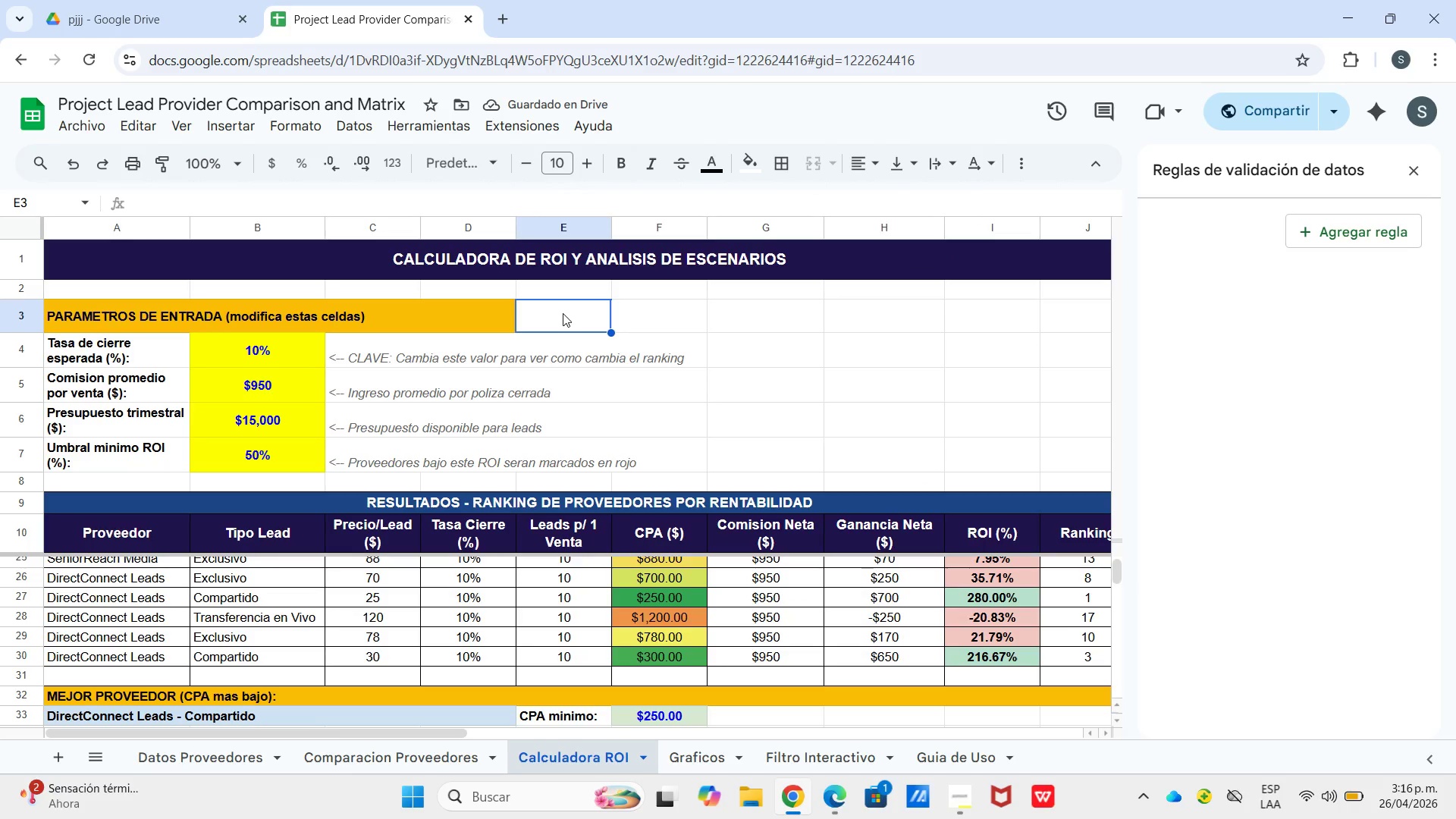 
left_click([700, 759])
 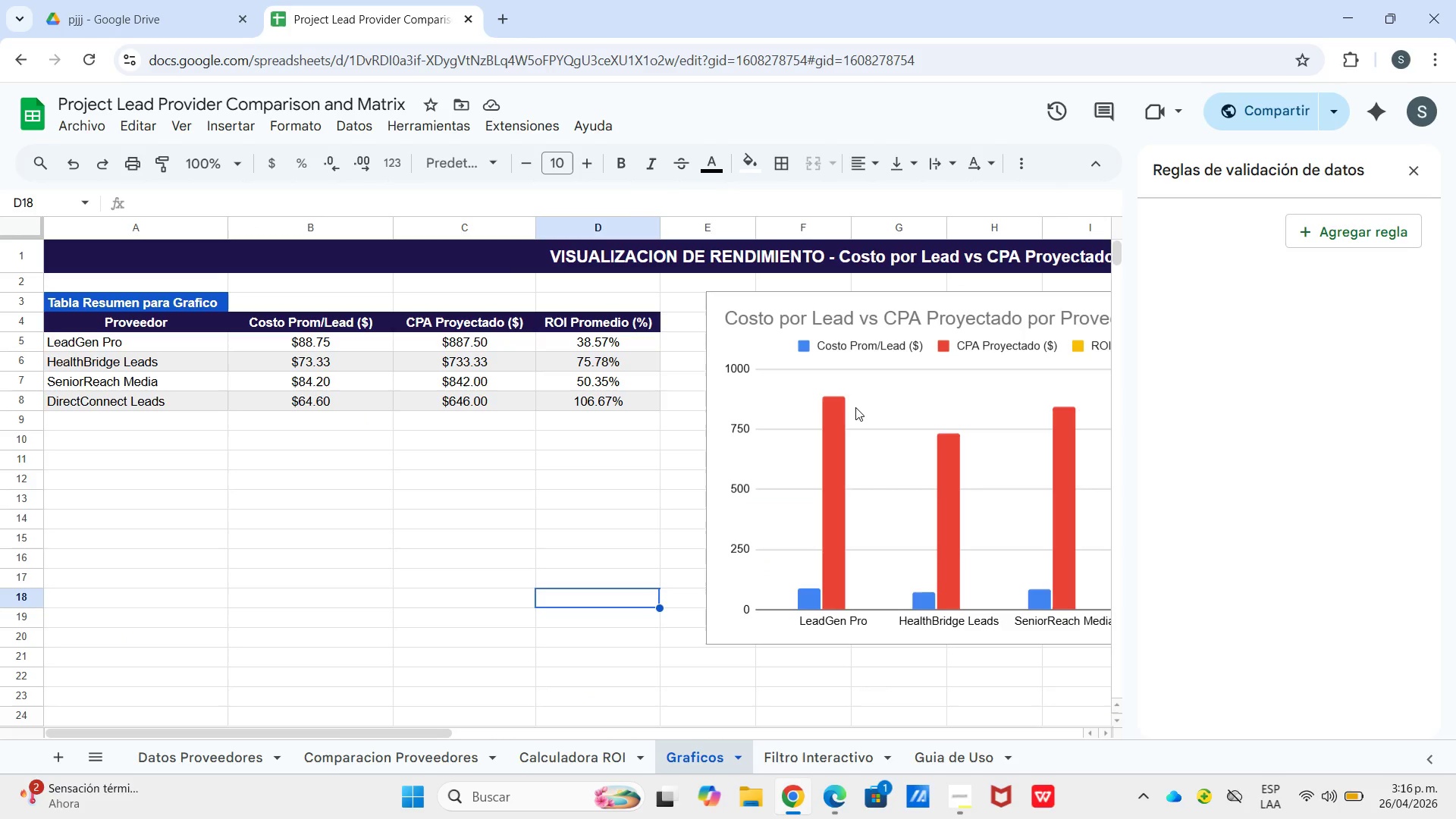 
left_click([868, 411])
 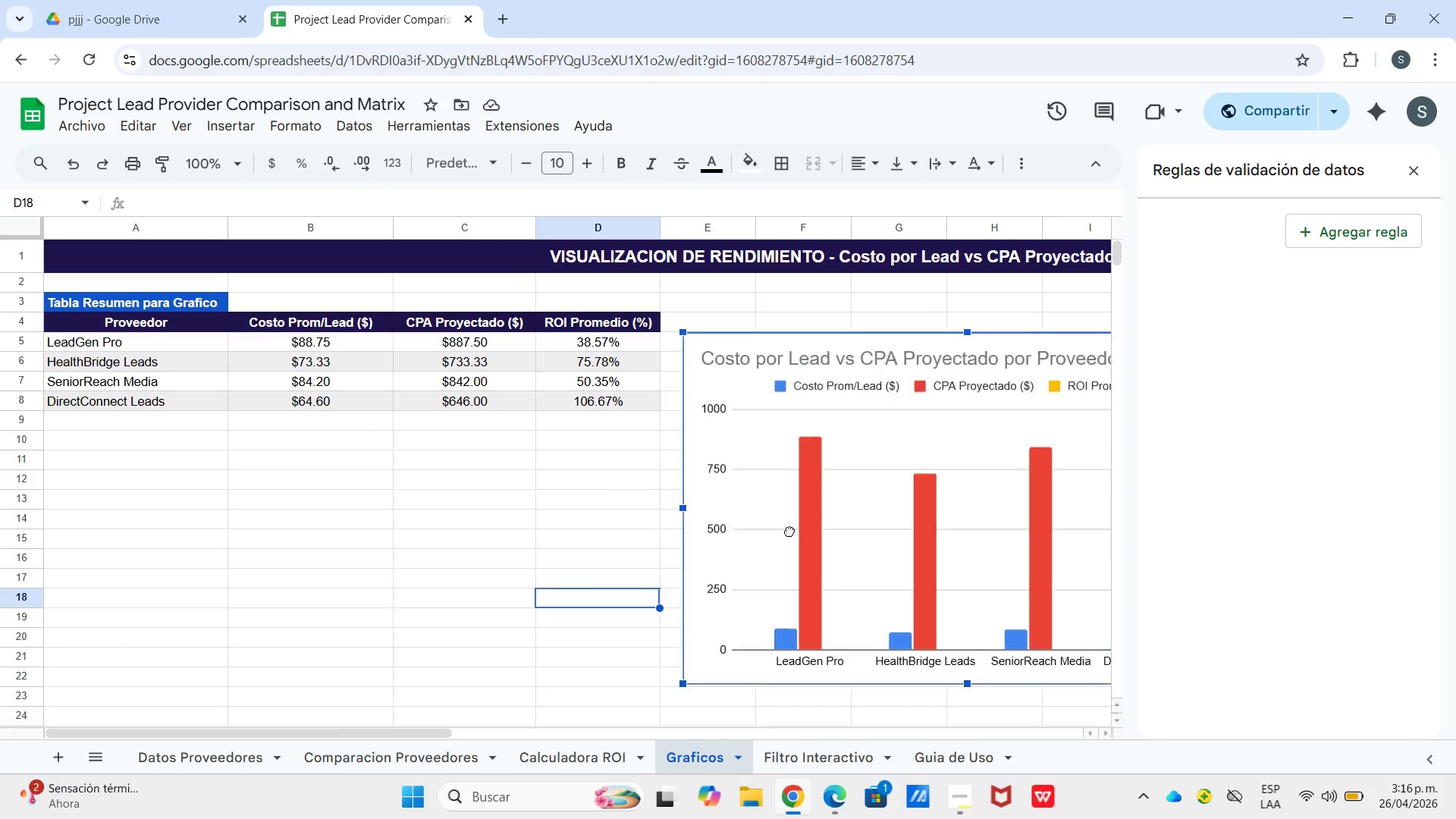 
left_click_drag(start_coordinate=[863, 419], to_coordinate=[878, 466])
 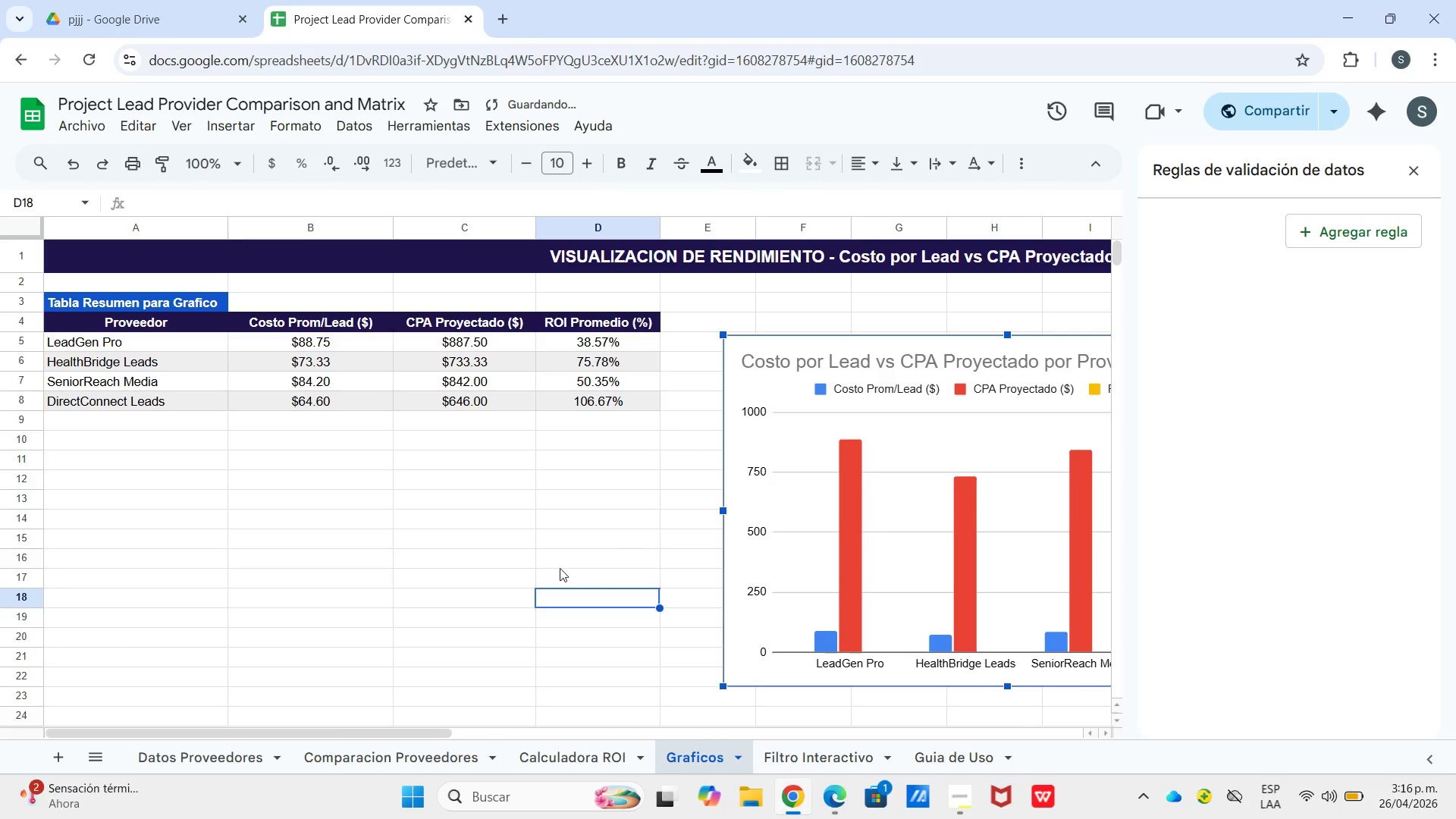 
left_click_drag(start_coordinate=[557, 568], to_coordinate=[541, 570])
 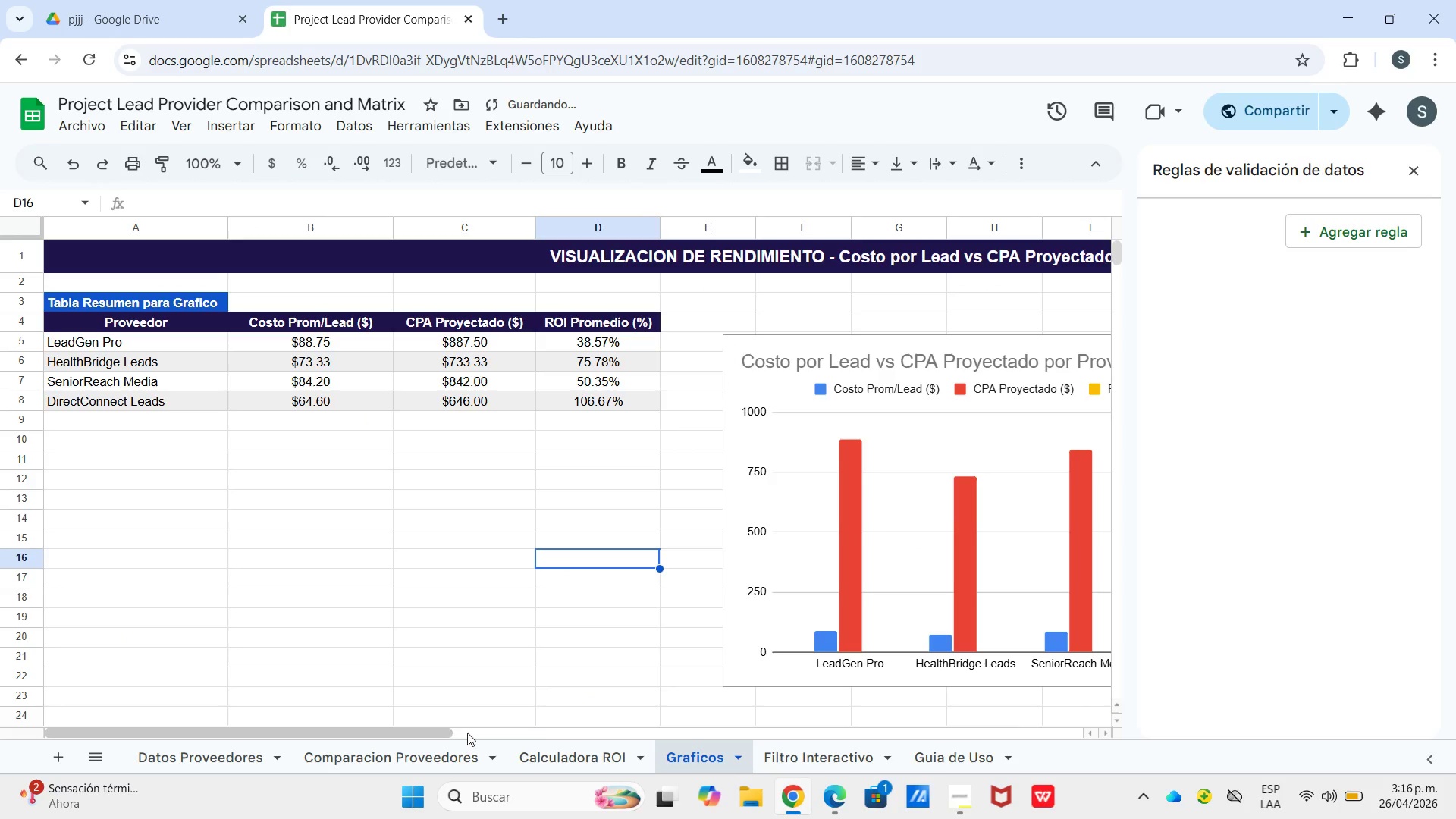 
left_click([551, 758])
 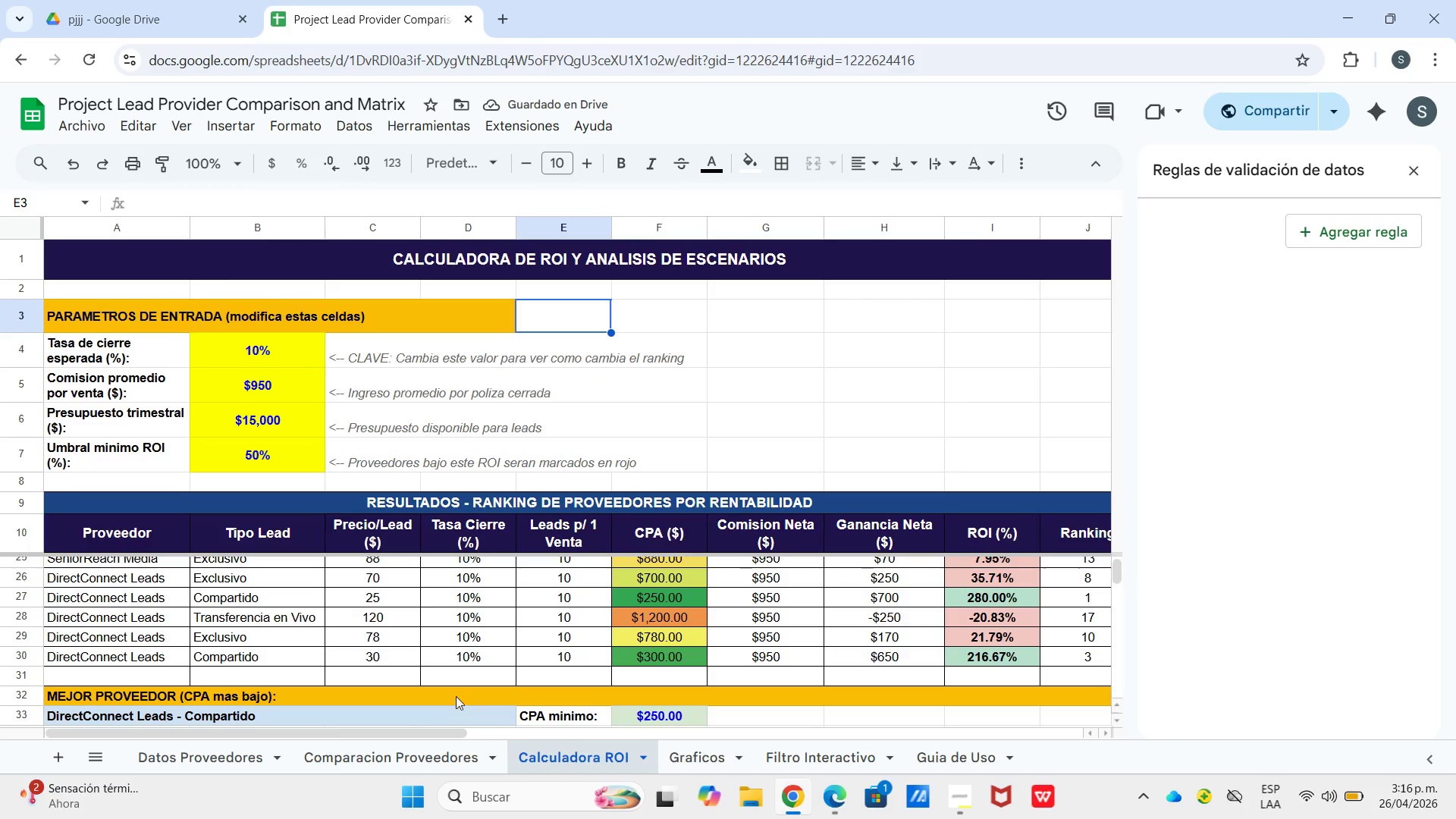 
scroll: coordinate [430, 609], scroll_direction: down, amount: 1.0
 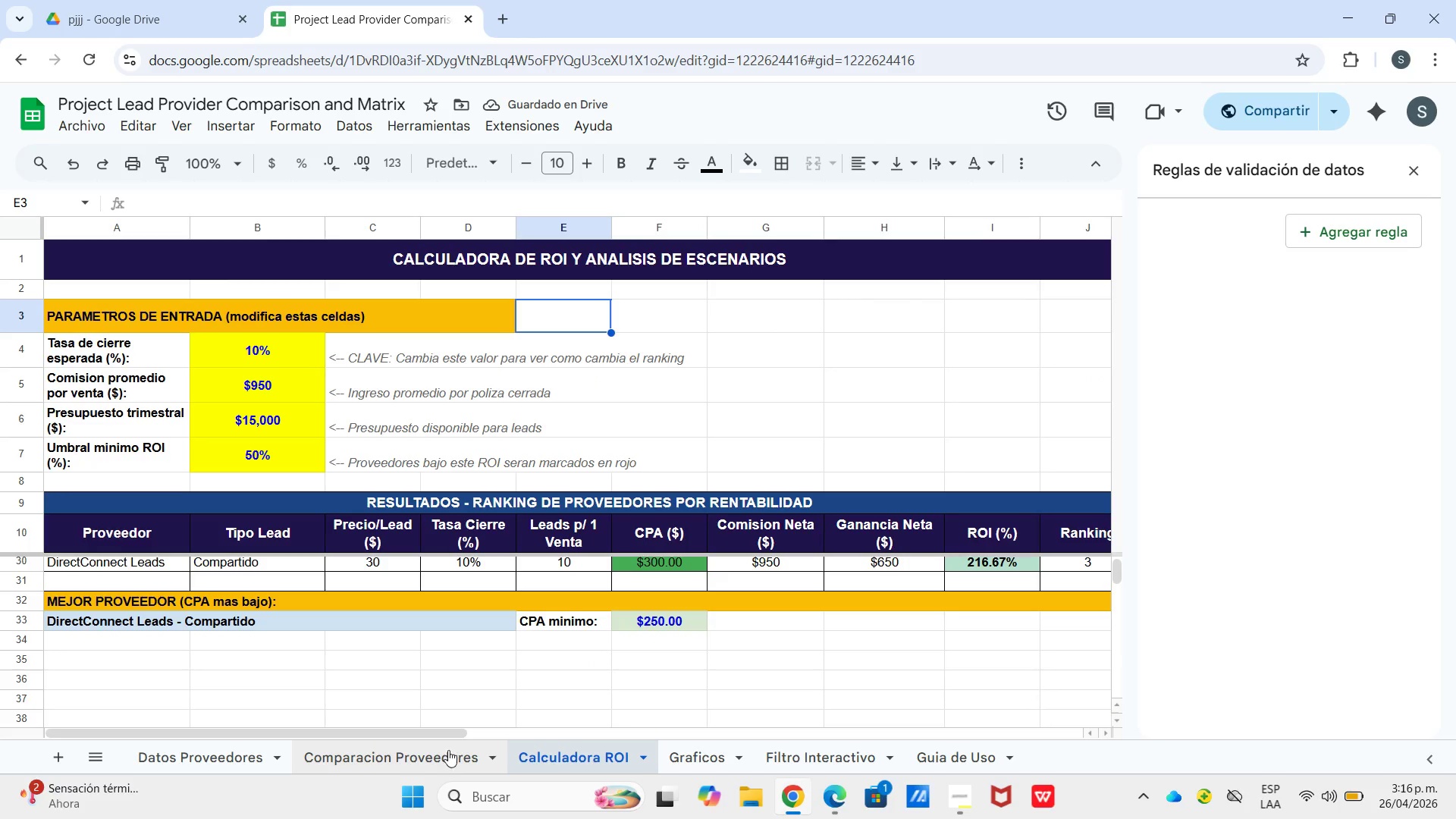 
left_click([447, 751])
 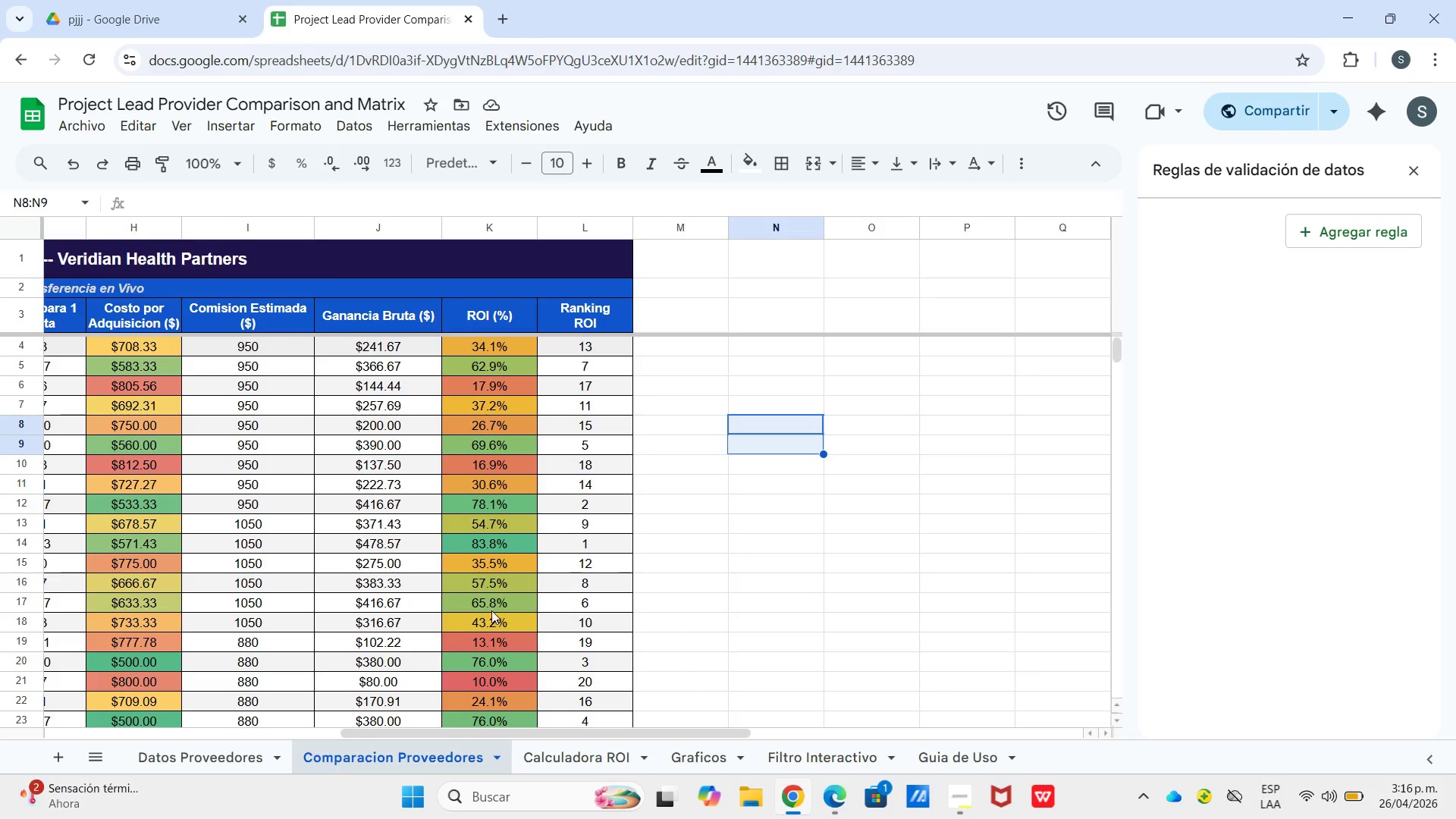 
scroll: coordinate [492, 613], scroll_direction: up, amount: 8.0
 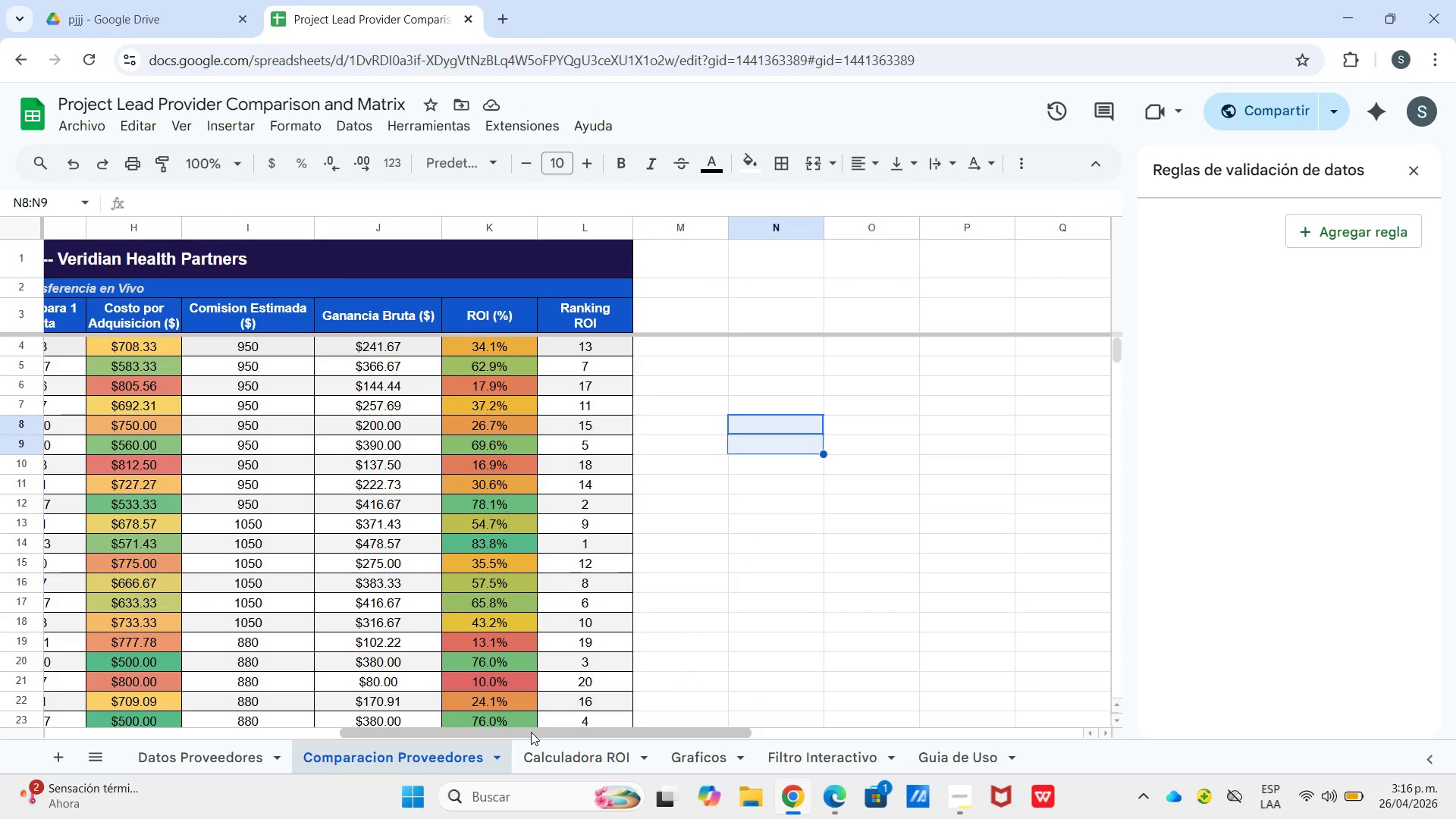 
left_click_drag(start_coordinate=[531, 732], to_coordinate=[67, 755])
 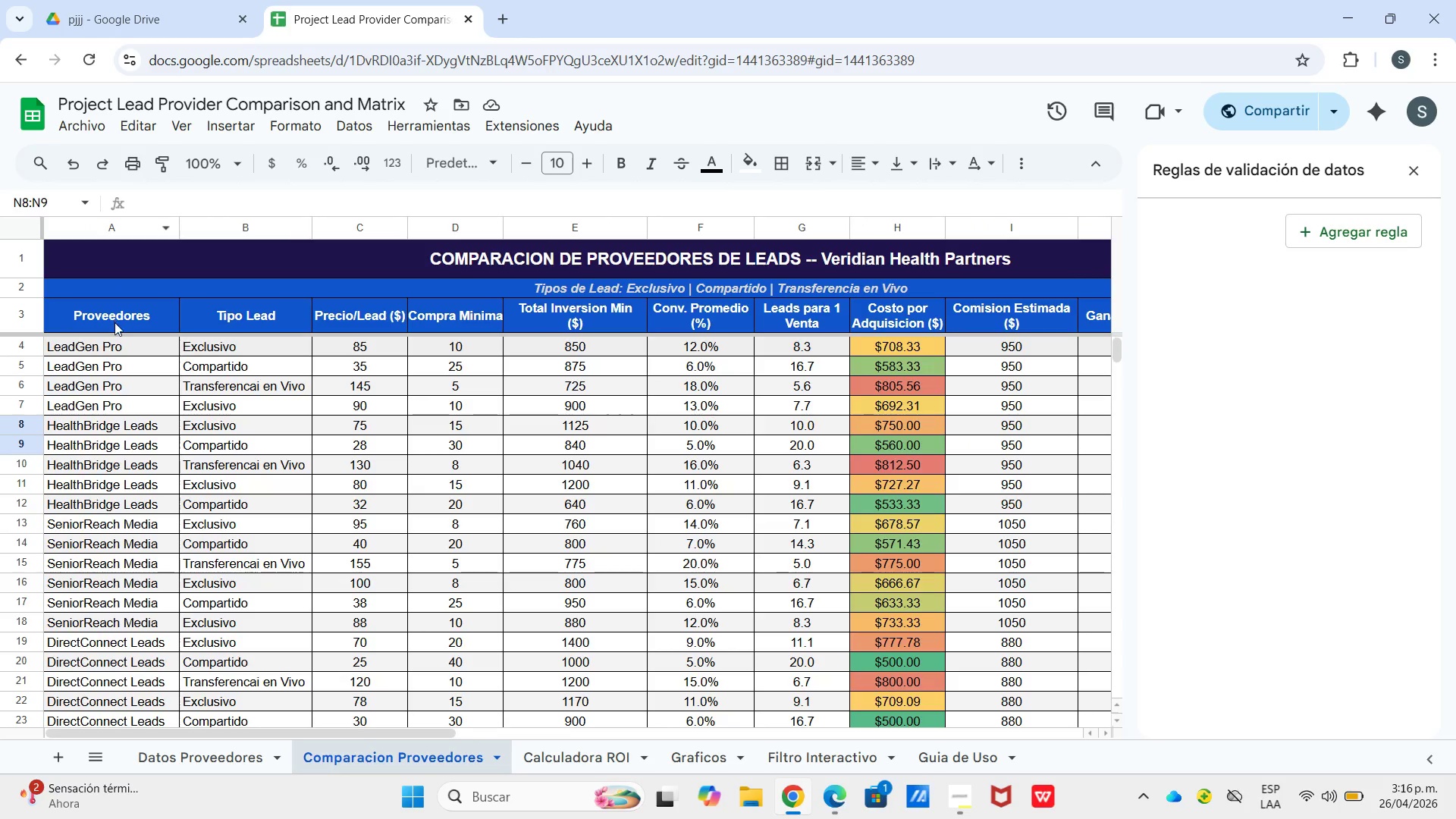 
left_click_drag(start_coordinate=[115, 323], to_coordinate=[871, 348])
 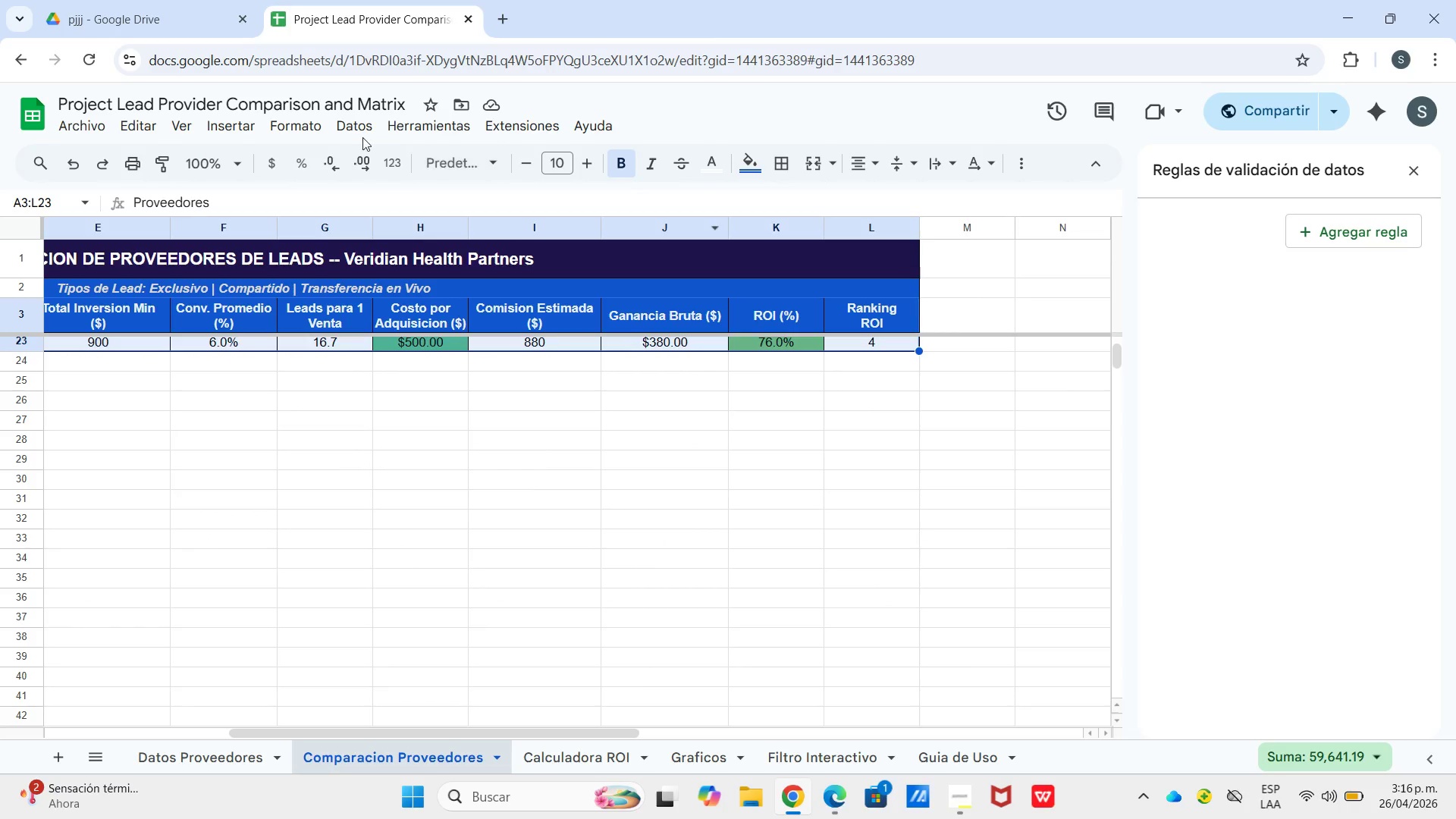 
scroll: coordinate [858, 449], scroll_direction: down, amount: 5.0
 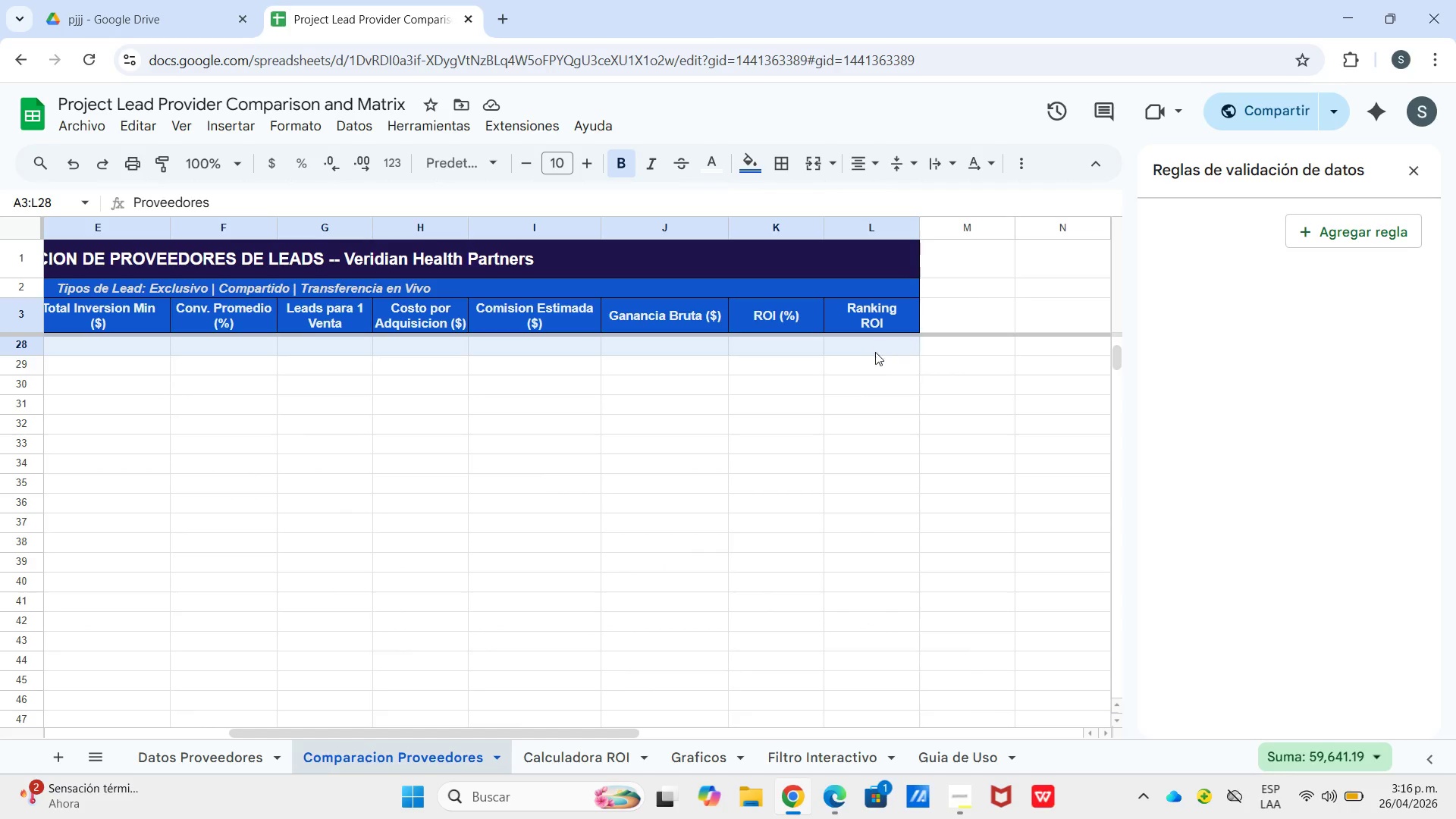 
scroll: coordinate [872, 359], scroll_direction: up, amount: 1.0
 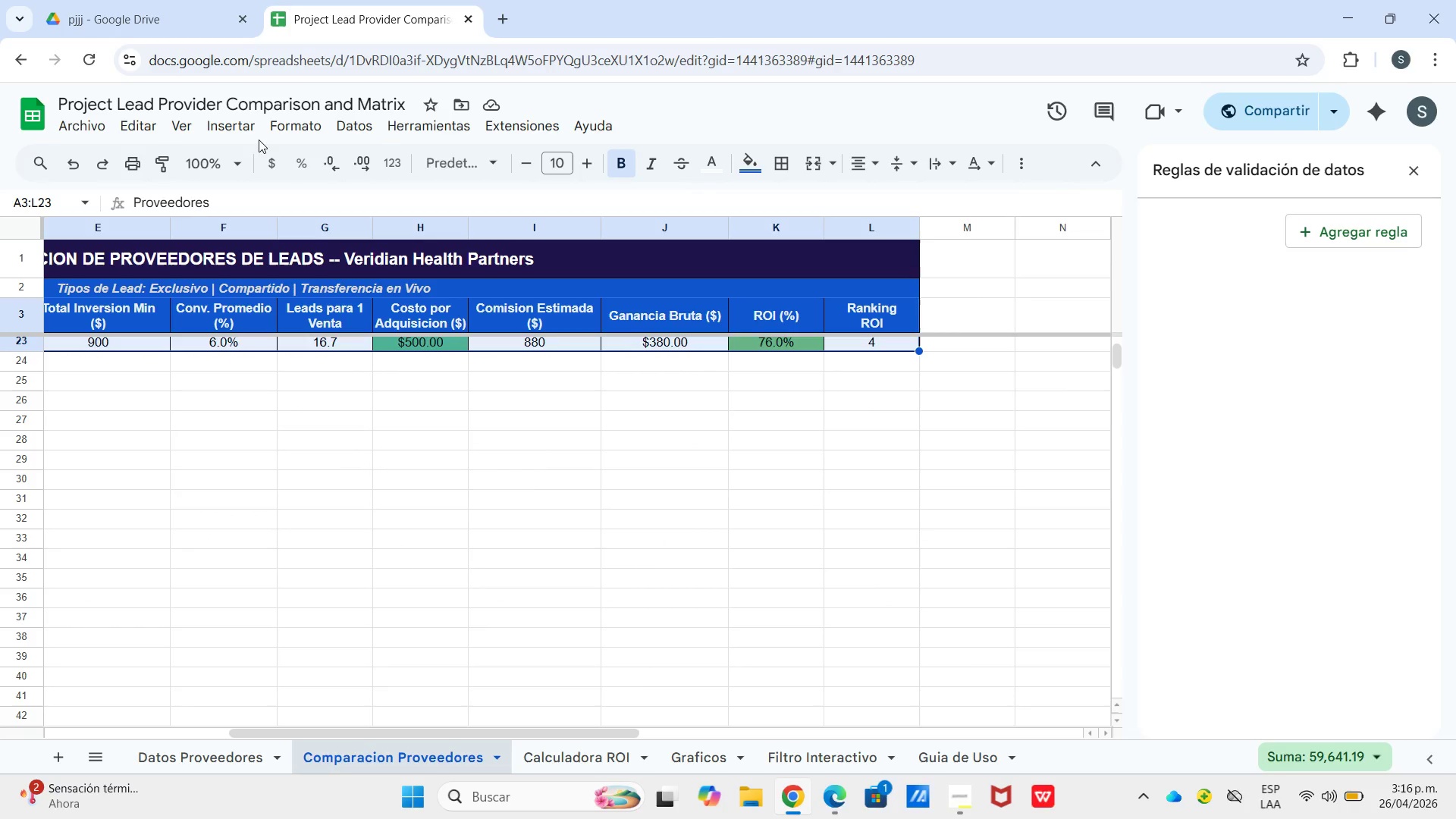 
left_click([227, 127])
 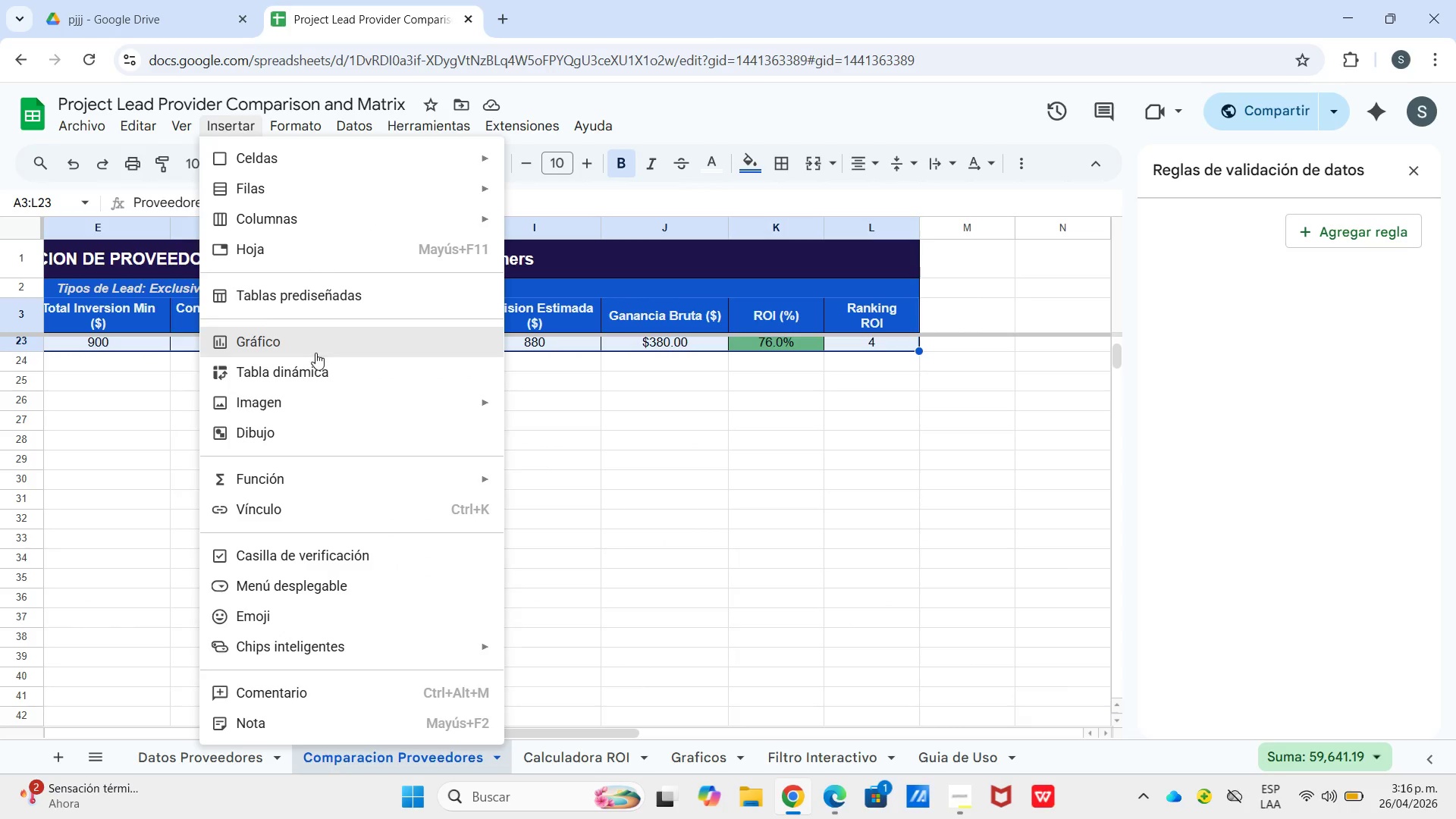 
left_click([316, 358])
 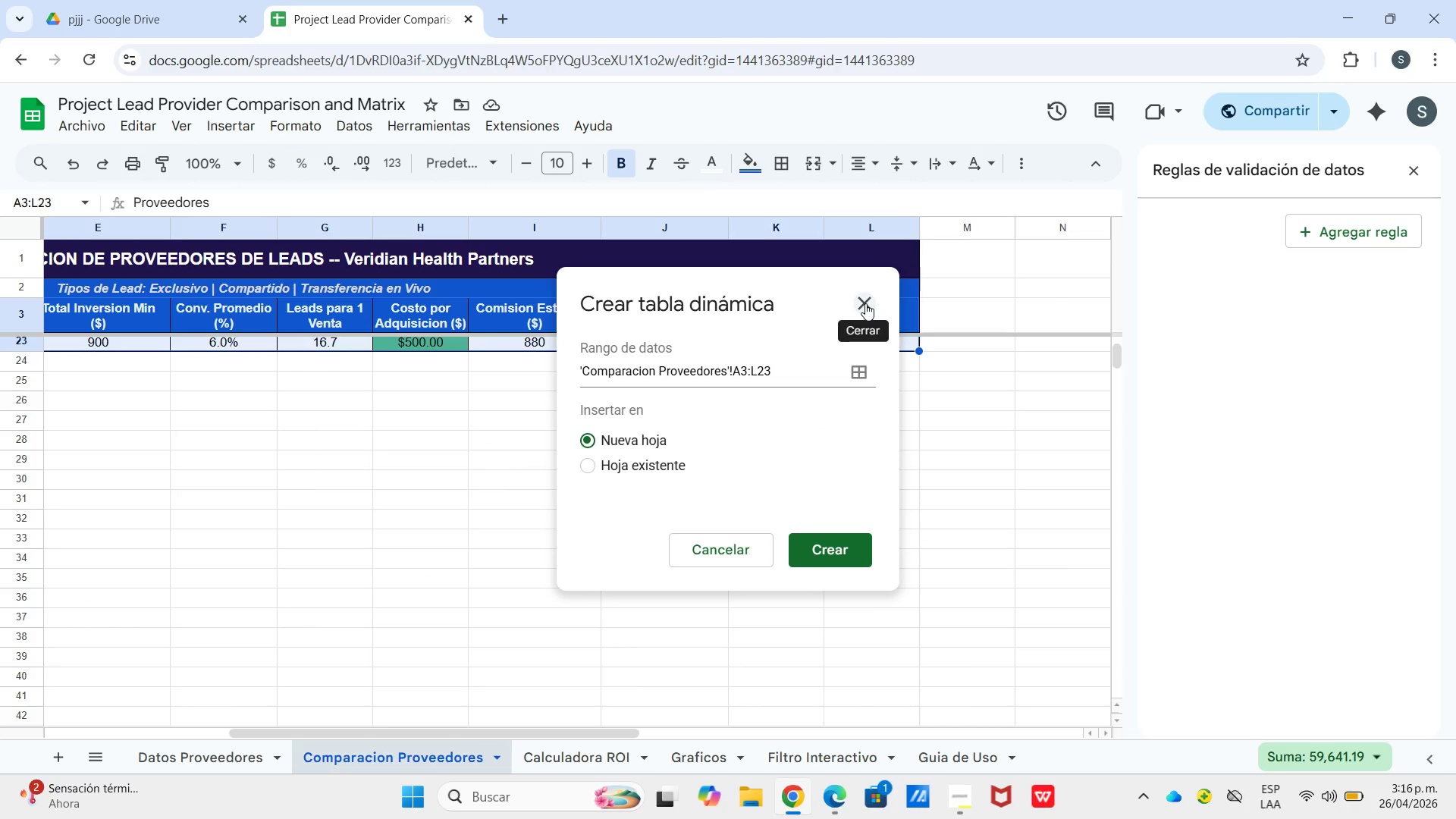 
left_click([723, 558])
 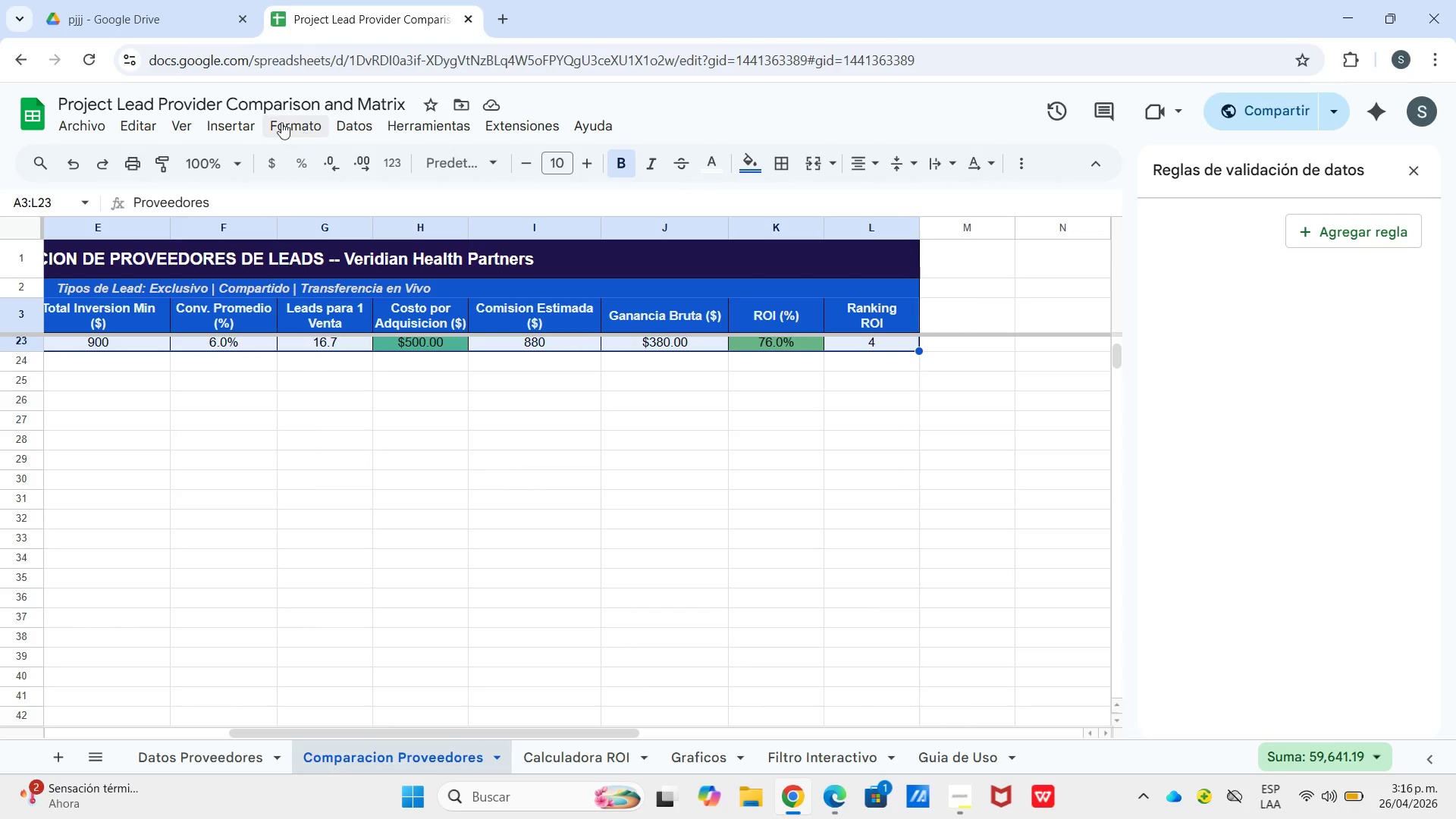 
left_click([245, 120])
 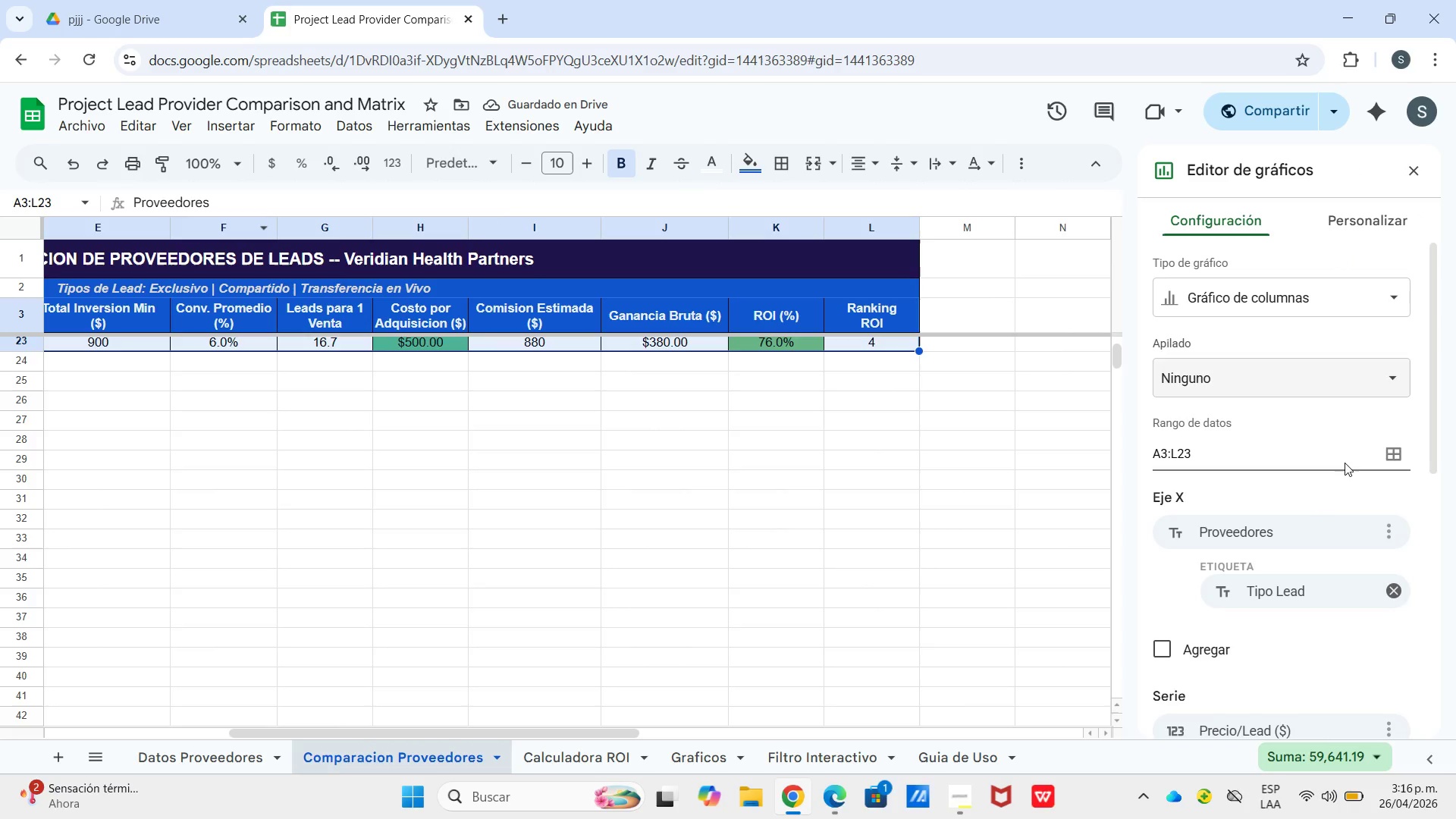 
wait(7.95)
 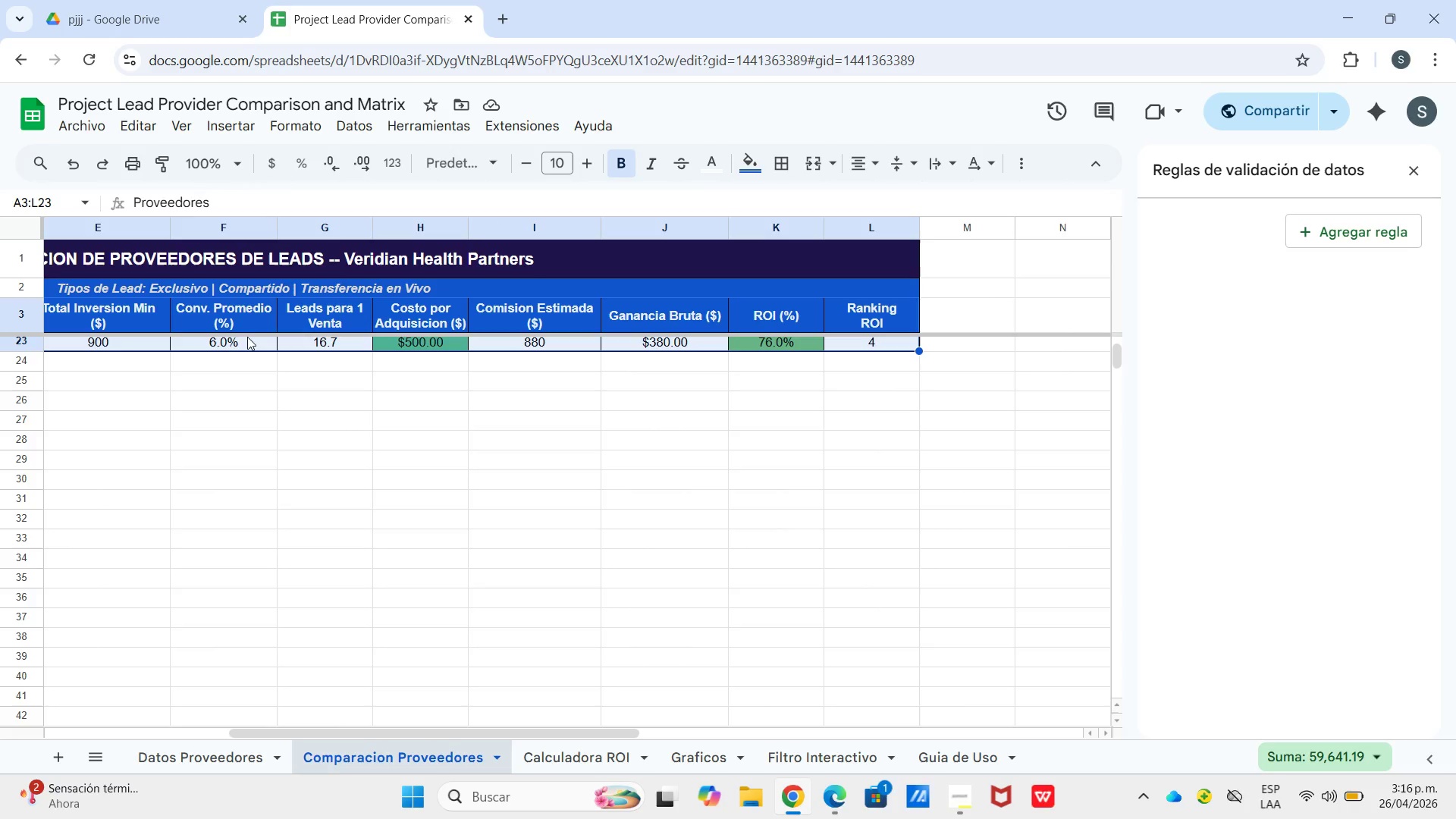 
left_click([1272, 299])
 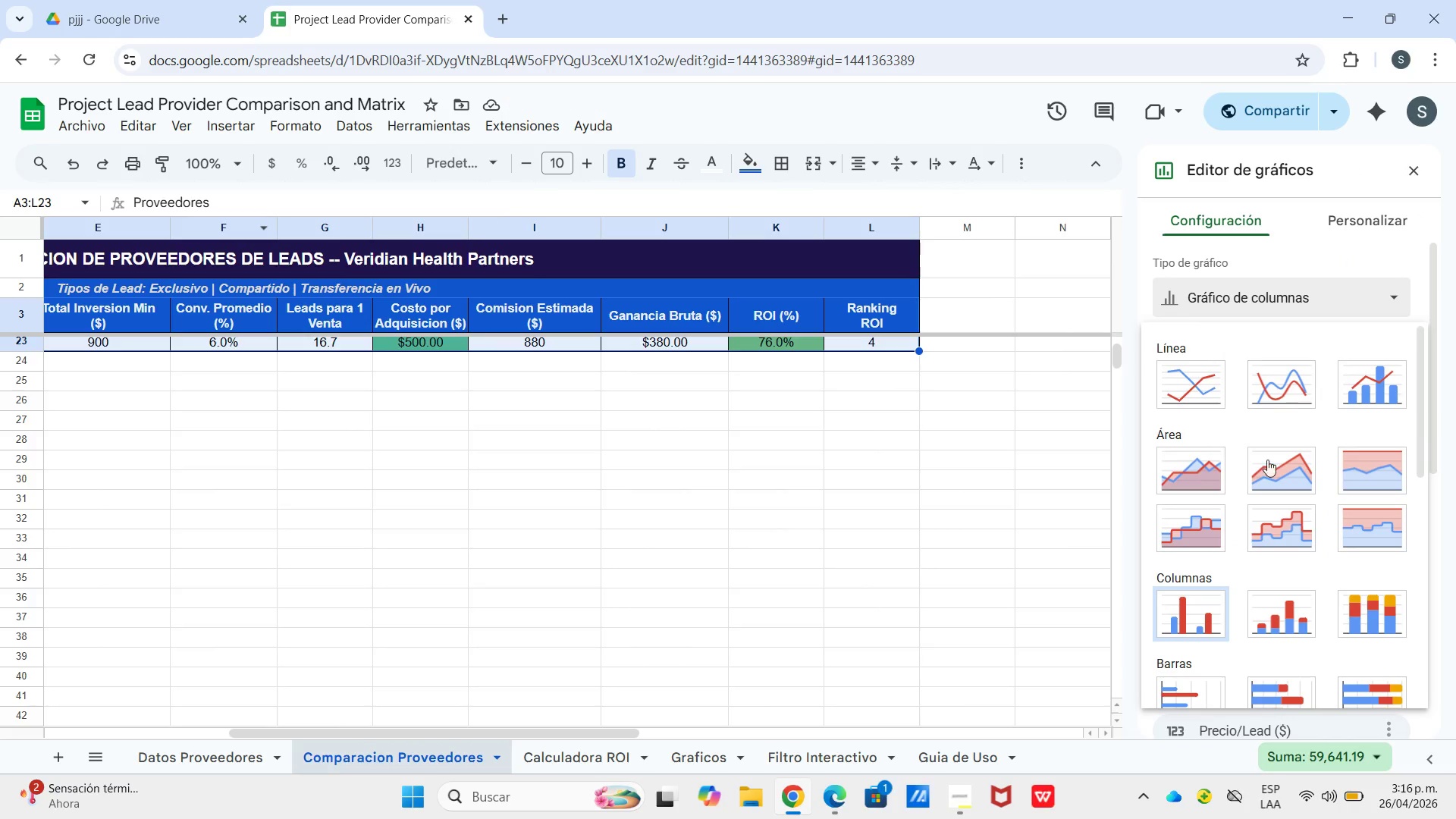 
scroll: coordinate [1265, 469], scroll_direction: down, amount: 4.0
 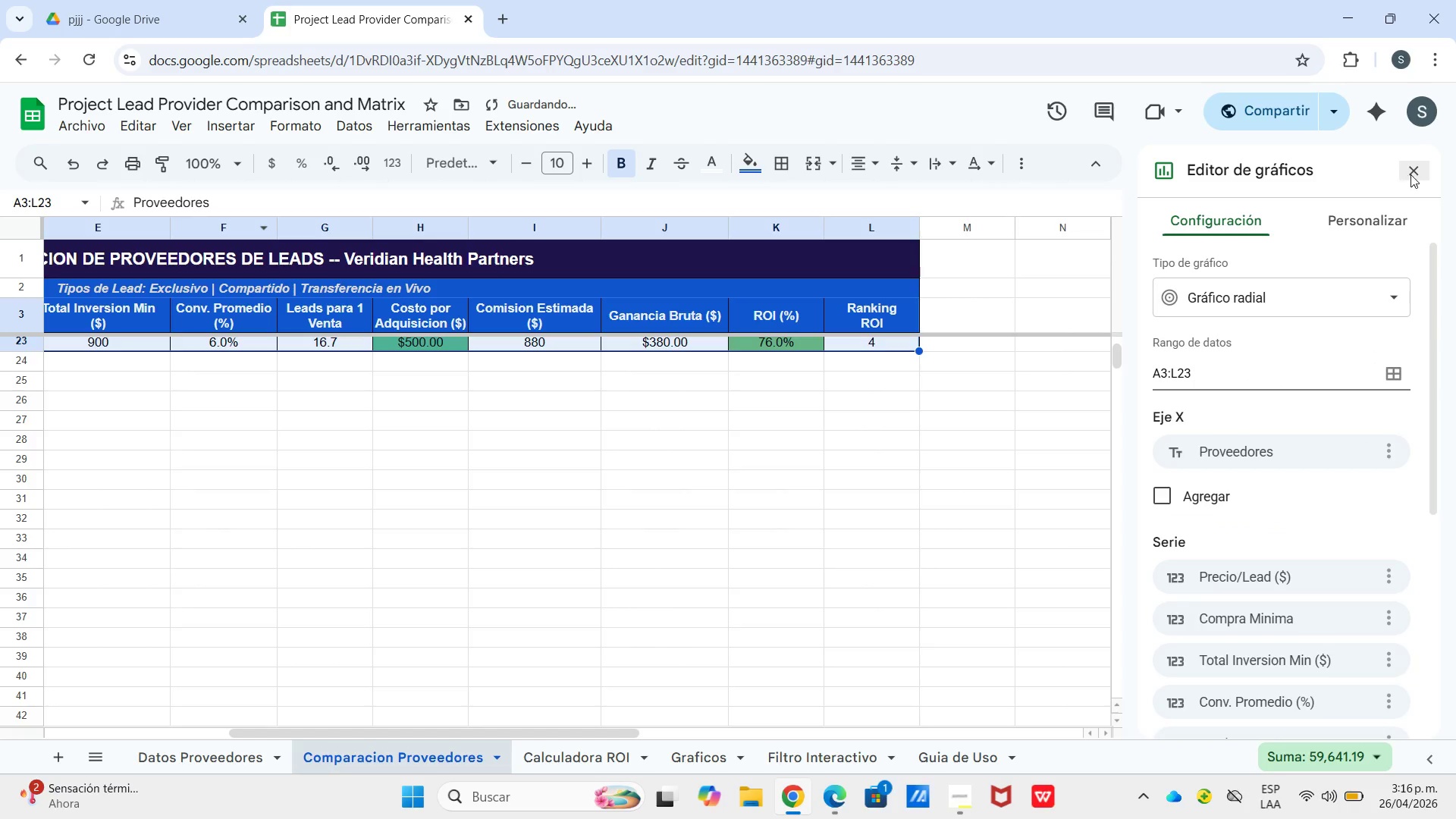 
left_click([1411, 174])
 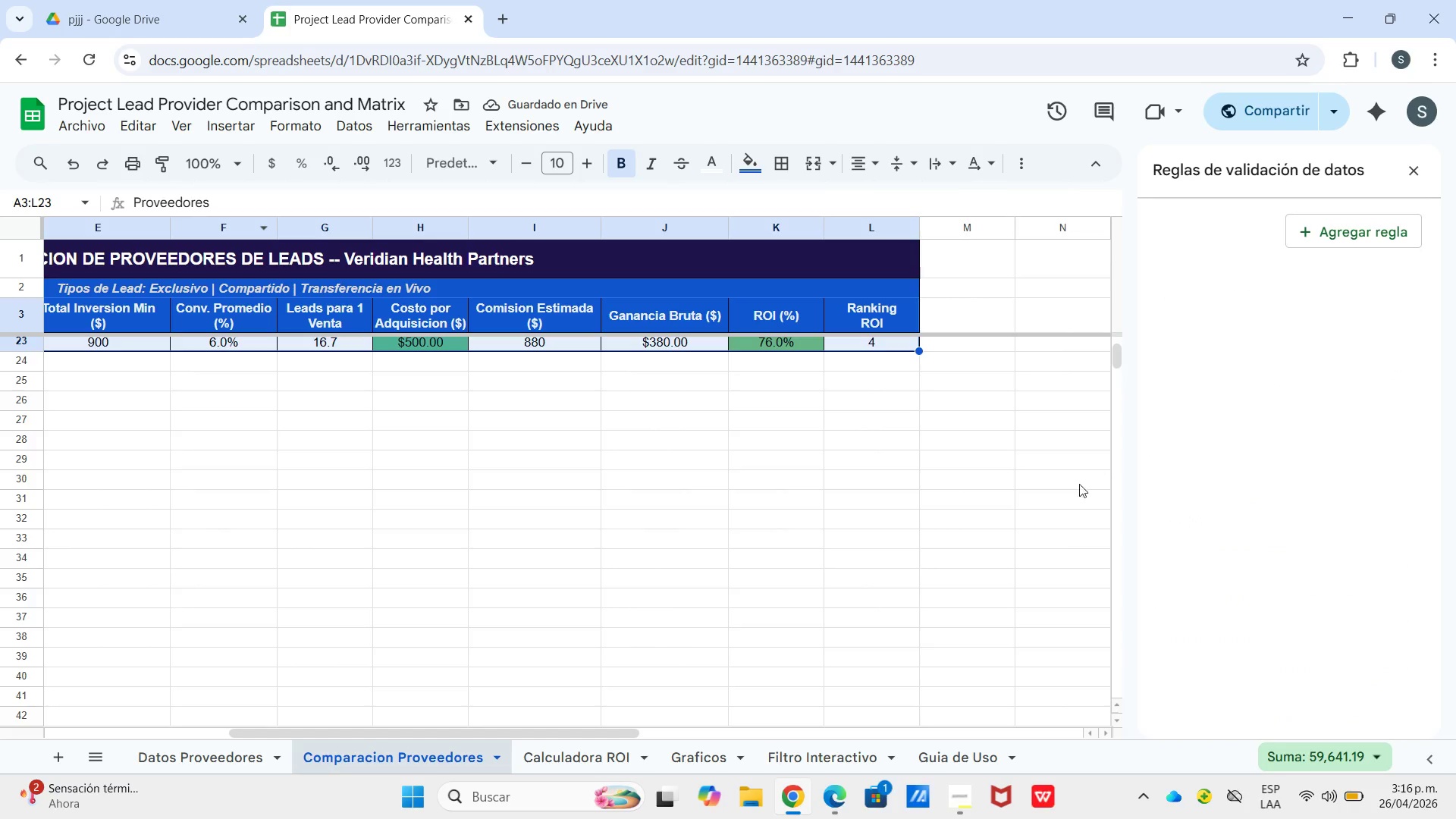 
left_click([1062, 508])
 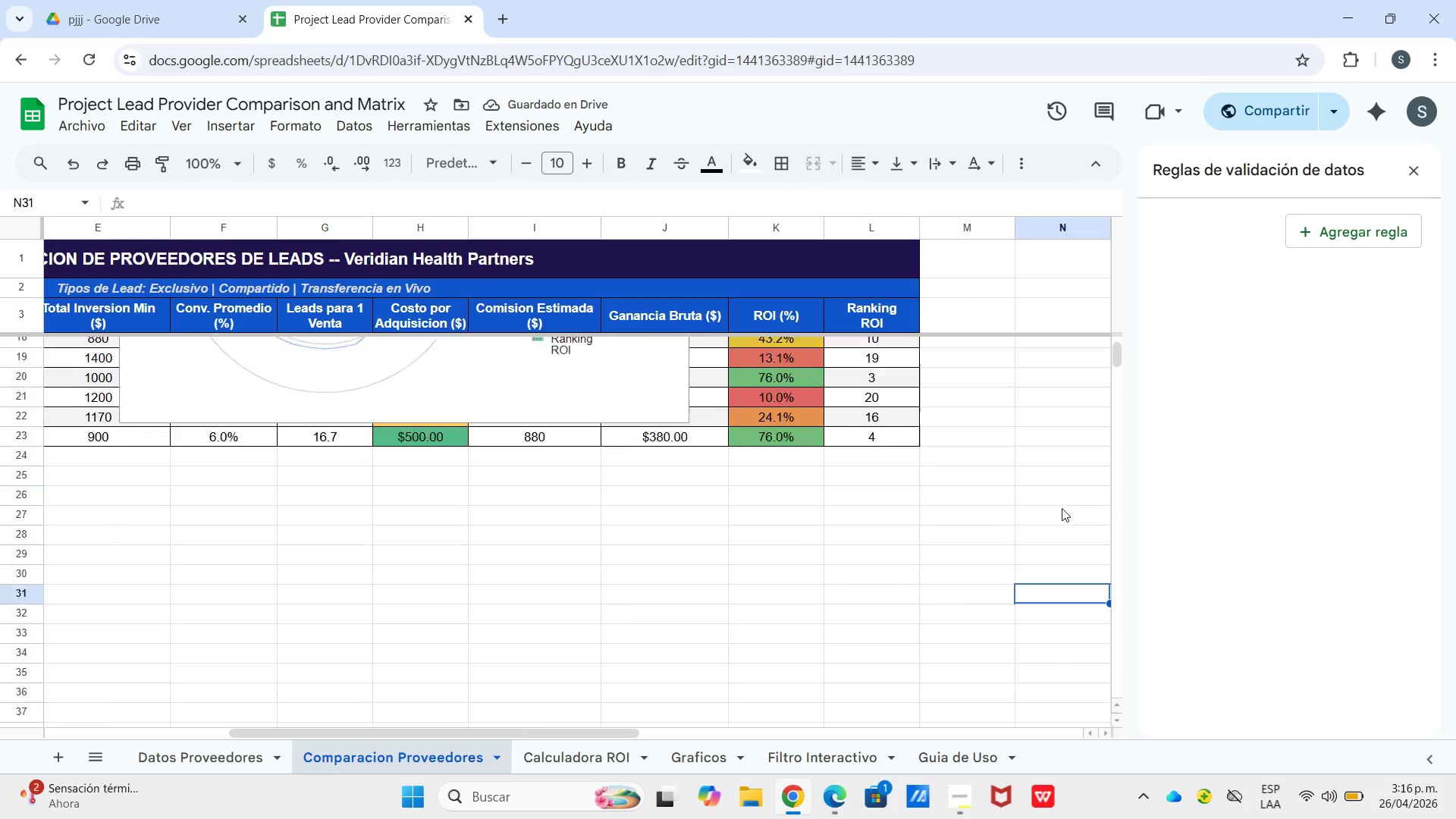 
left_click([456, 534])
 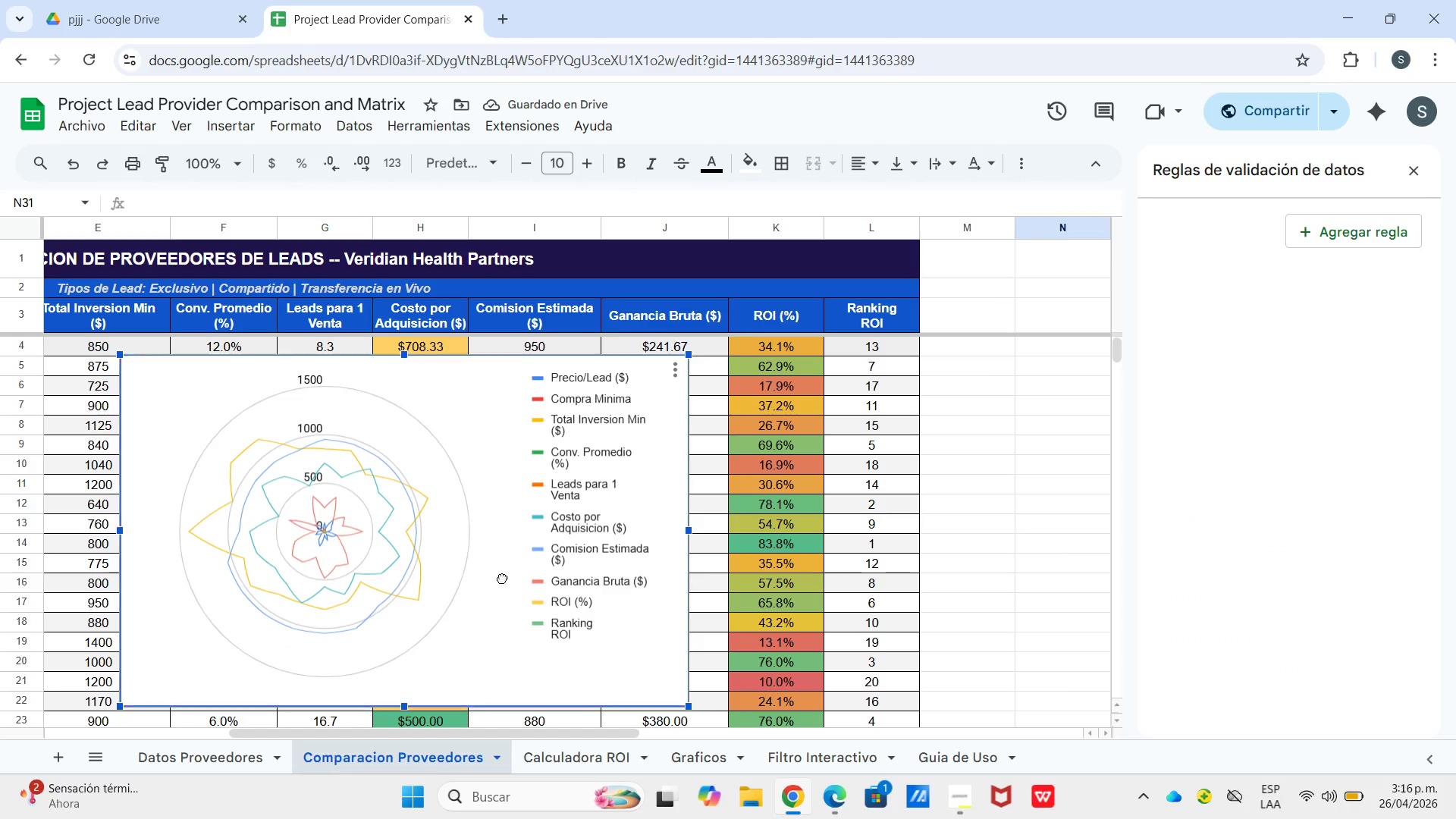 
scroll: coordinate [956, 482], scroll_direction: up, amount: 11.0
 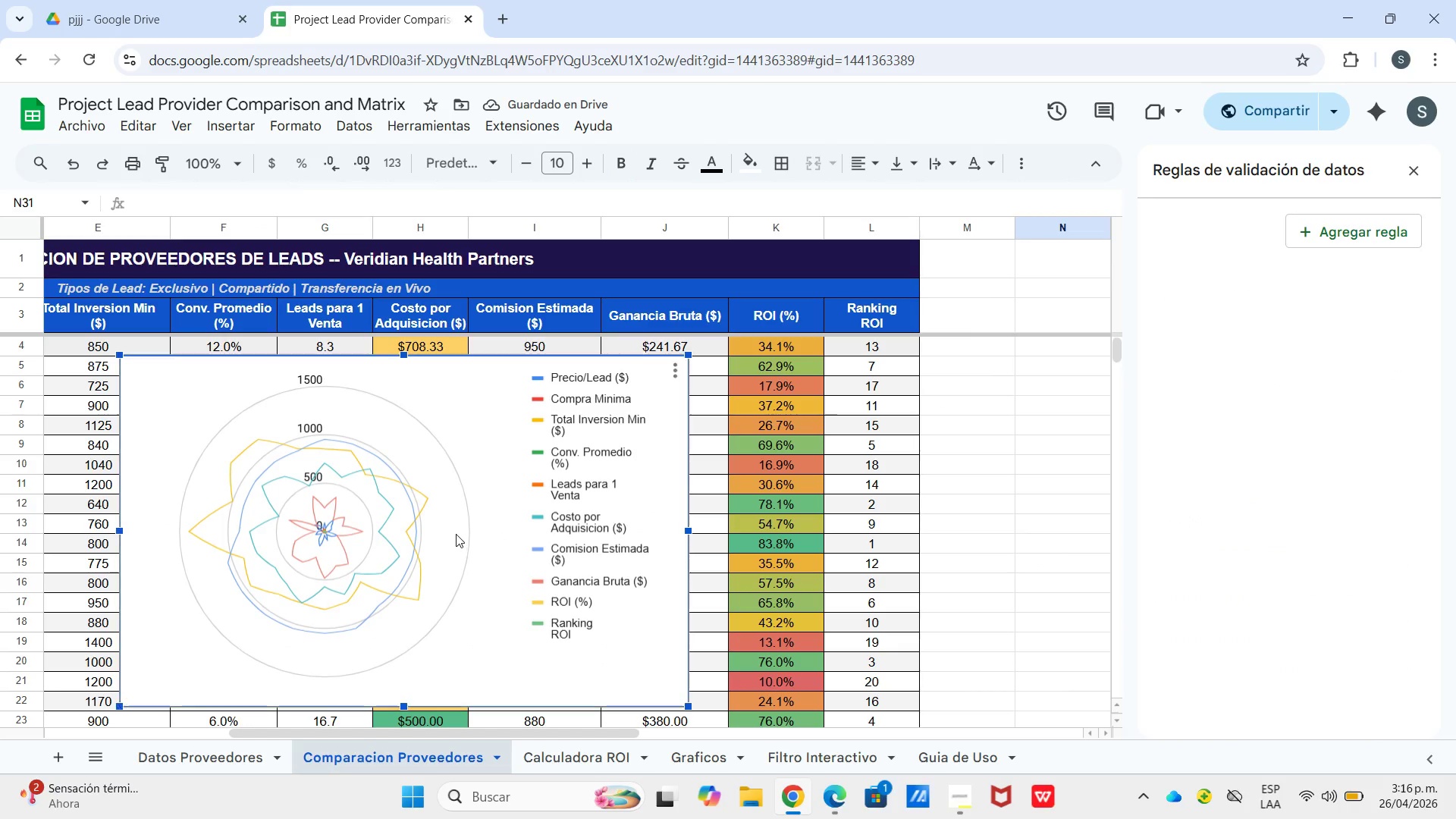 
left_click_drag(start_coordinate=[457, 535], to_coordinate=[504, 818])
 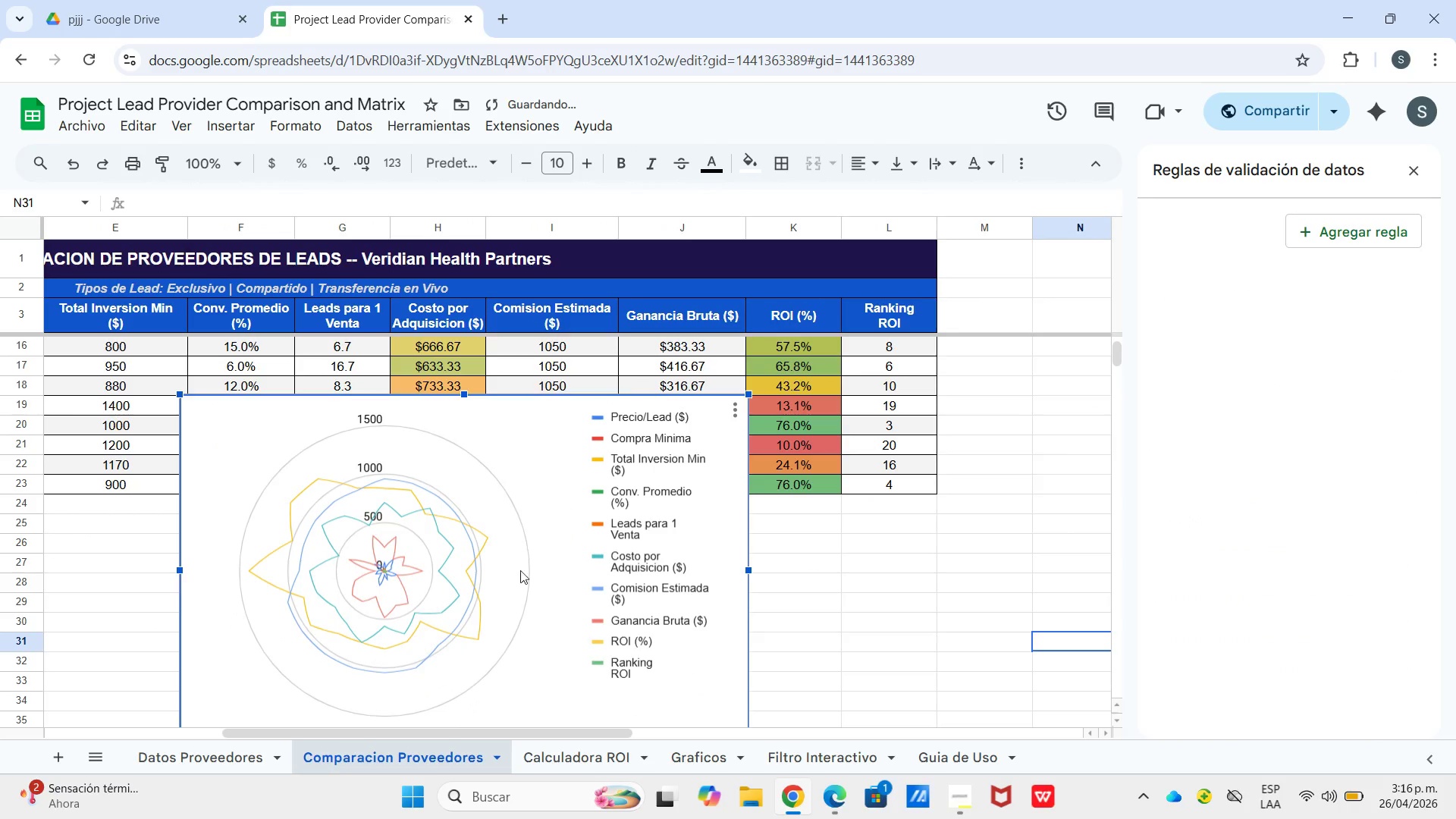 
scroll: coordinate [654, 555], scroll_direction: down, amount: 2.0
 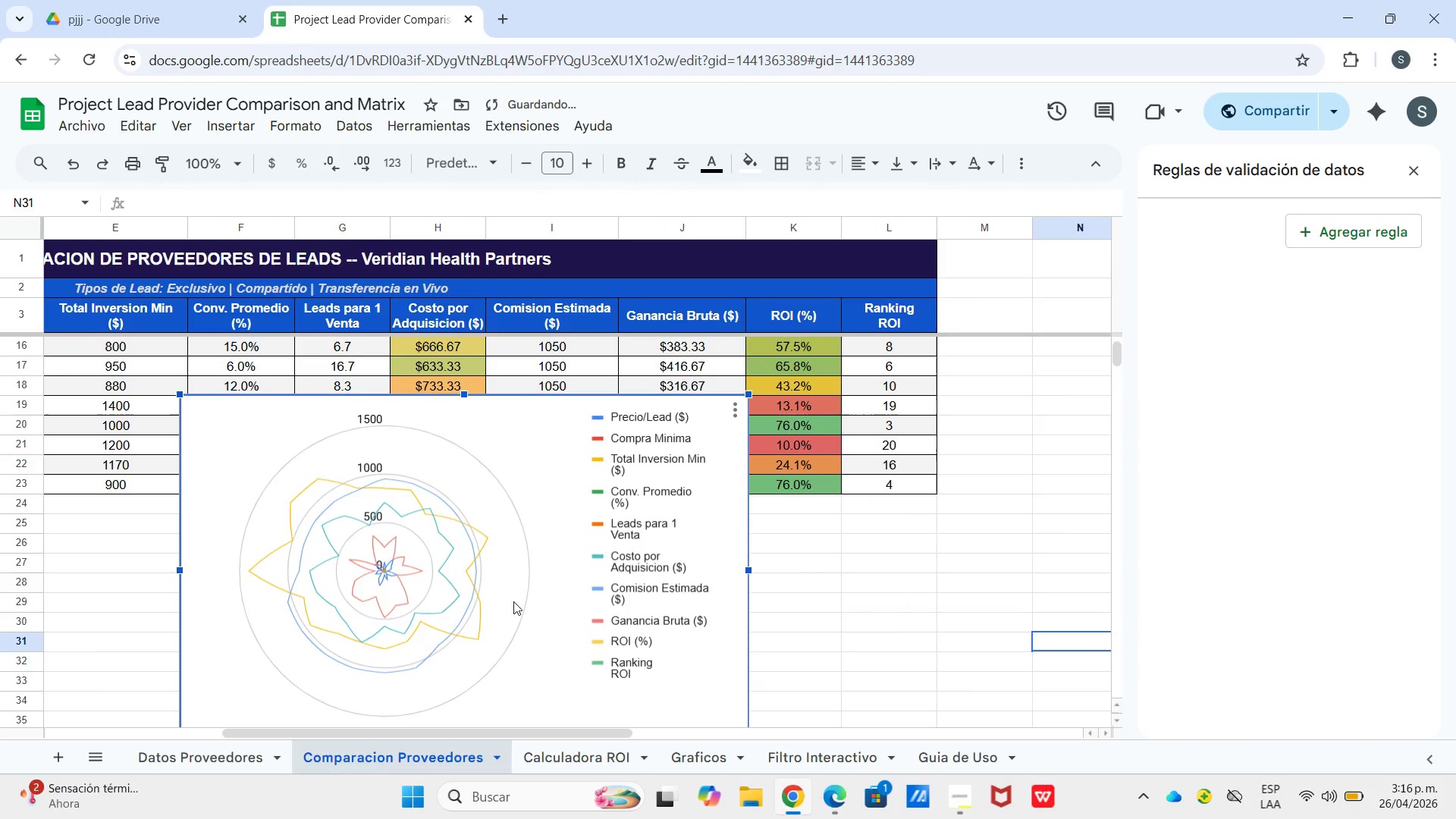 
left_click_drag(start_coordinate=[520, 553], to_coordinate=[510, 690])
 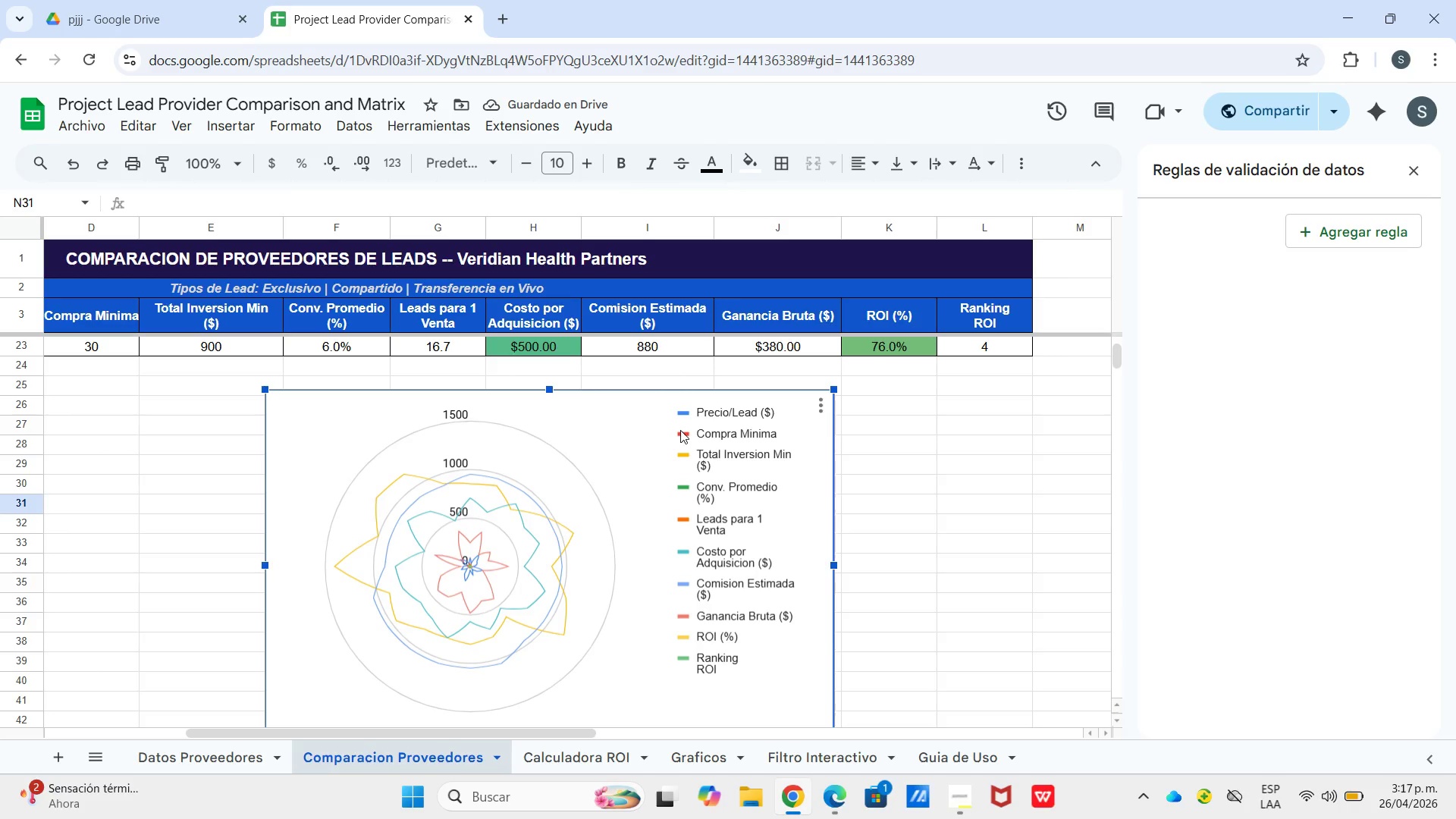 
wait(10.02)
 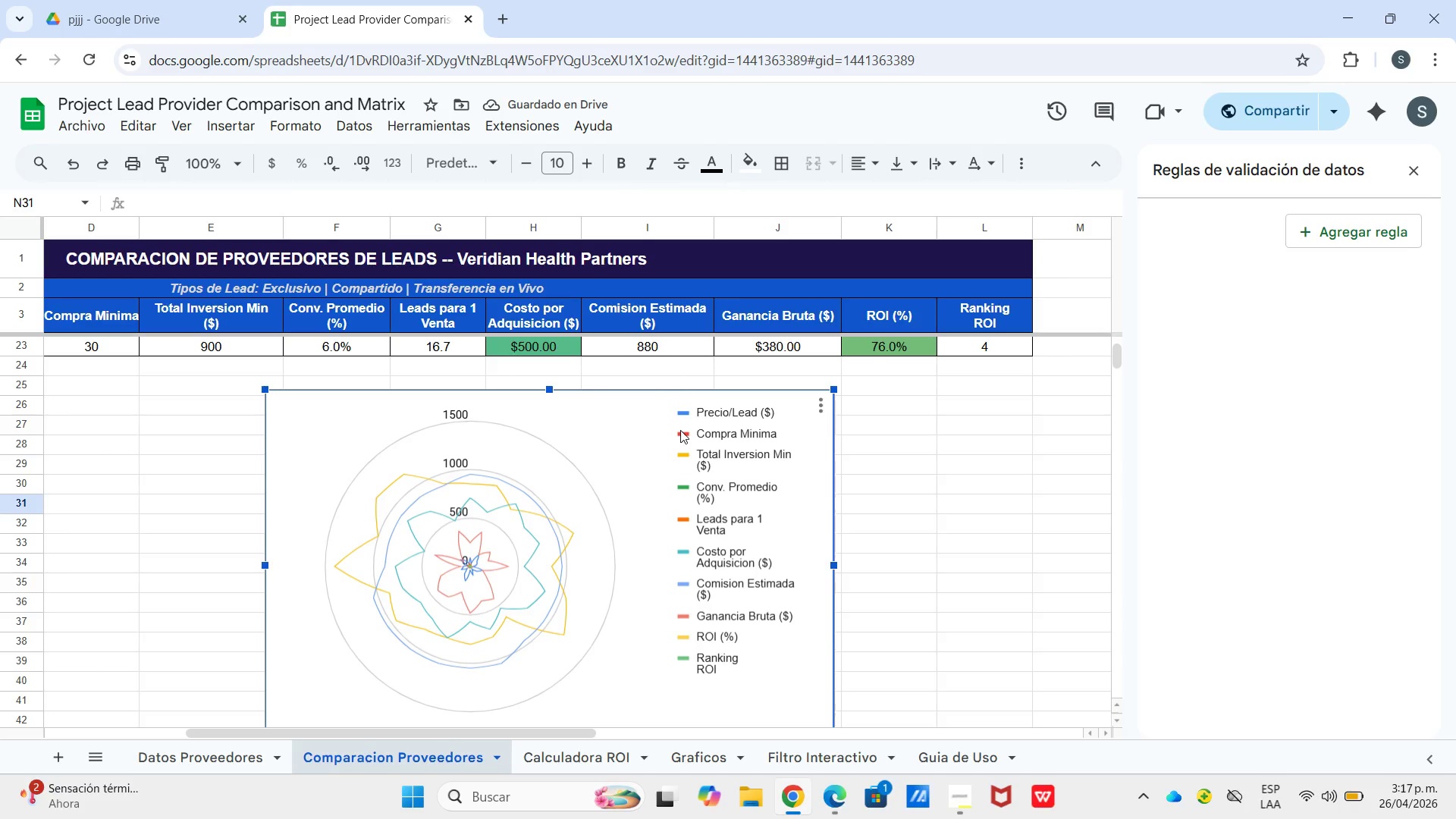 
double_click([1418, 166])
 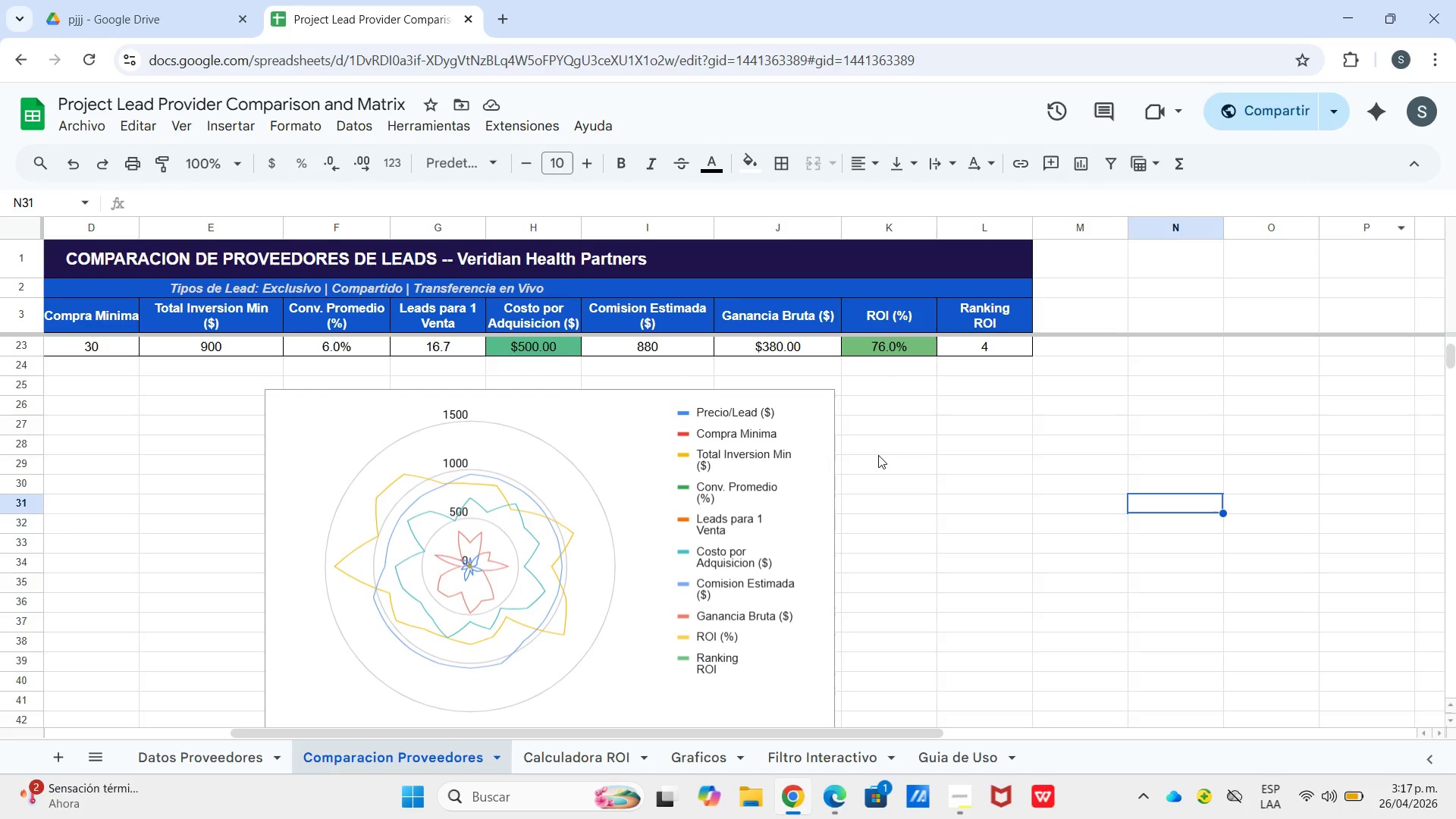 
left_click([596, 537])
 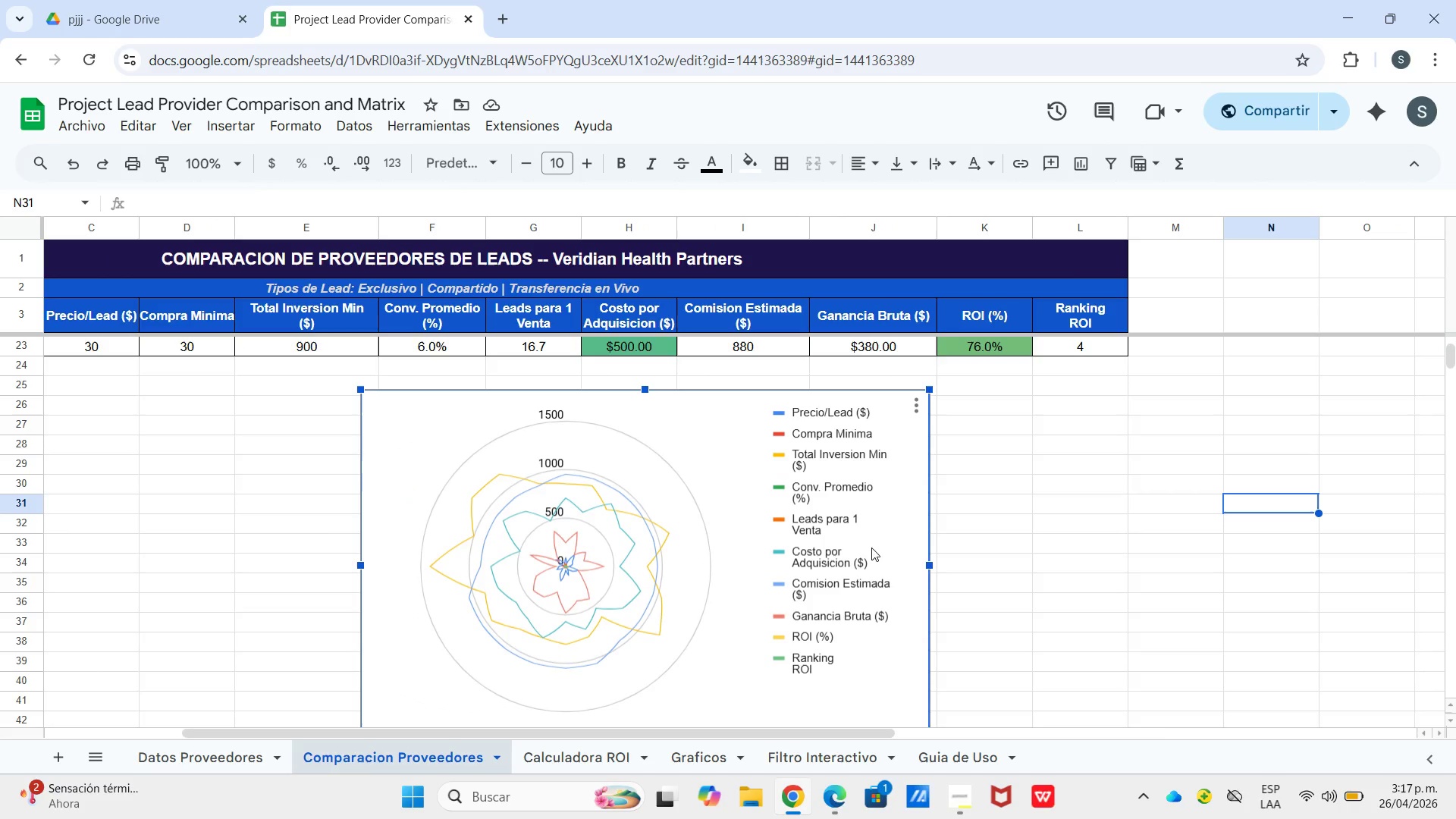 
right_click([755, 601])
 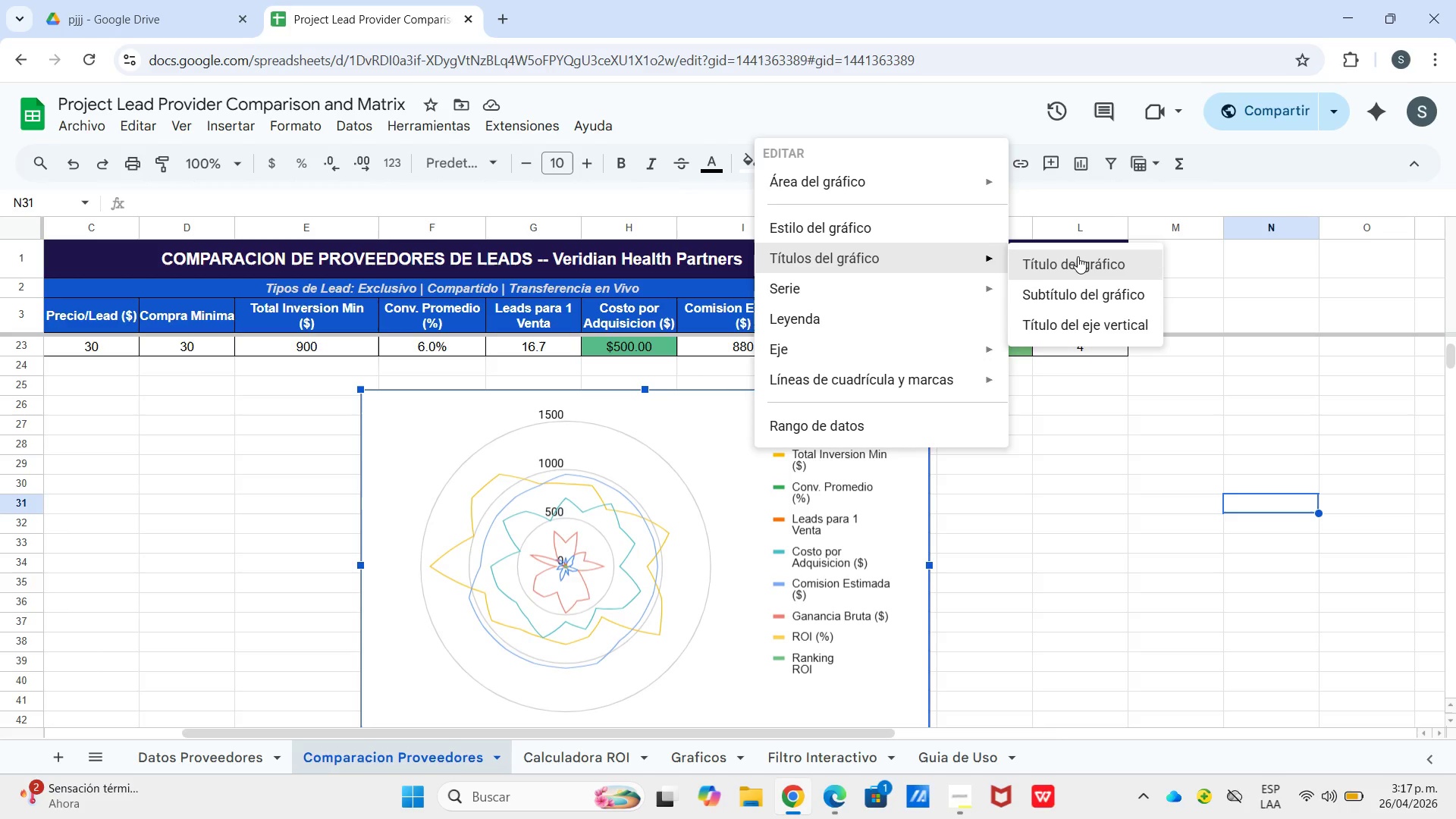 
left_click([1078, 256])
 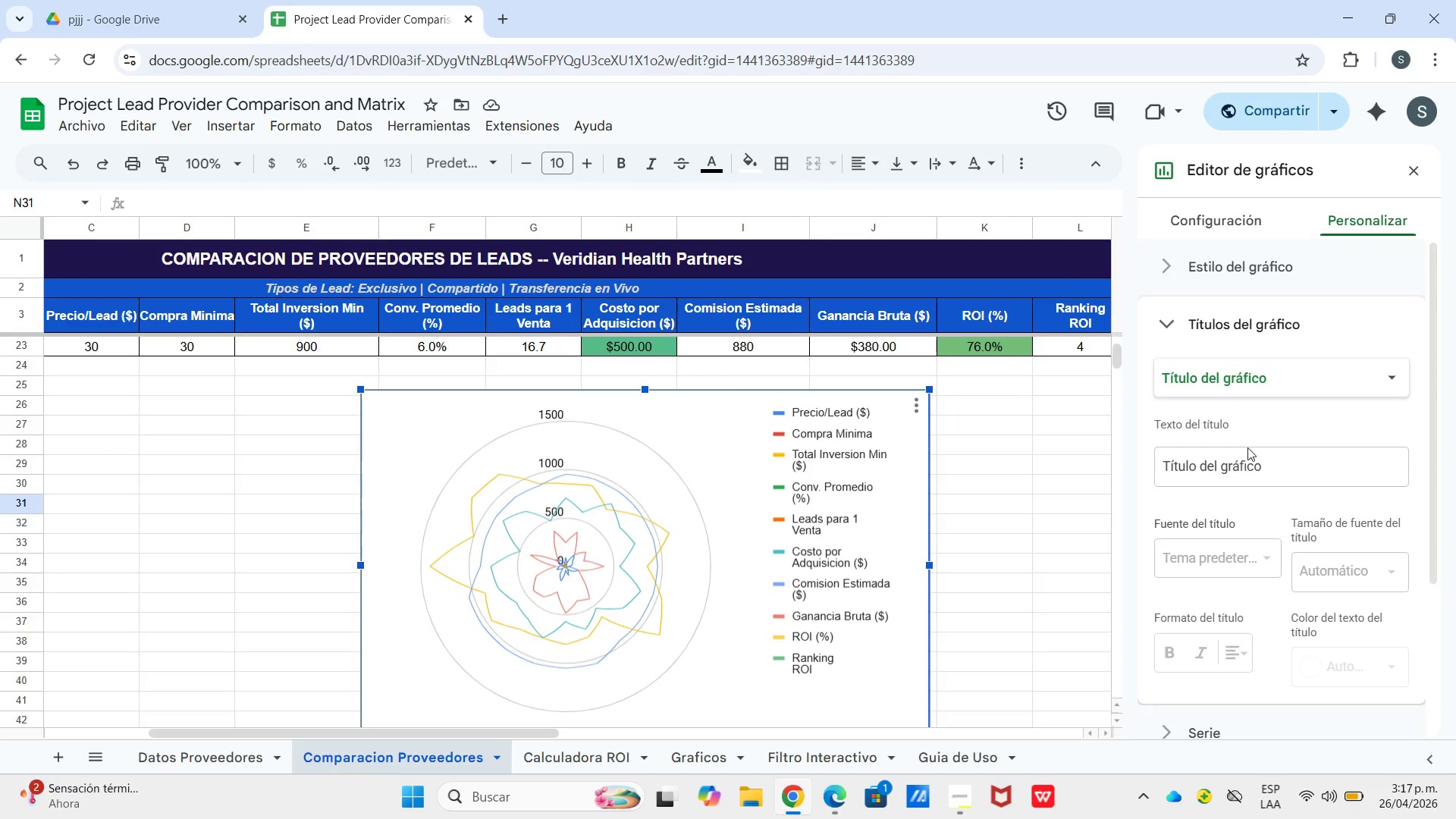 
left_click_drag(start_coordinate=[1247, 463], to_coordinate=[1299, 464])
 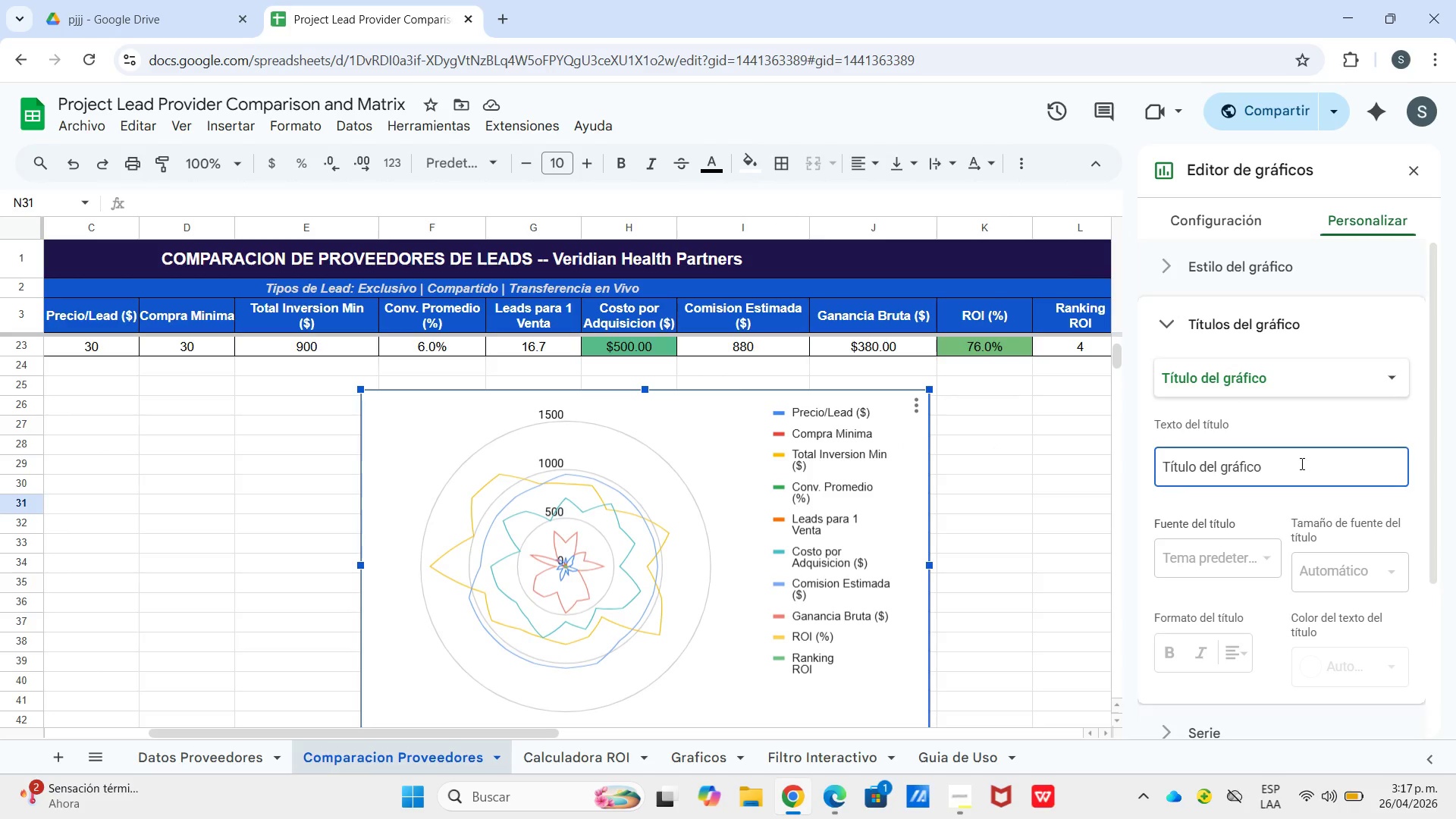 
type(COMparacion de proveedores de leads)
 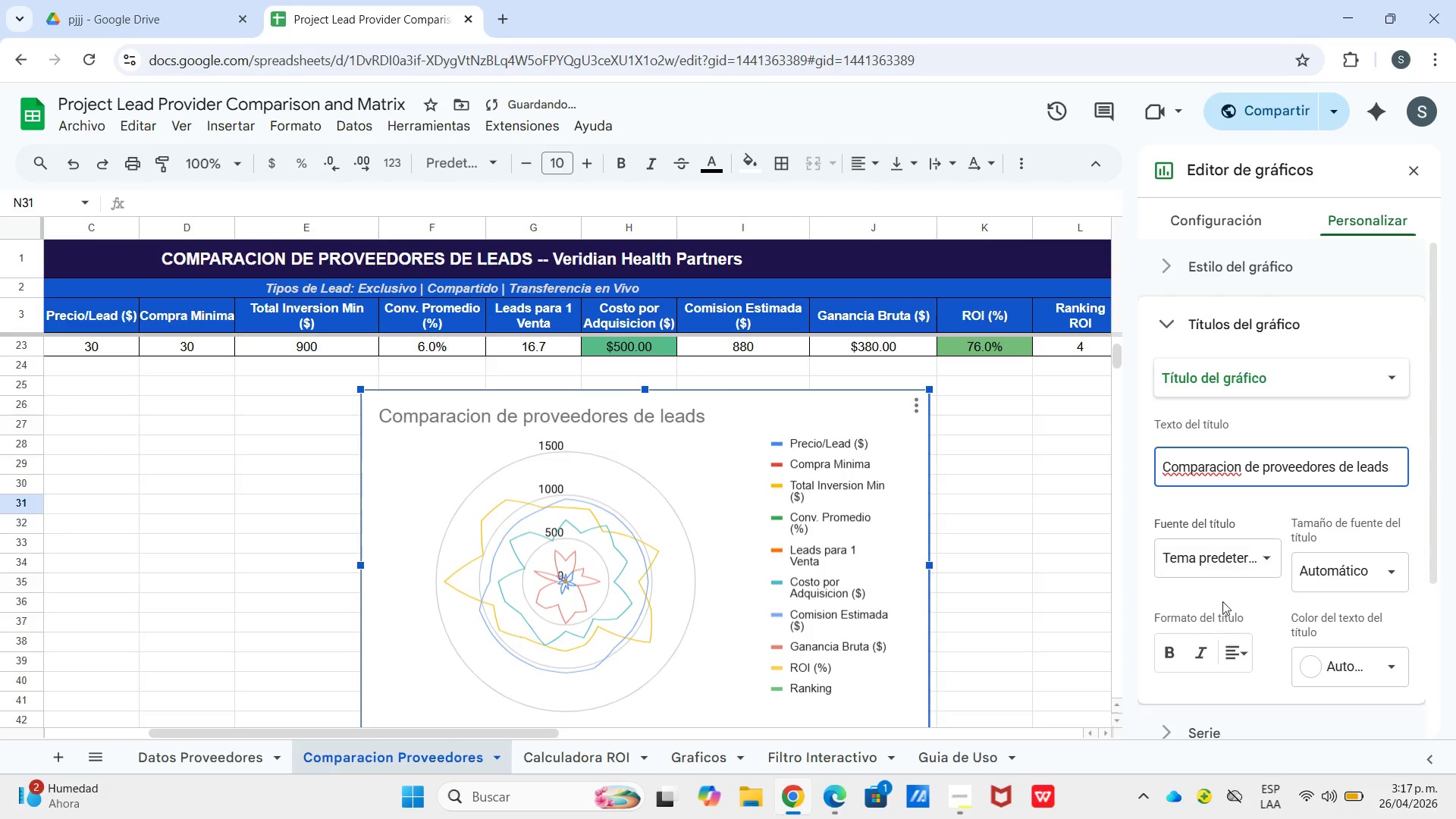 
left_click([1167, 656])
 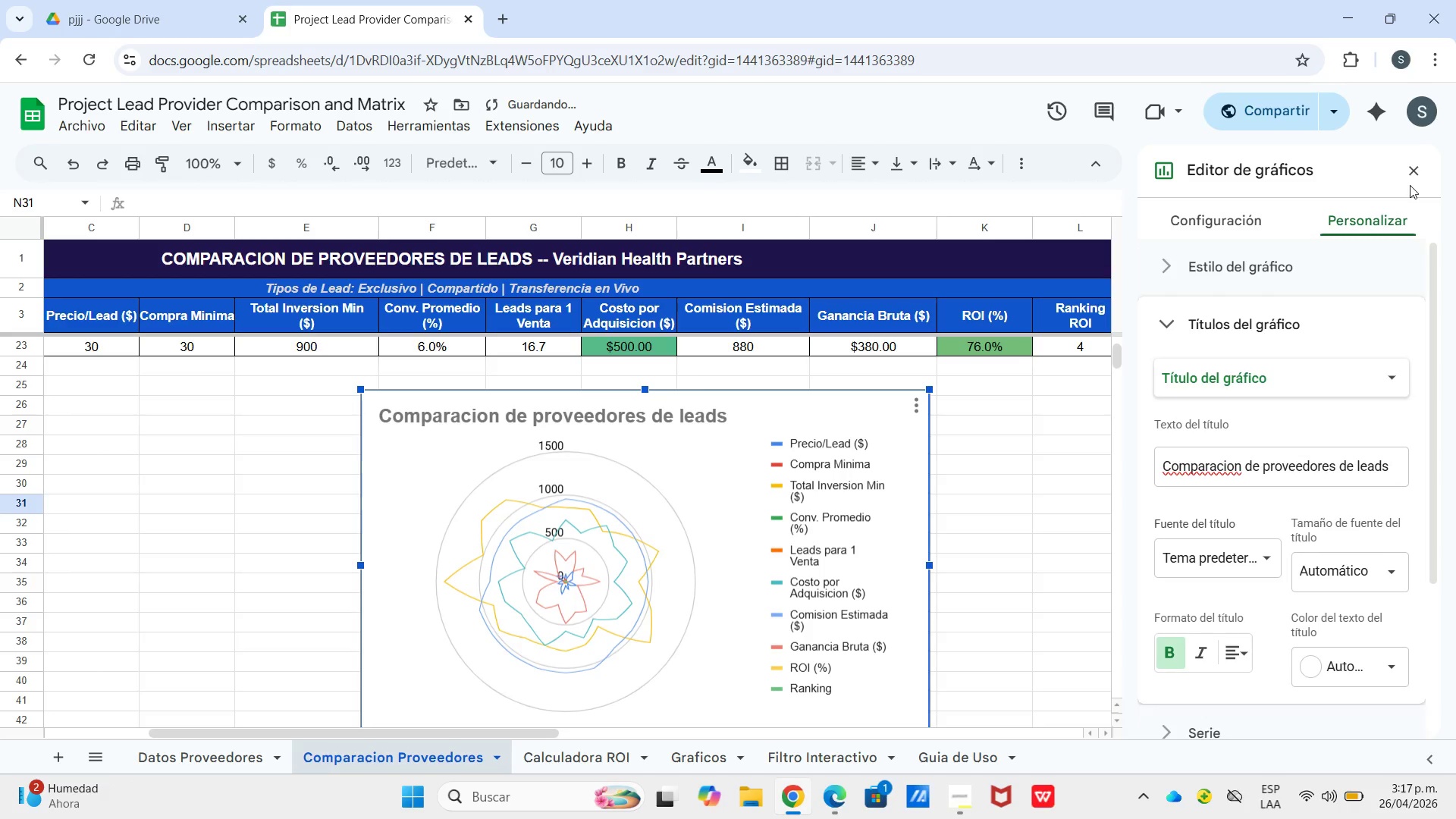 
double_click([1409, 178])
 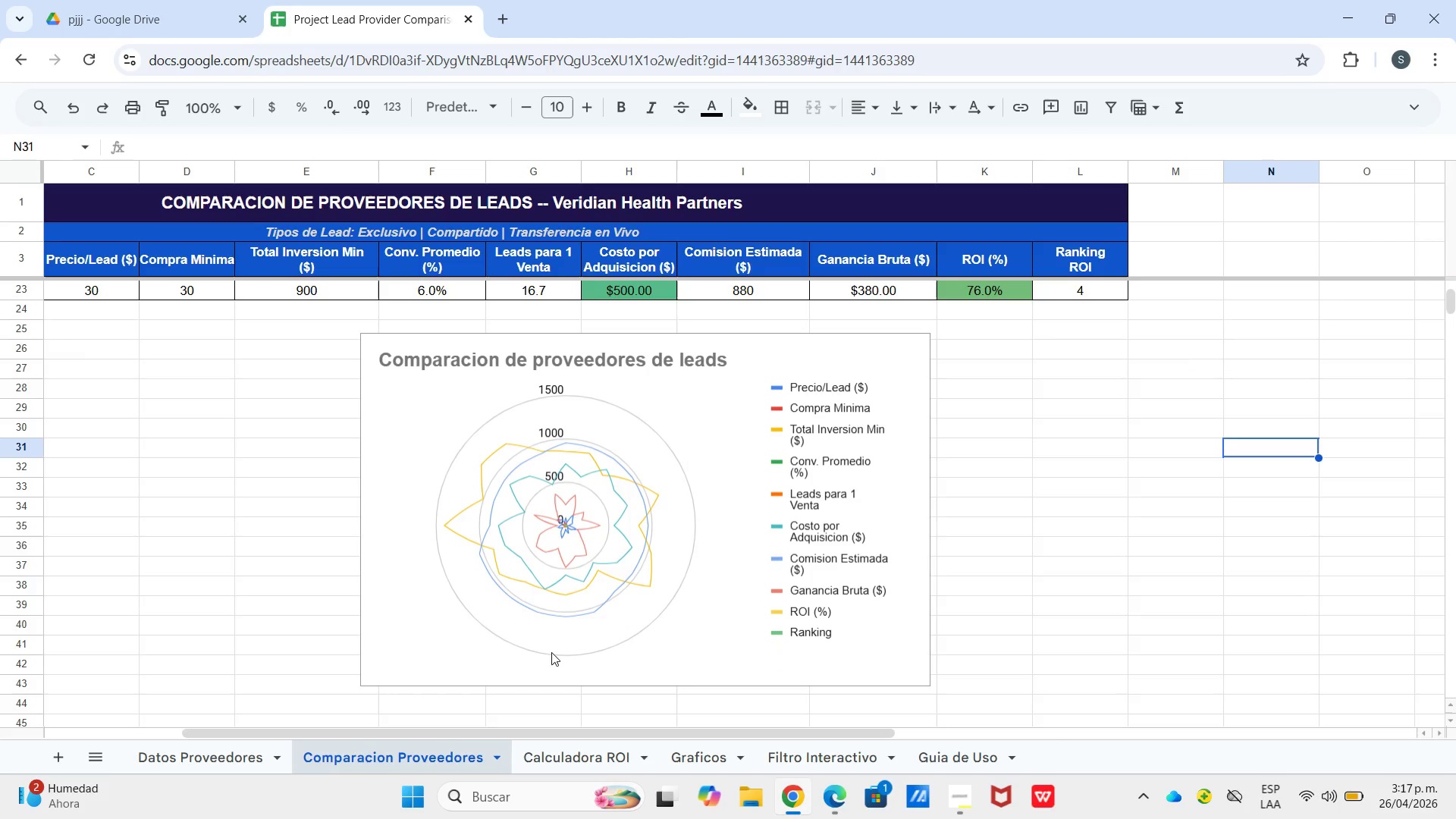 
left_click([699, 538])
 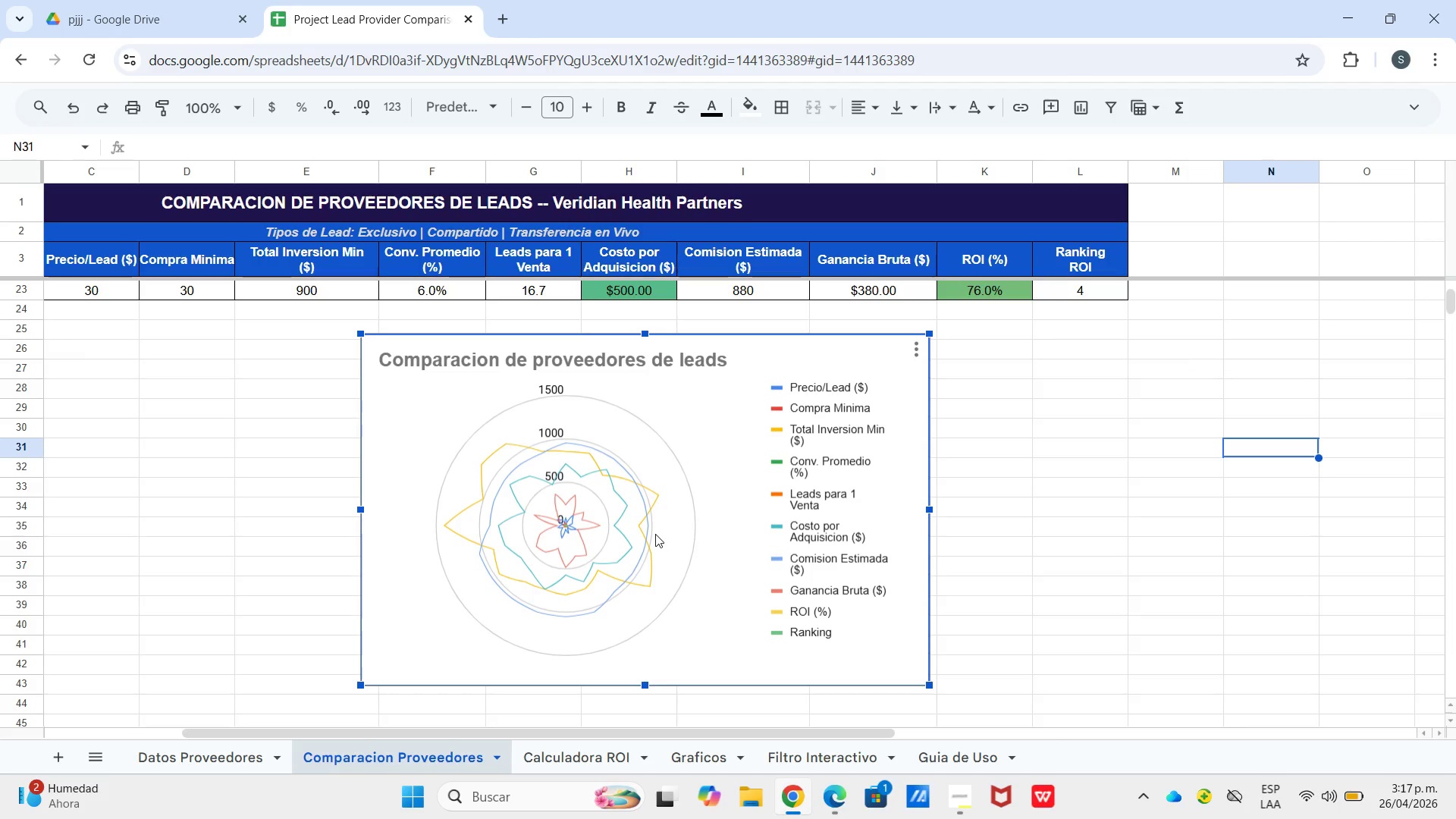 
left_click_drag(start_coordinate=[655, 534], to_coordinate=[560, 540])
 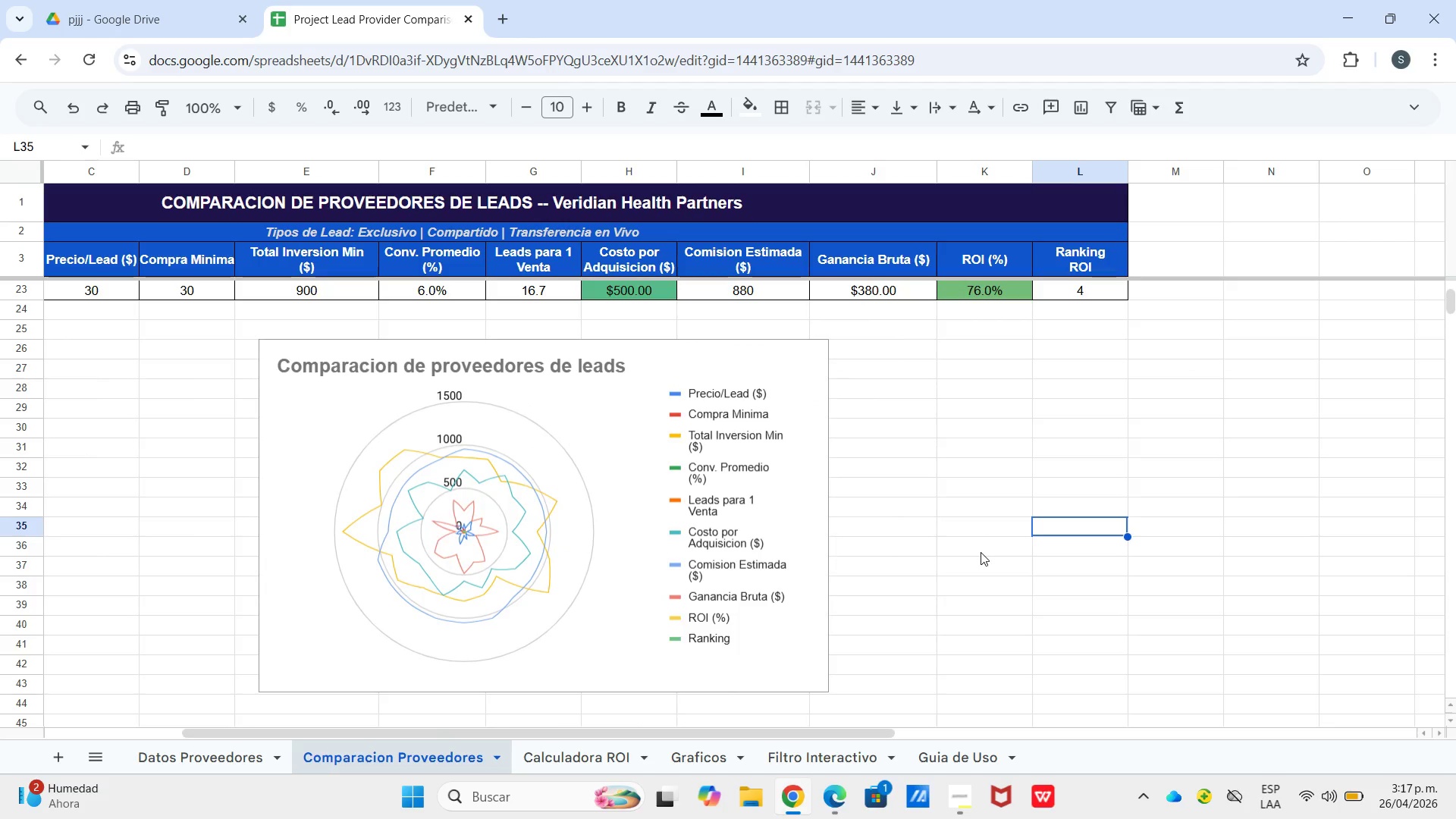 
scroll: coordinate [620, 510], scroll_direction: up, amount: 33.0
 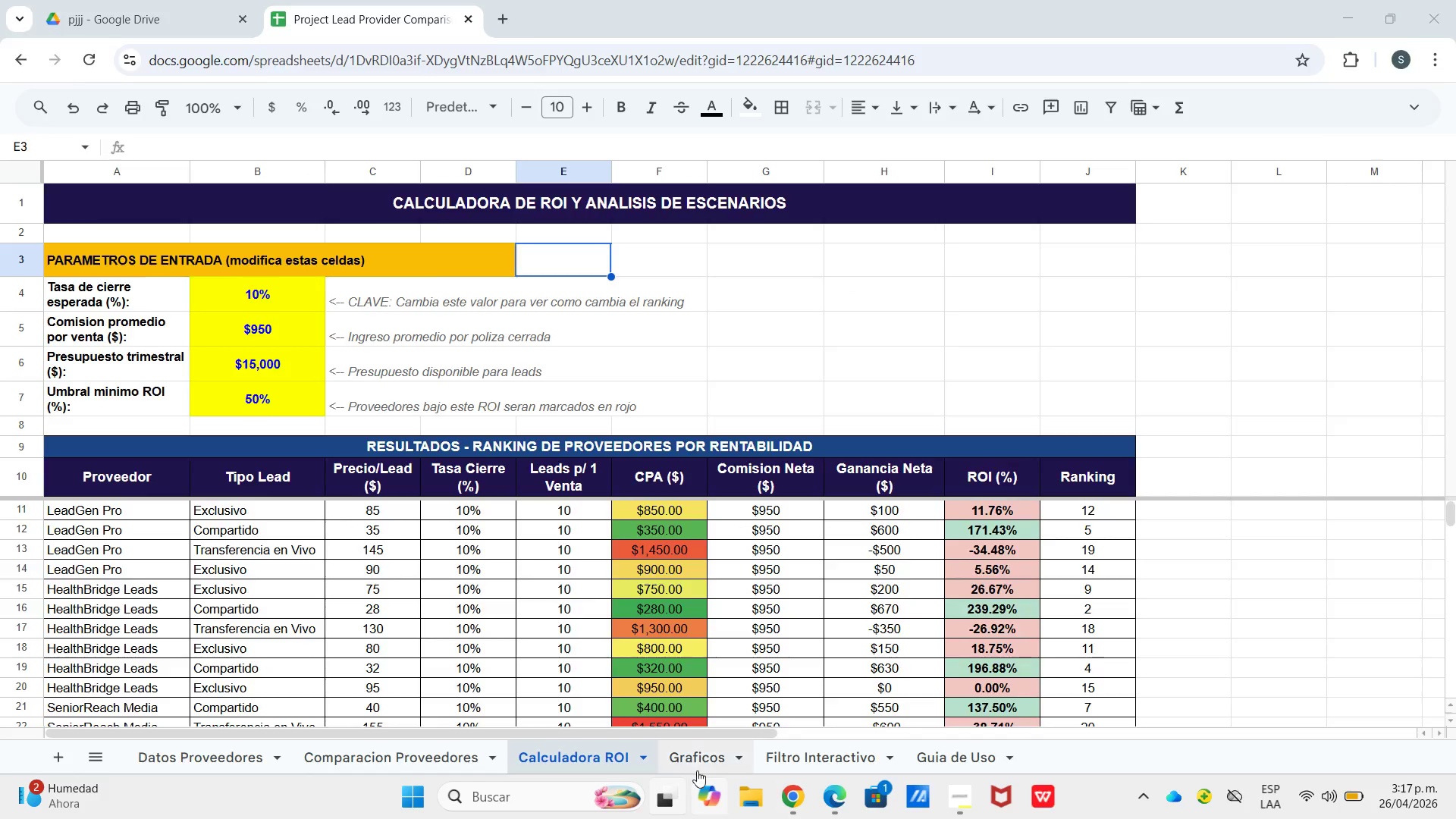 
left_click([703, 762])
 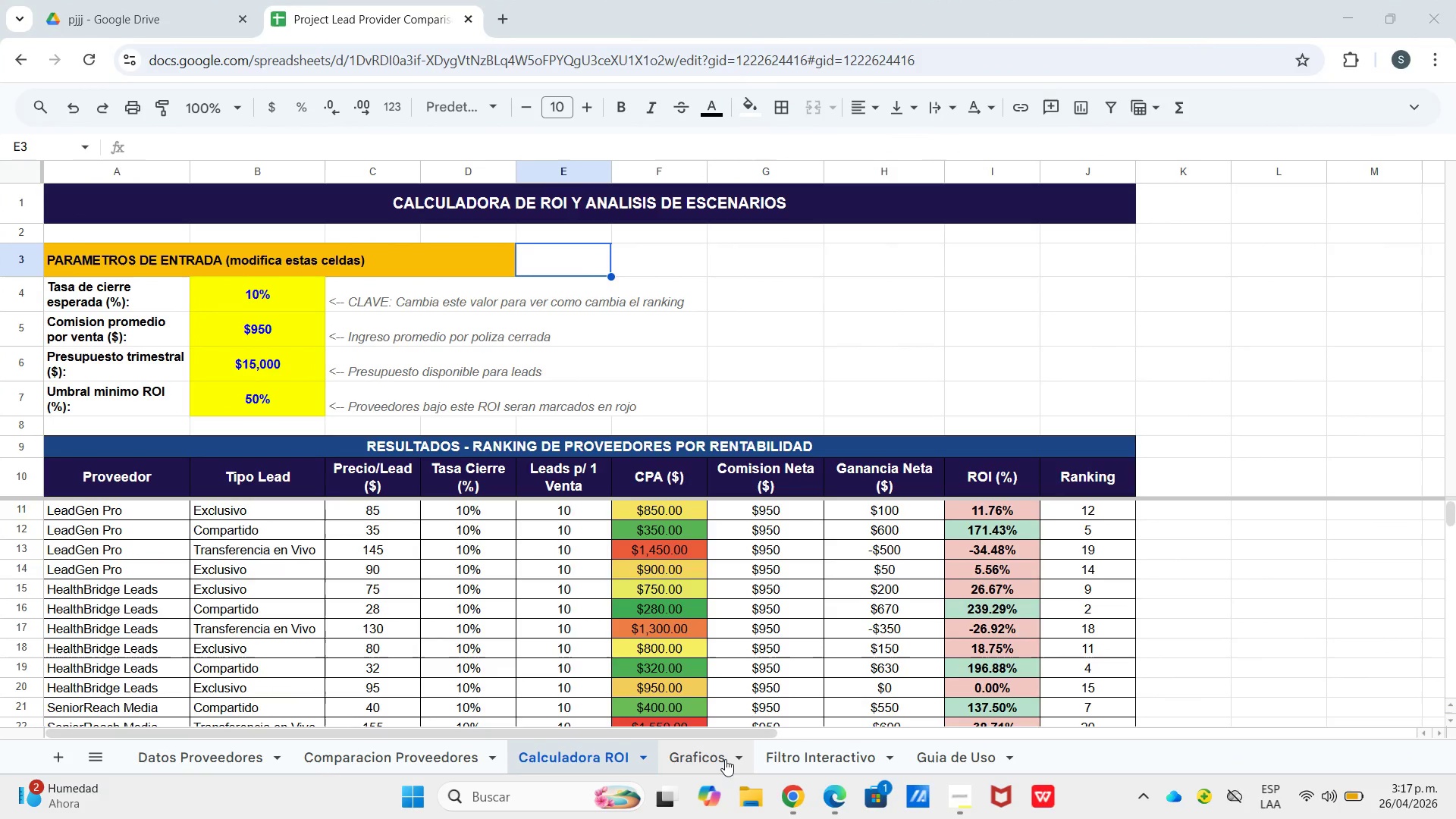 
left_click_drag(start_coordinate=[725, 760], to_coordinate=[723, 764])
 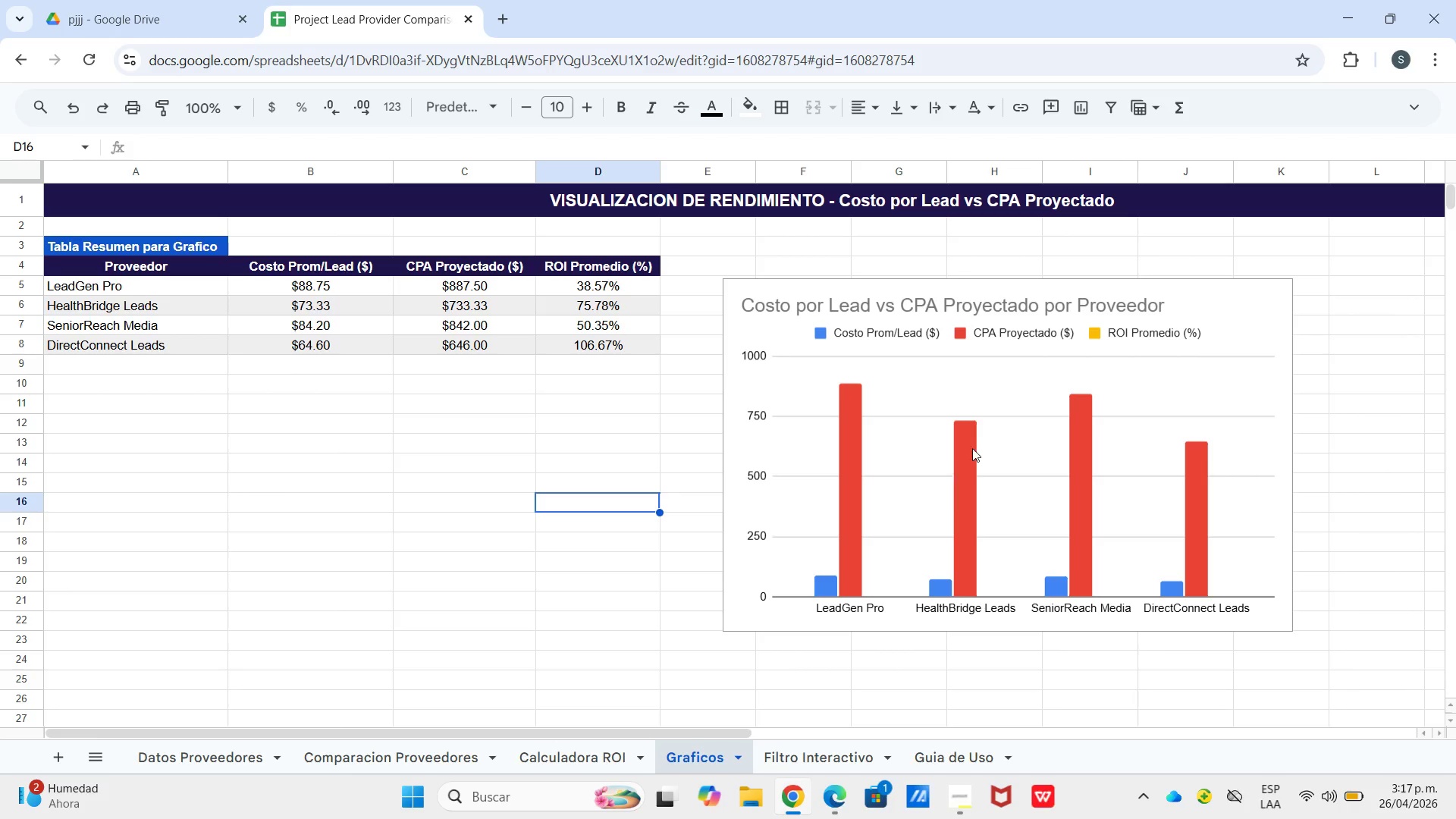 
left_click([978, 441])
 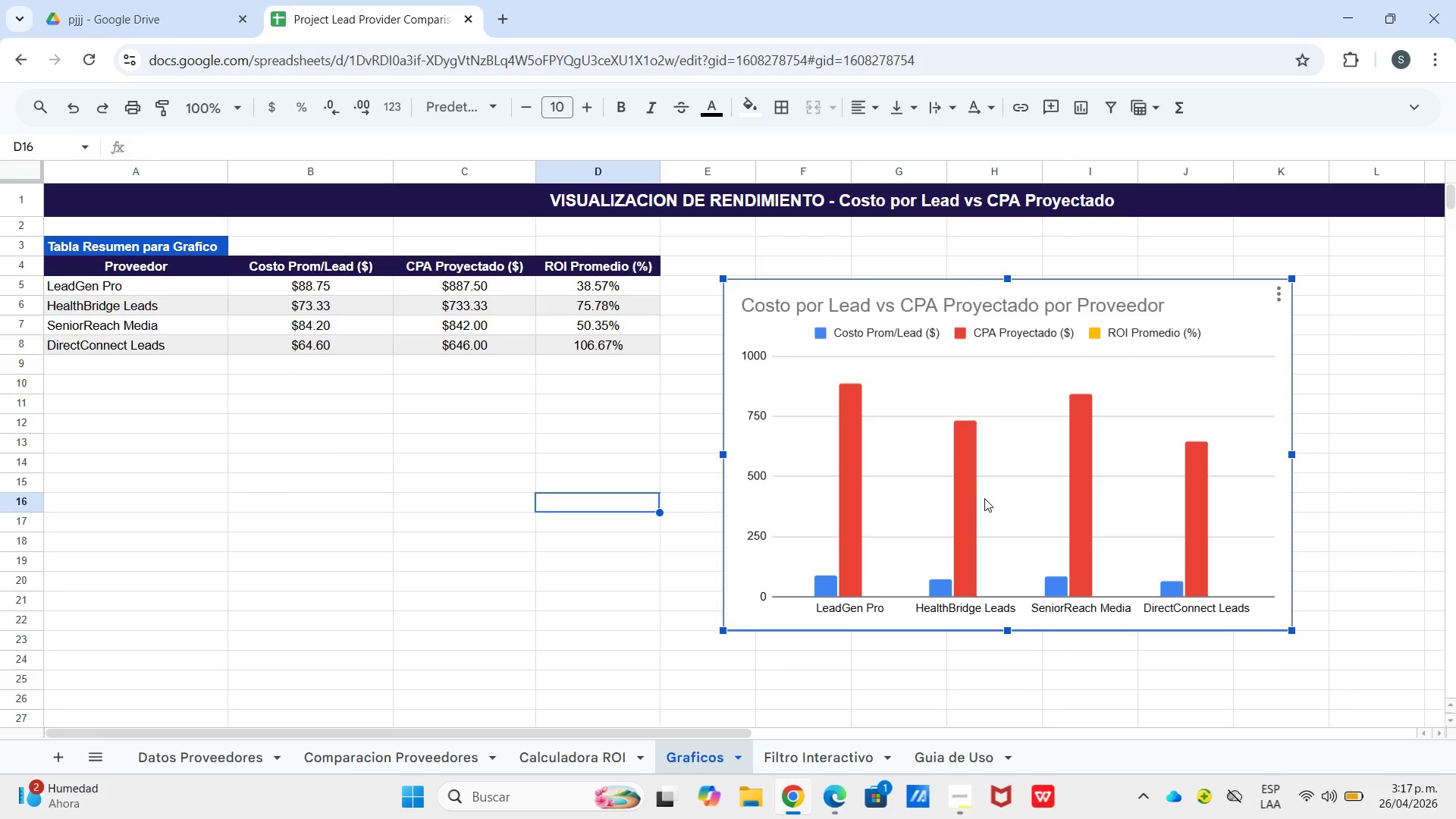 
left_click_drag(start_coordinate=[985, 499], to_coordinate=[965, 464])
 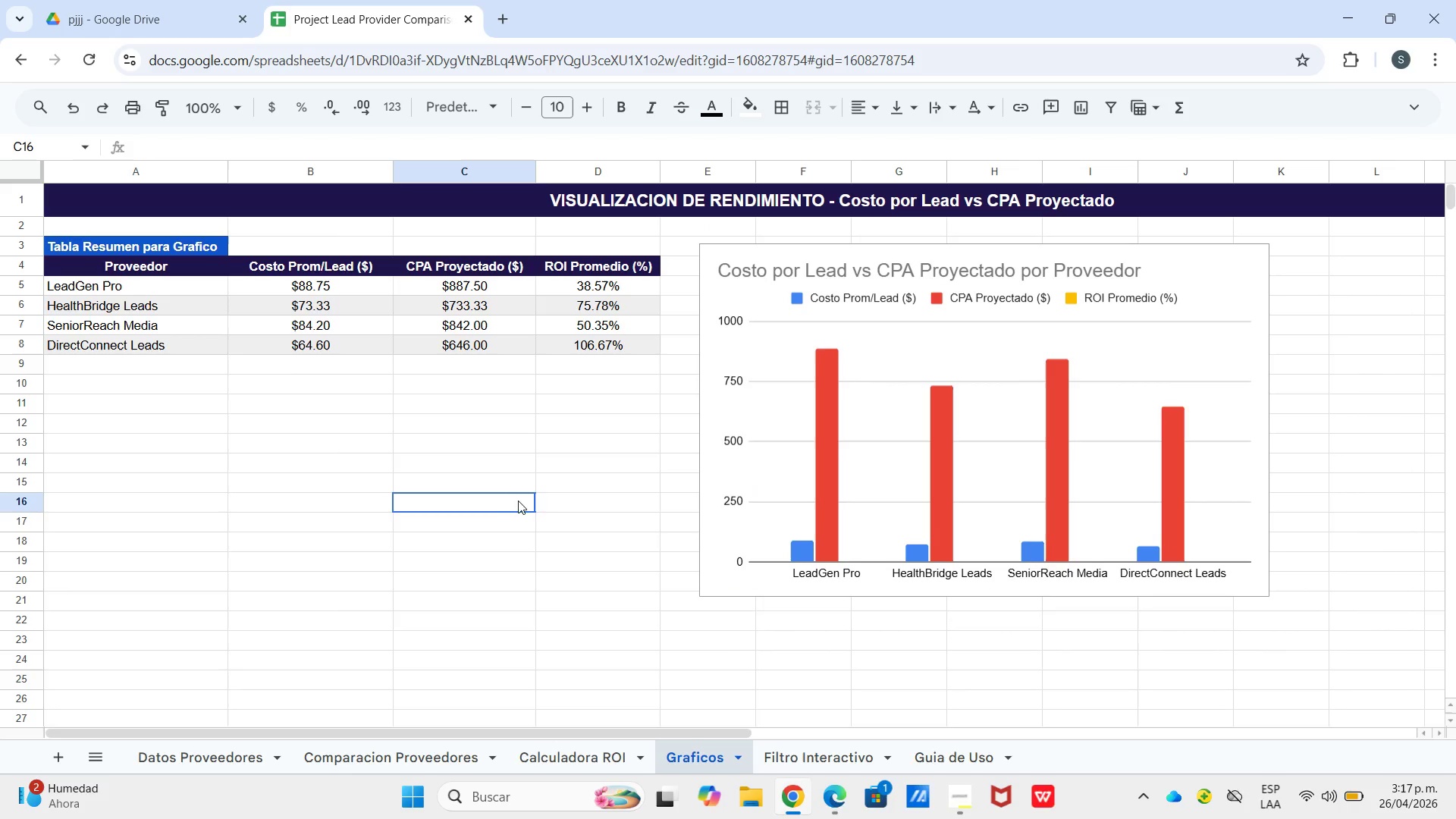 
left_click([518, 500])
 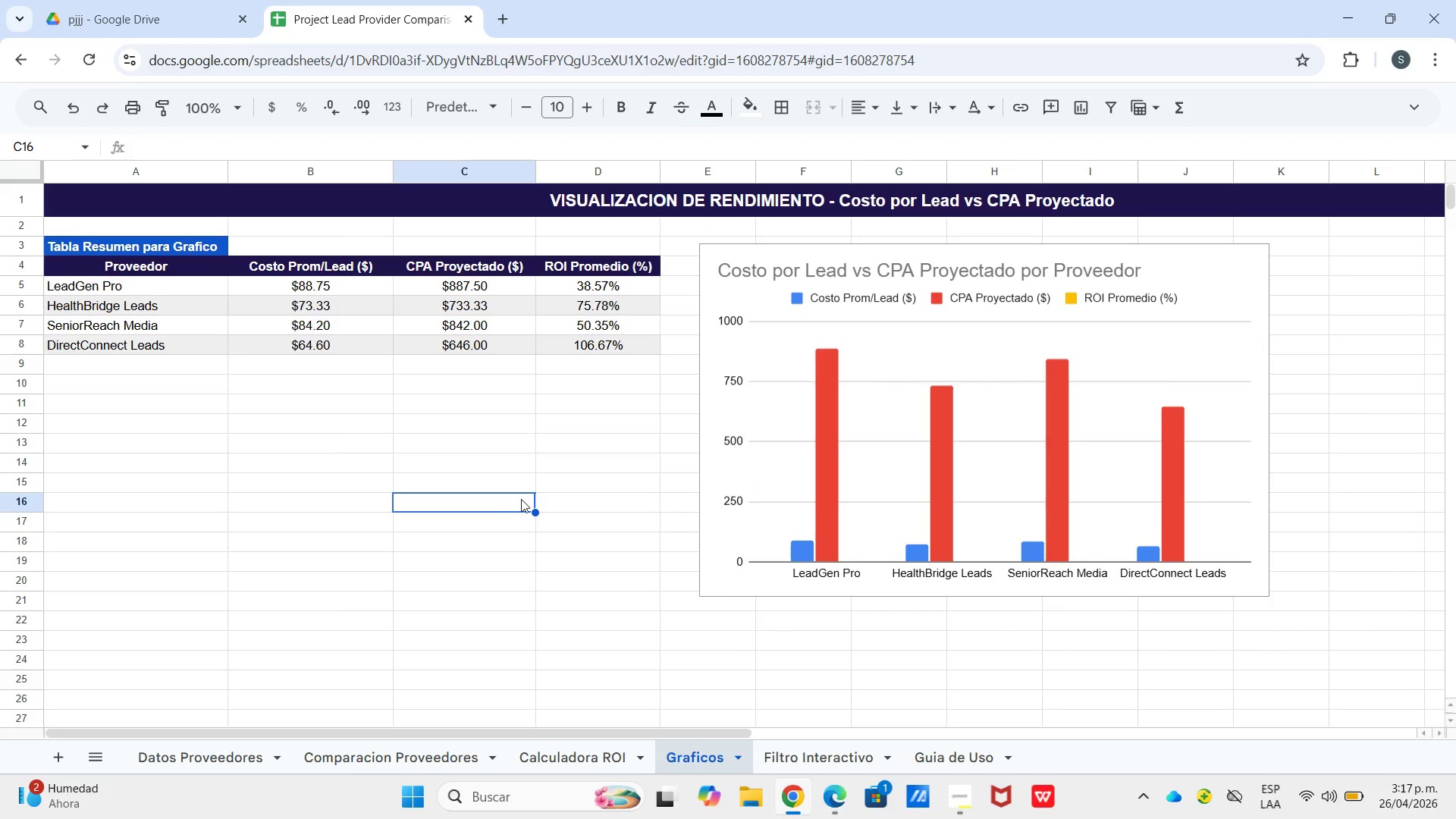 
scroll: coordinate [521, 499], scroll_direction: up, amount: 8.0
 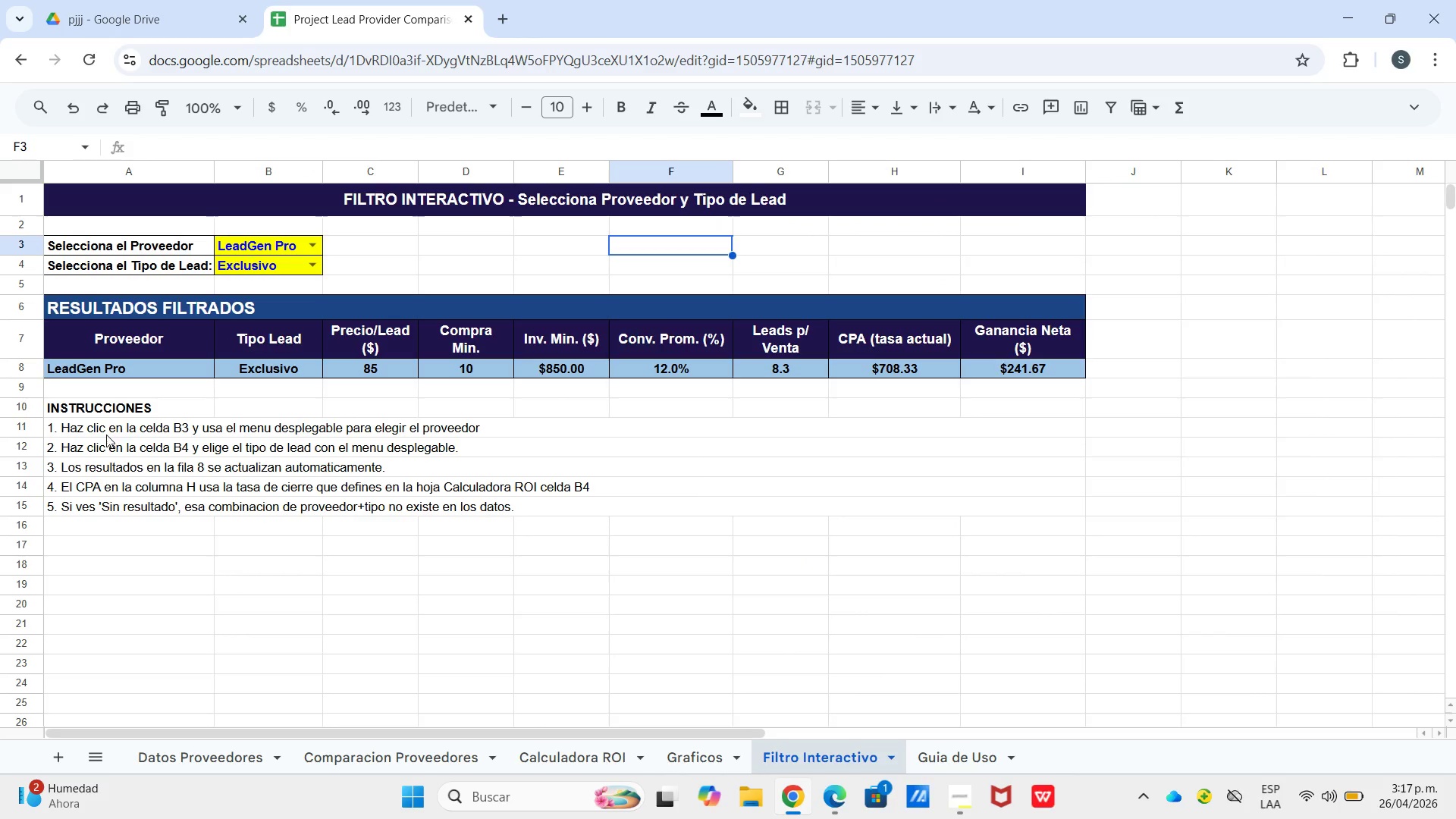 
left_click_drag(start_coordinate=[133, 403], to_coordinate=[493, 416])
 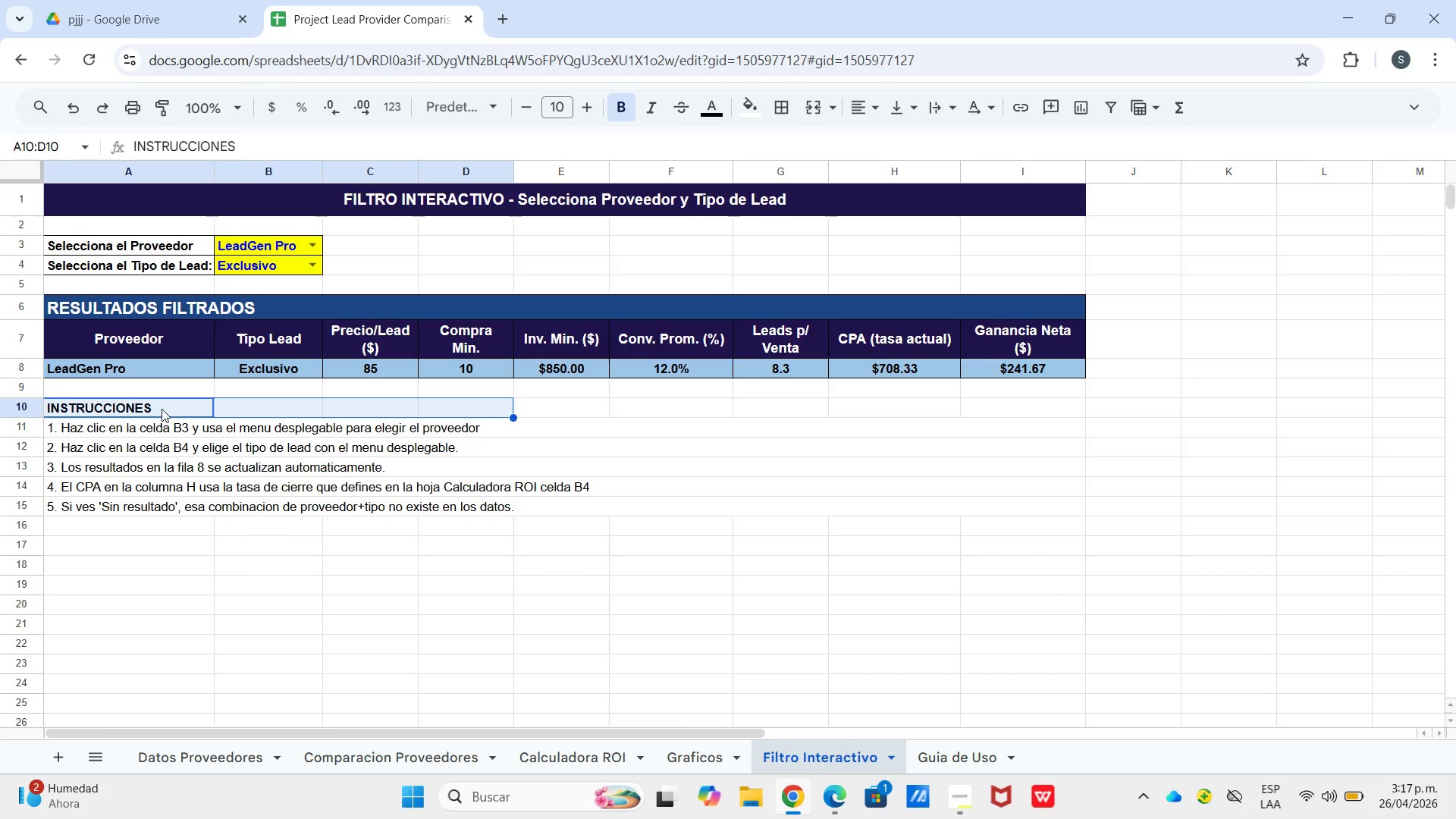 
left_click([162, 409])
 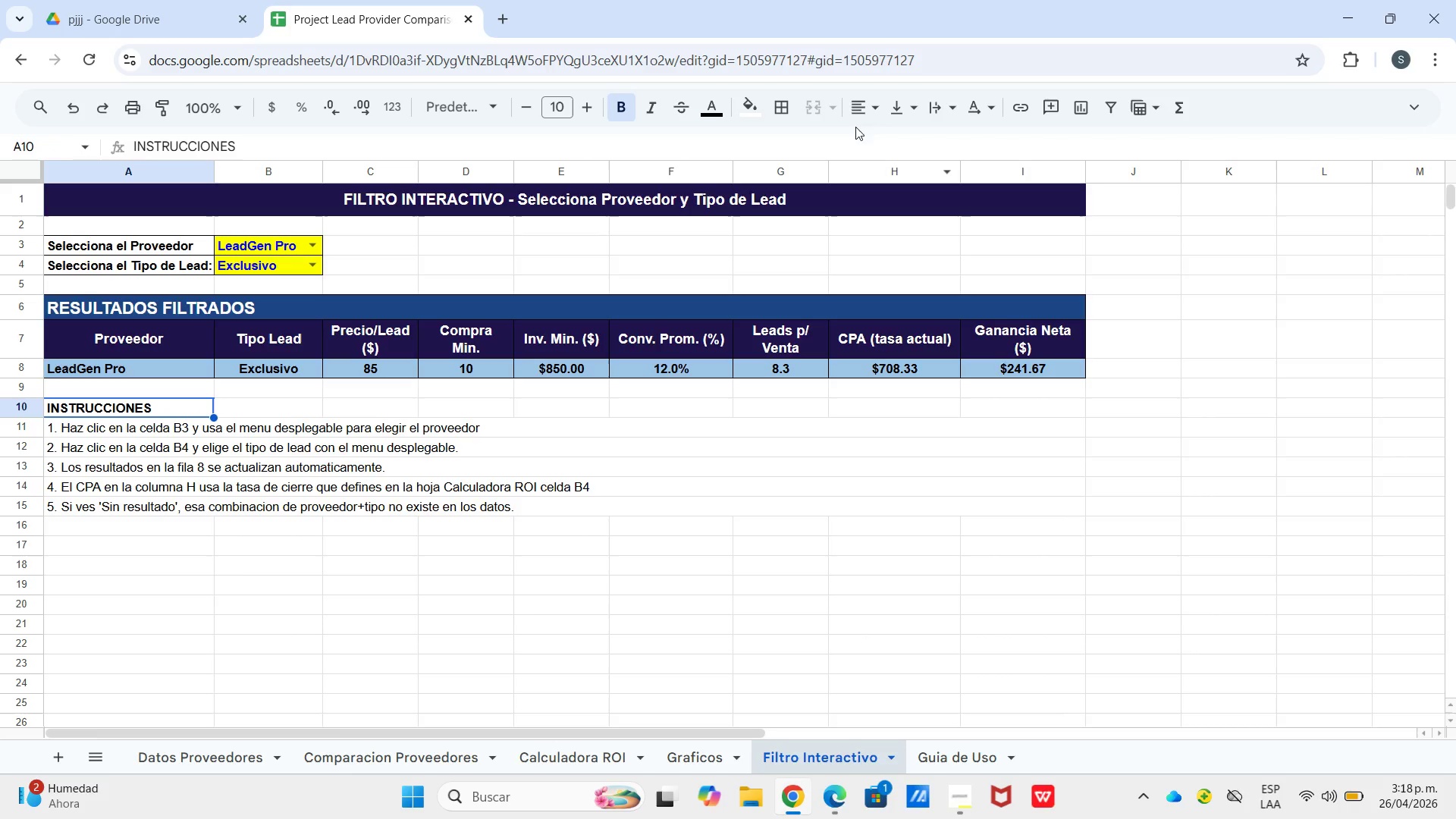 
left_click([780, 113])
 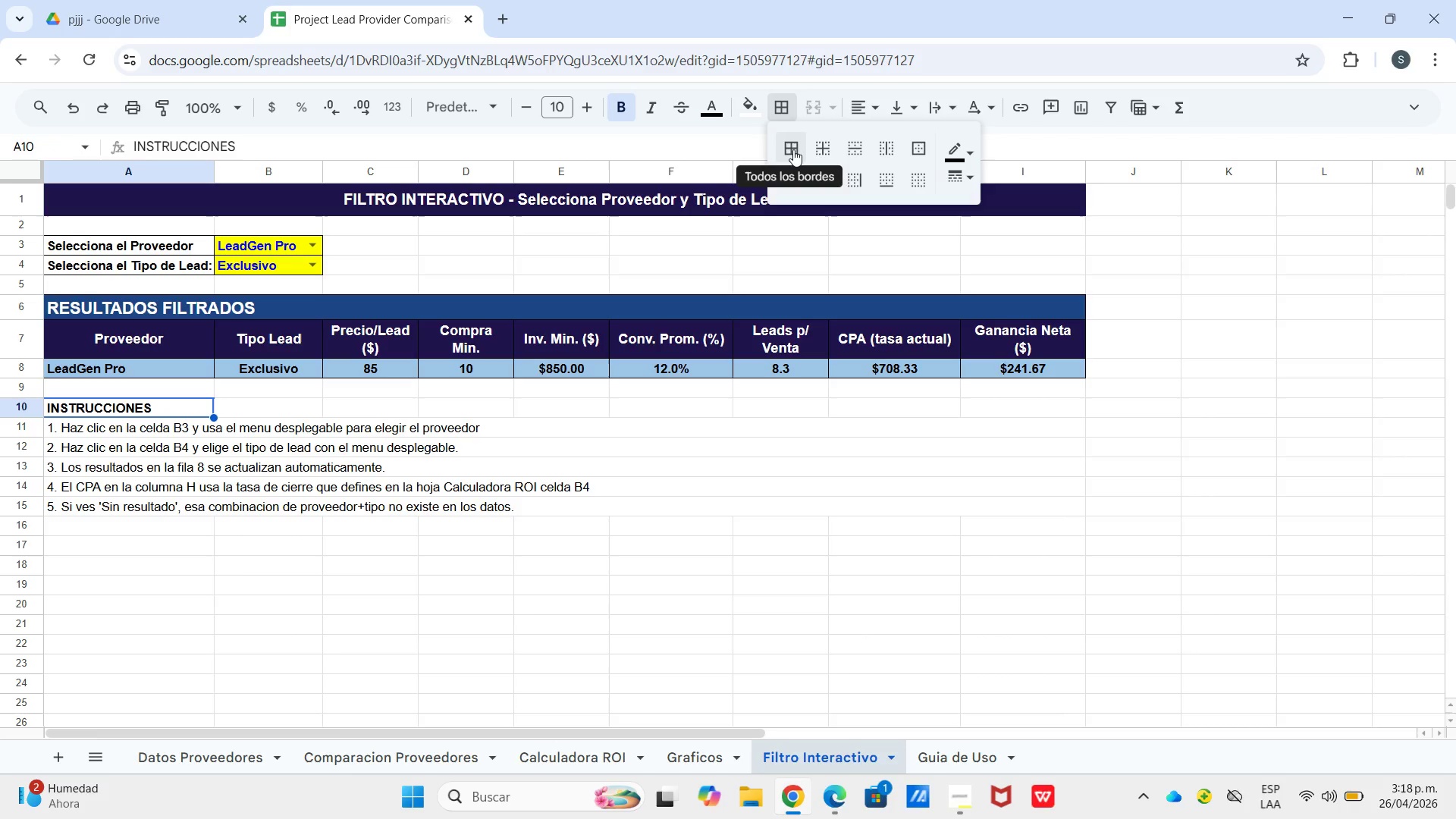 
left_click([792, 150])
 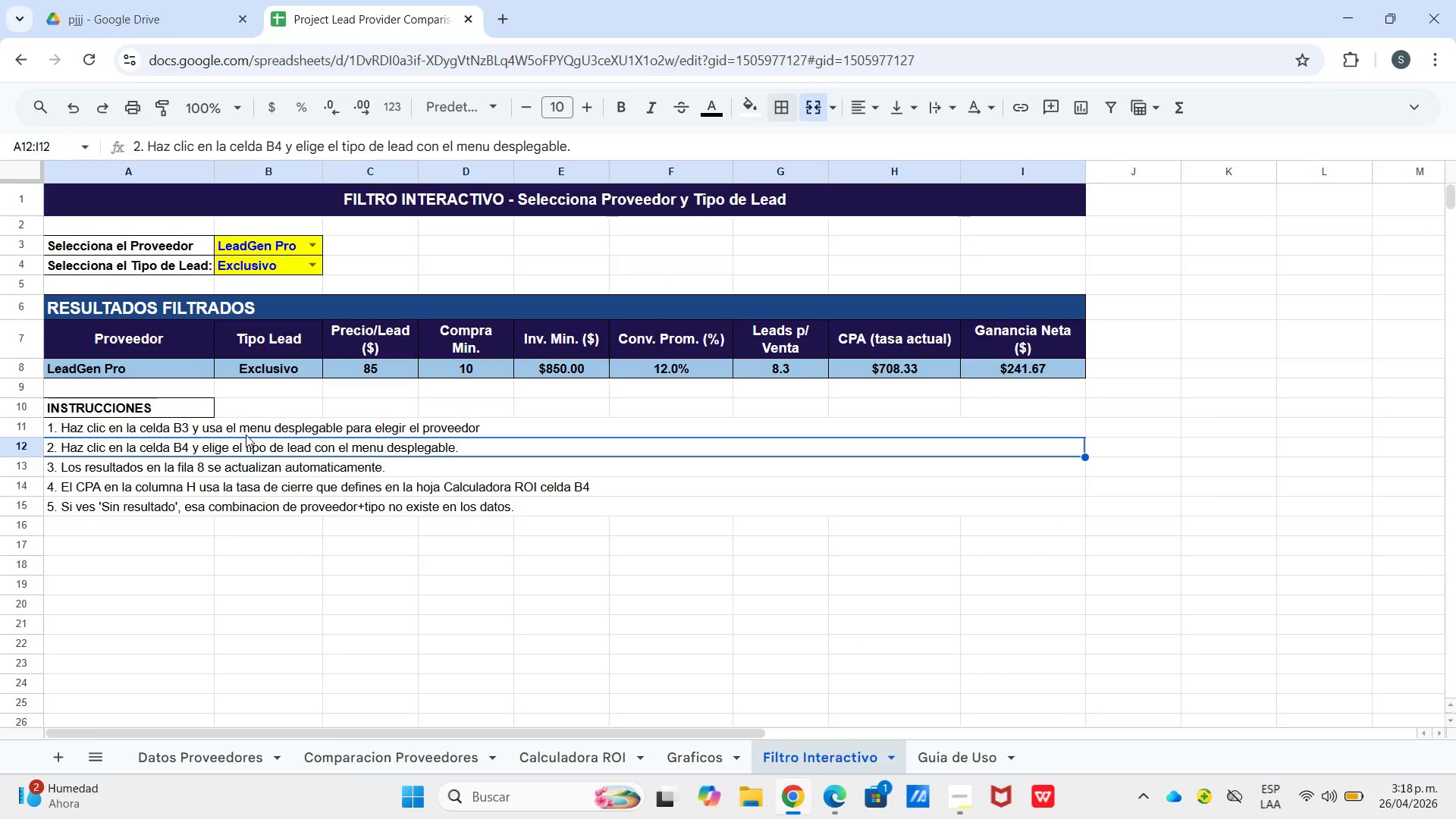 
left_click_drag(start_coordinate=[246, 432], to_coordinate=[303, 431])
 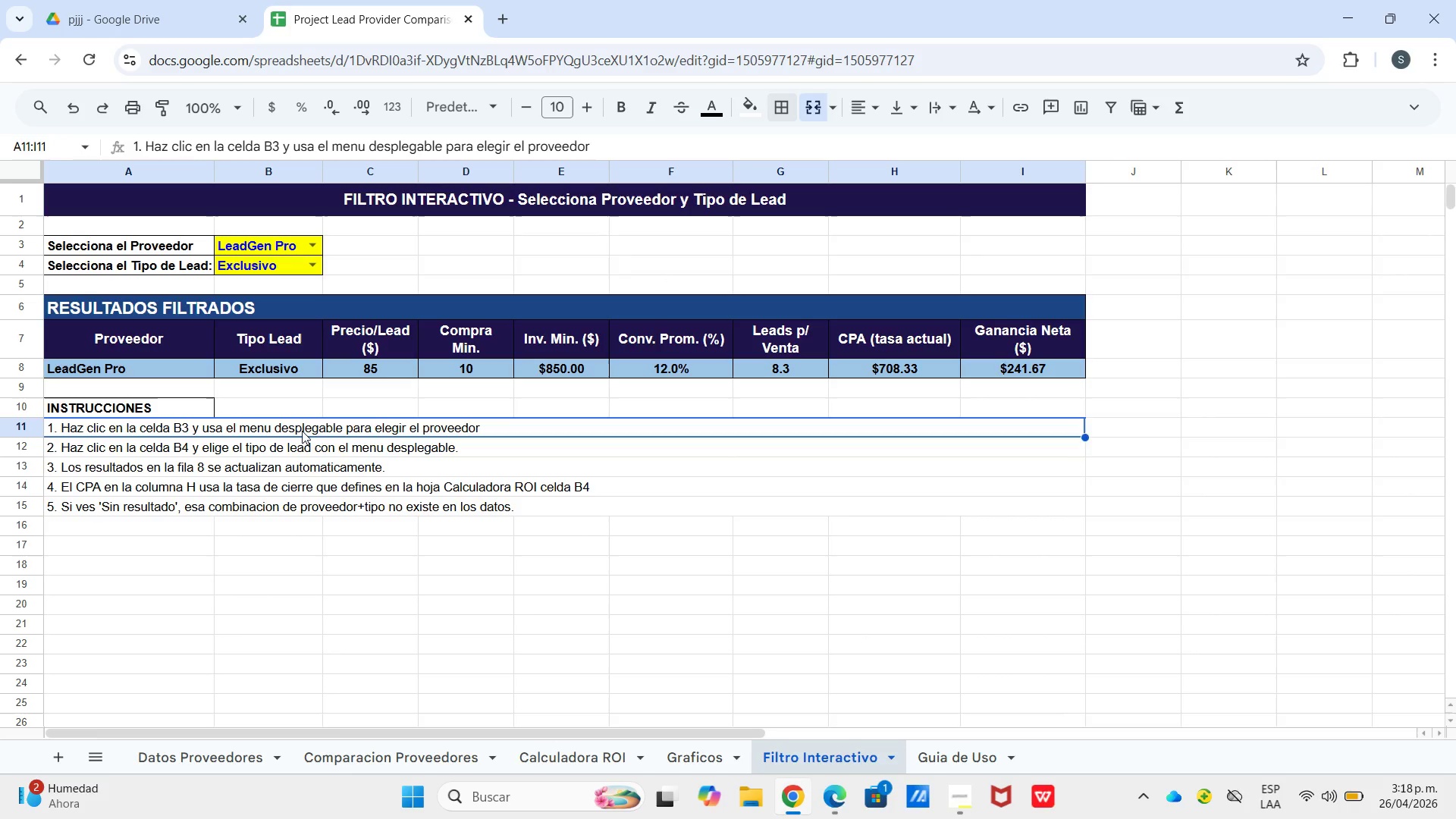 
left_click_drag(start_coordinate=[302, 431], to_coordinate=[334, 516])
 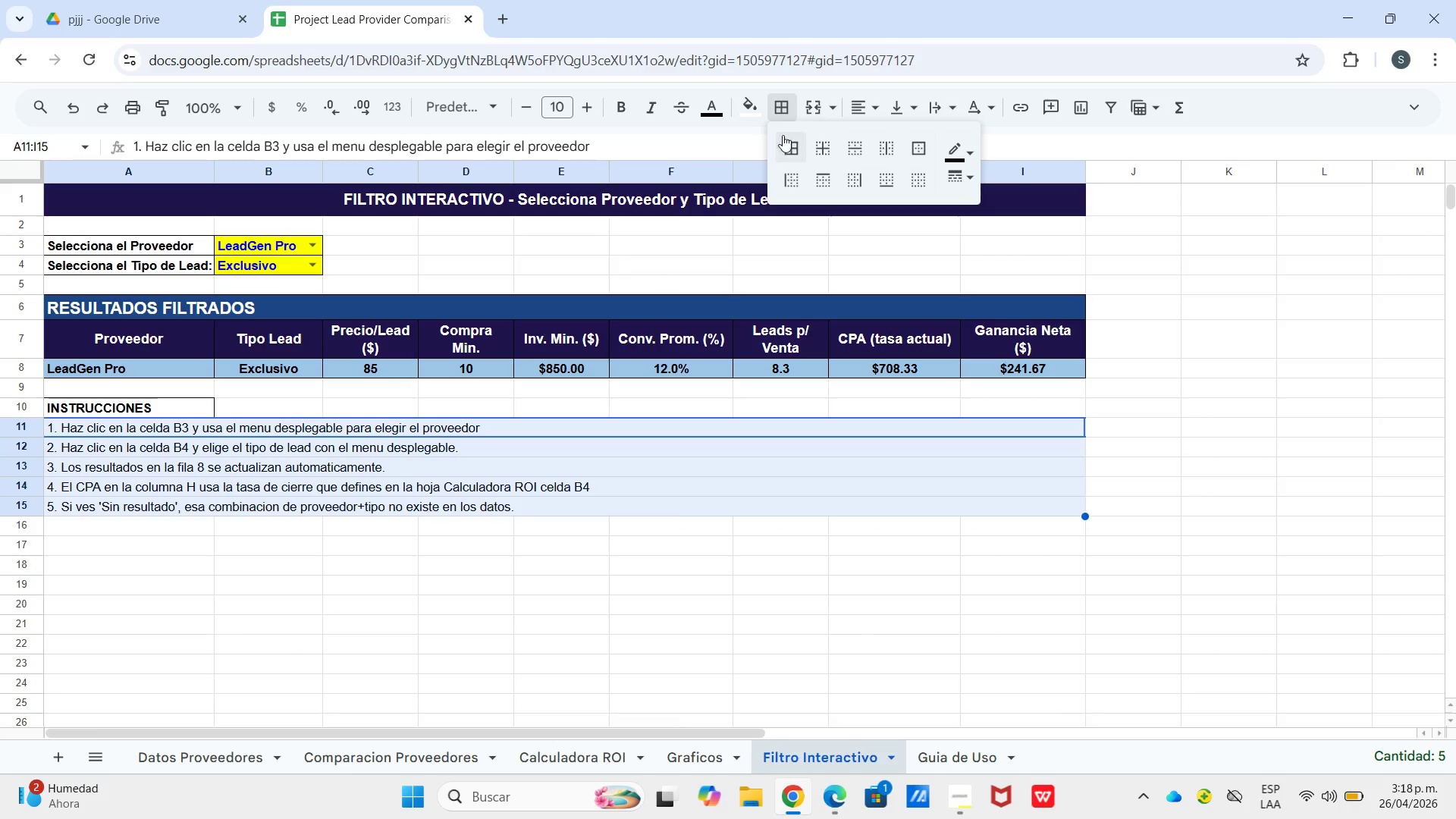 
double_click([781, 150])
 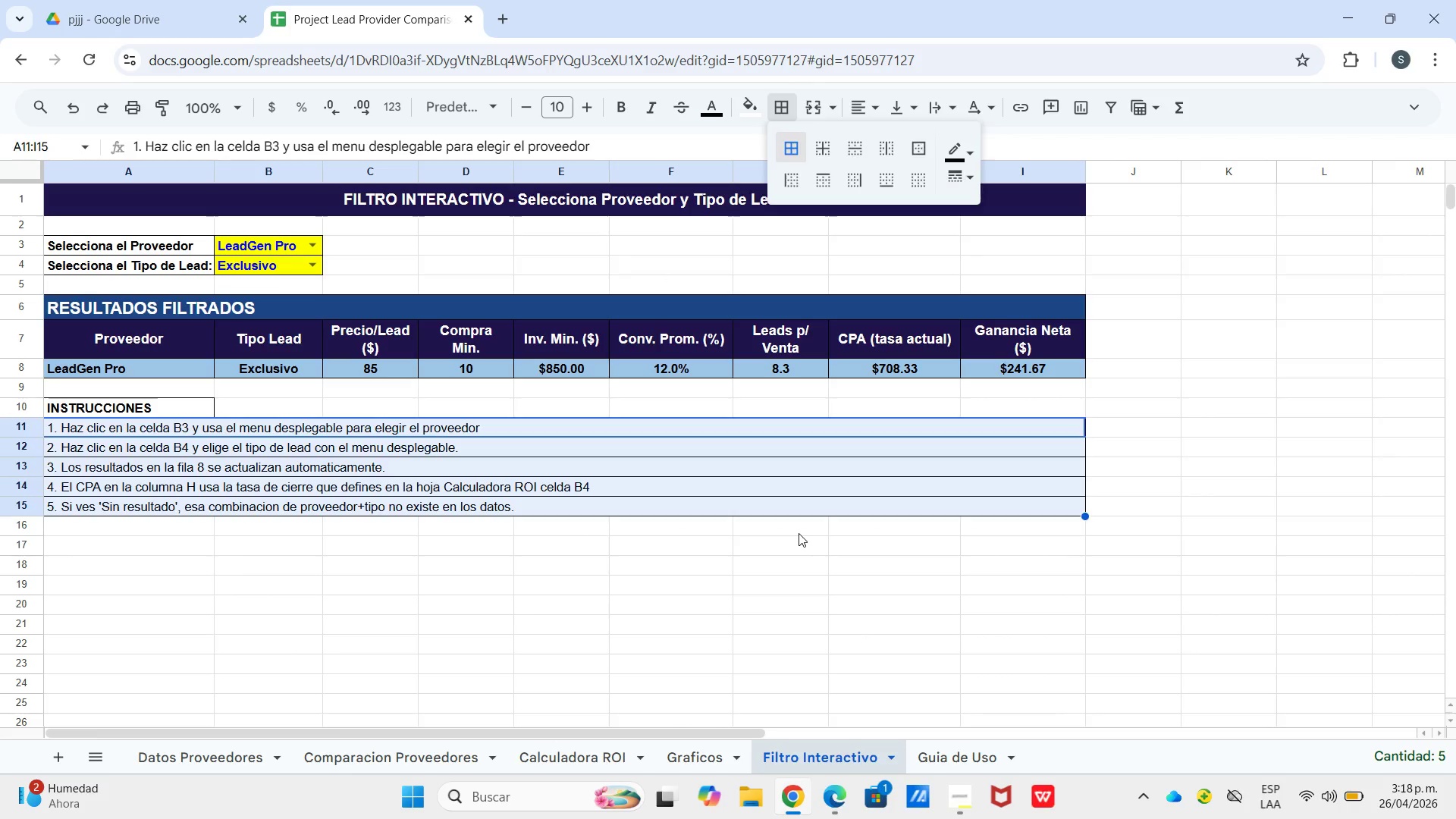 
left_click_drag(start_coordinate=[799, 533], to_coordinate=[805, 542])
 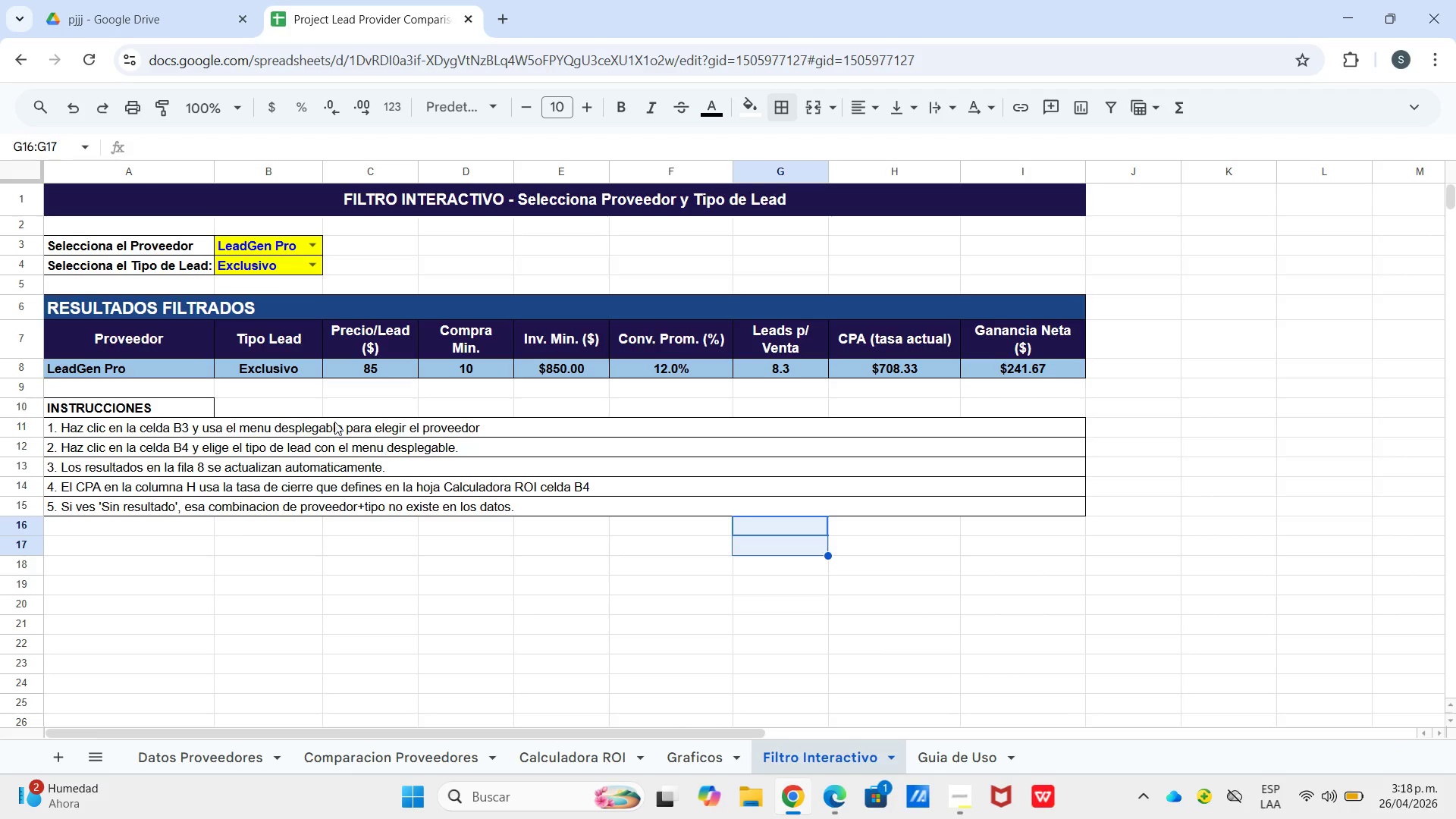 
left_click([333, 422])
 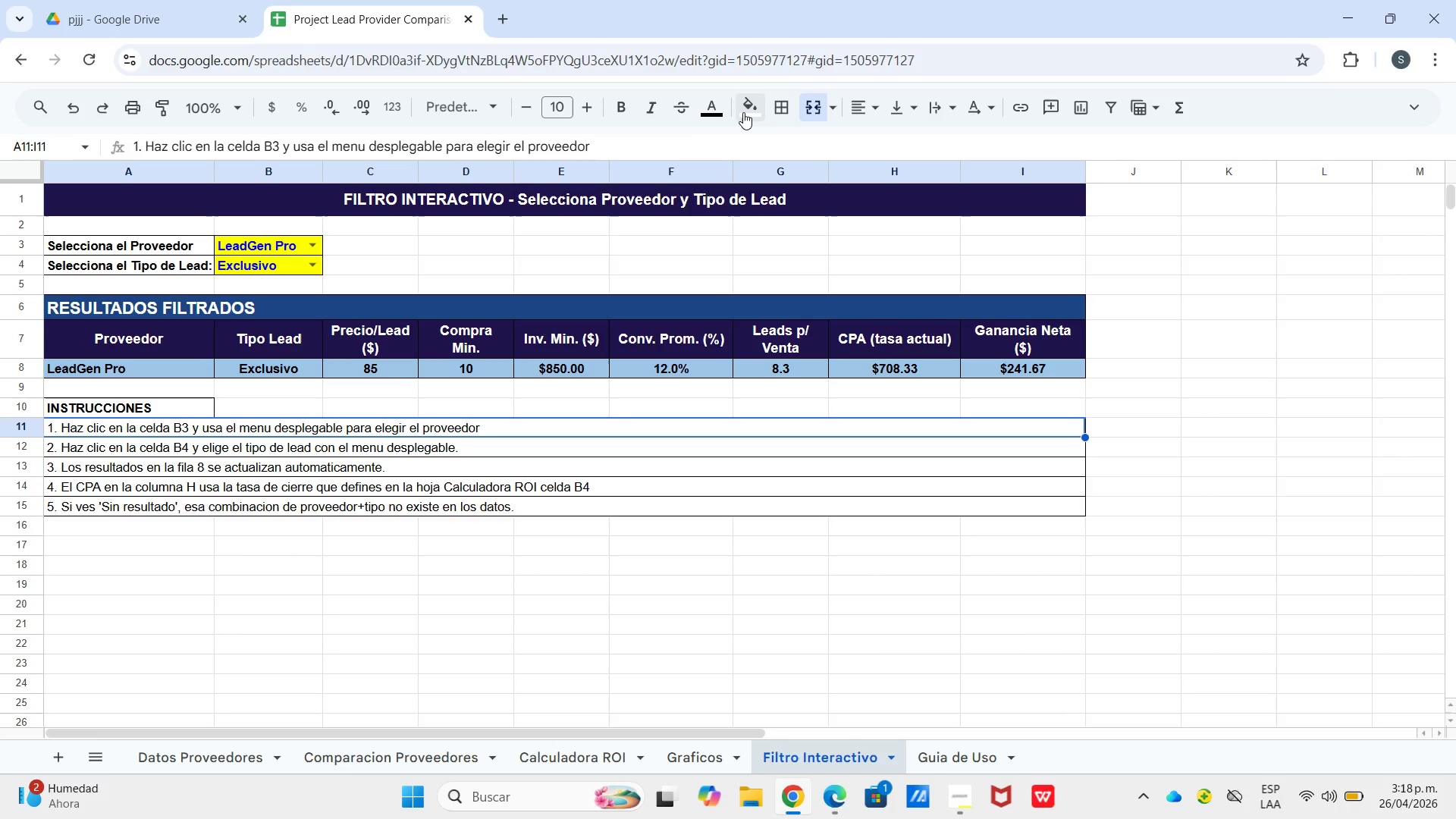 
left_click([752, 108])
 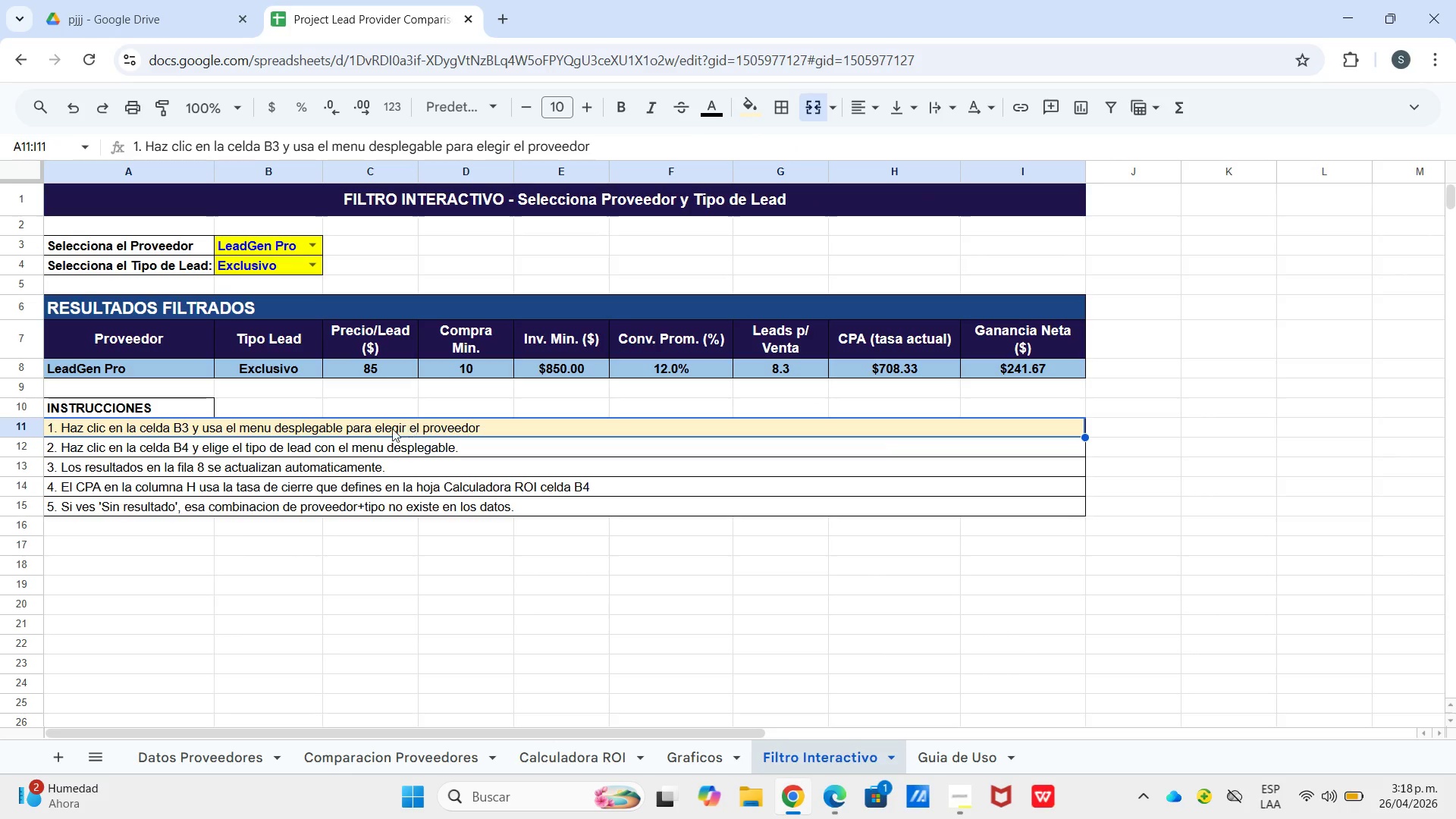 
left_click([382, 454])
 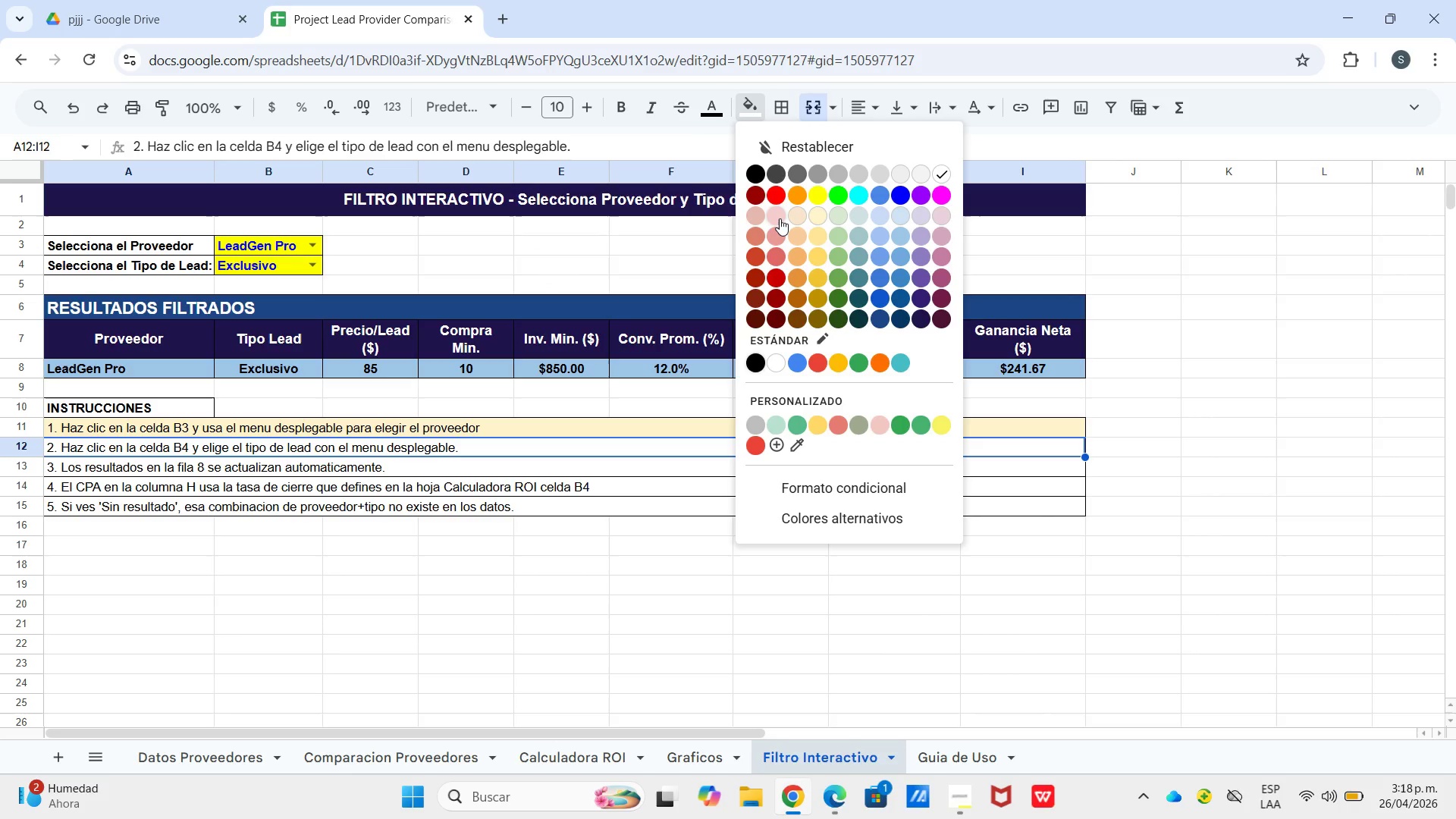 
left_click([765, 218])
 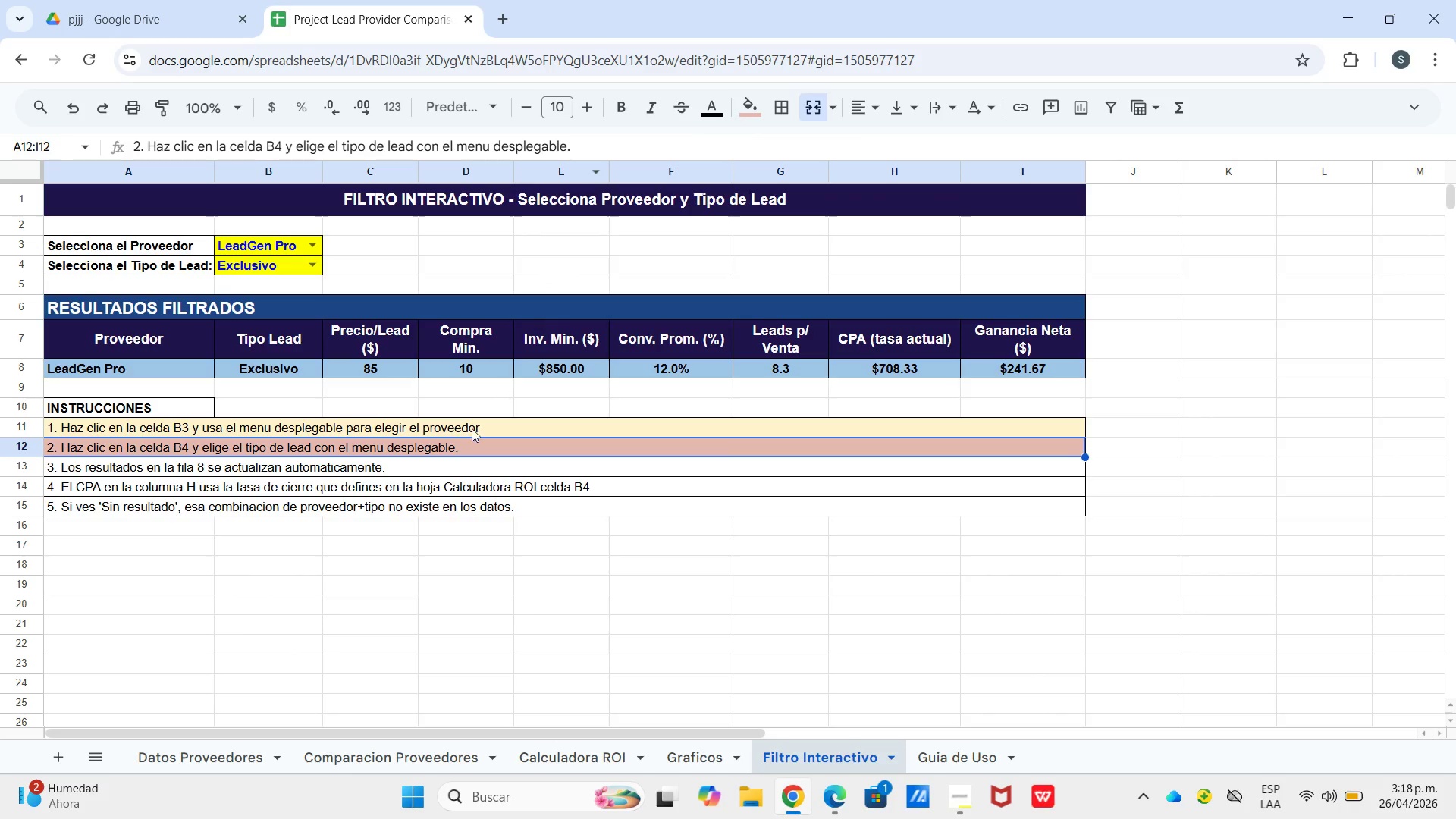 
left_click([459, 461])
 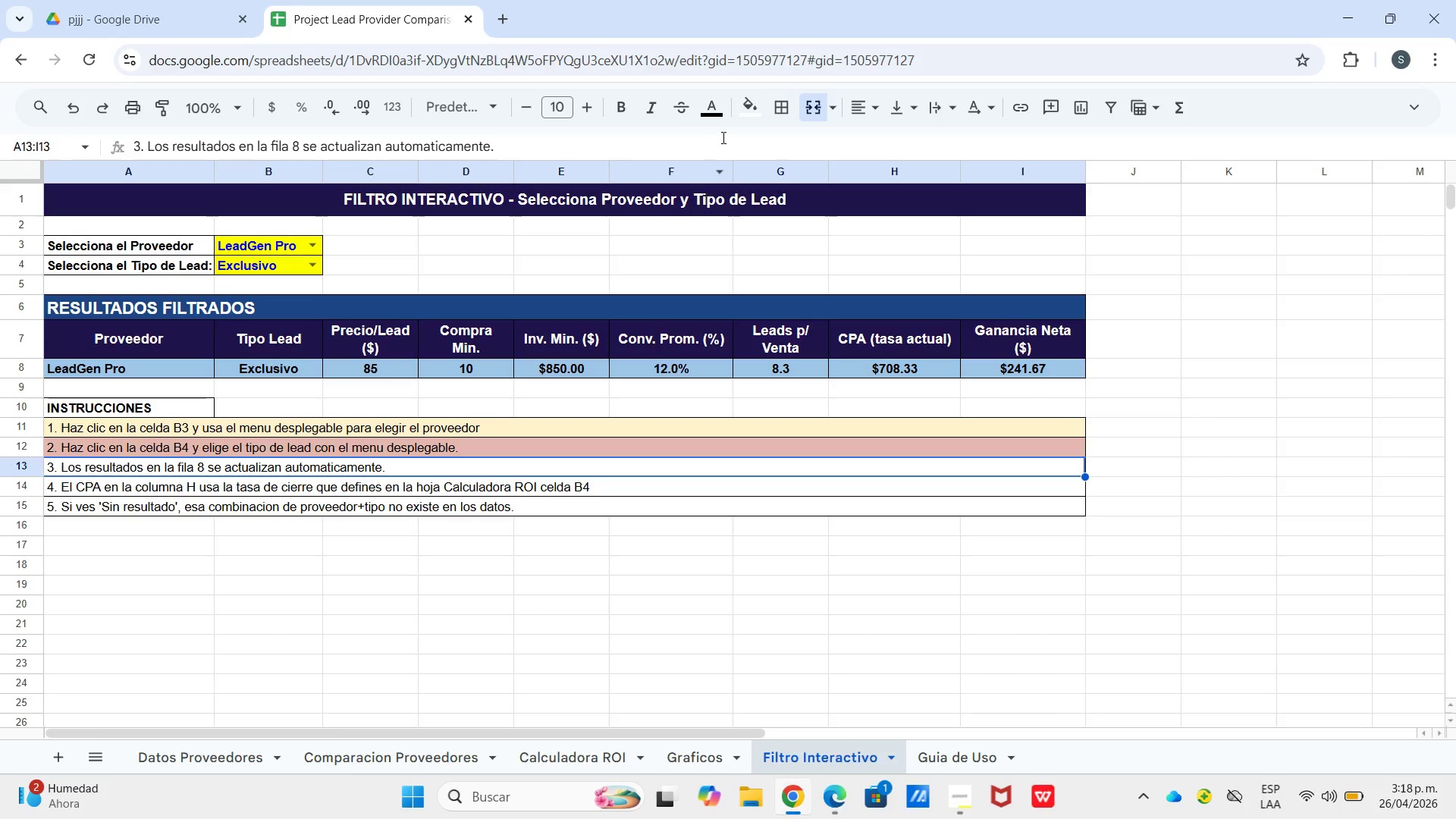 
left_click_drag(start_coordinate=[738, 115], to_coordinate=[739, 120])
 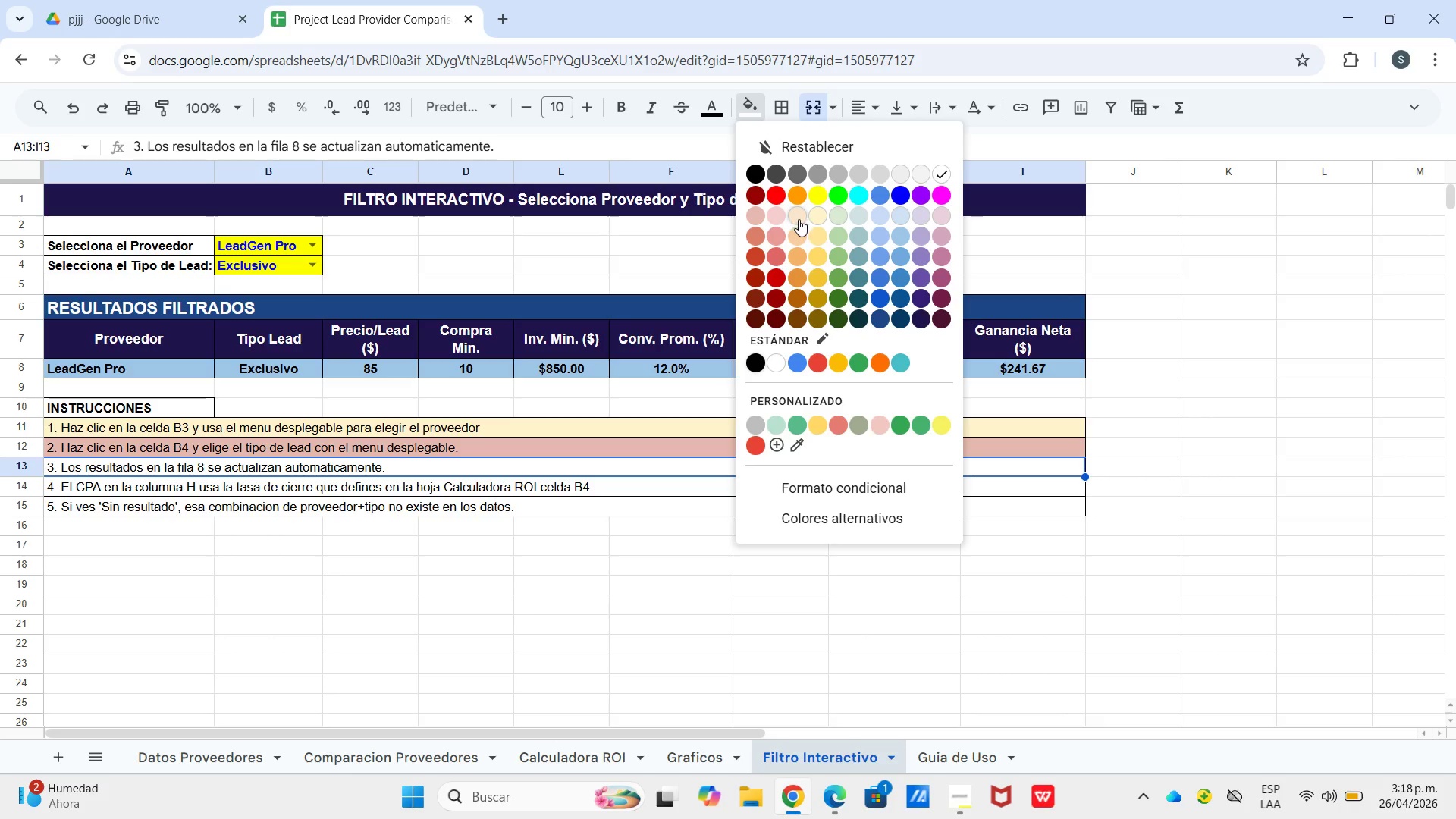 
left_click_drag(start_coordinate=[814, 220], to_coordinate=[813, 224])
 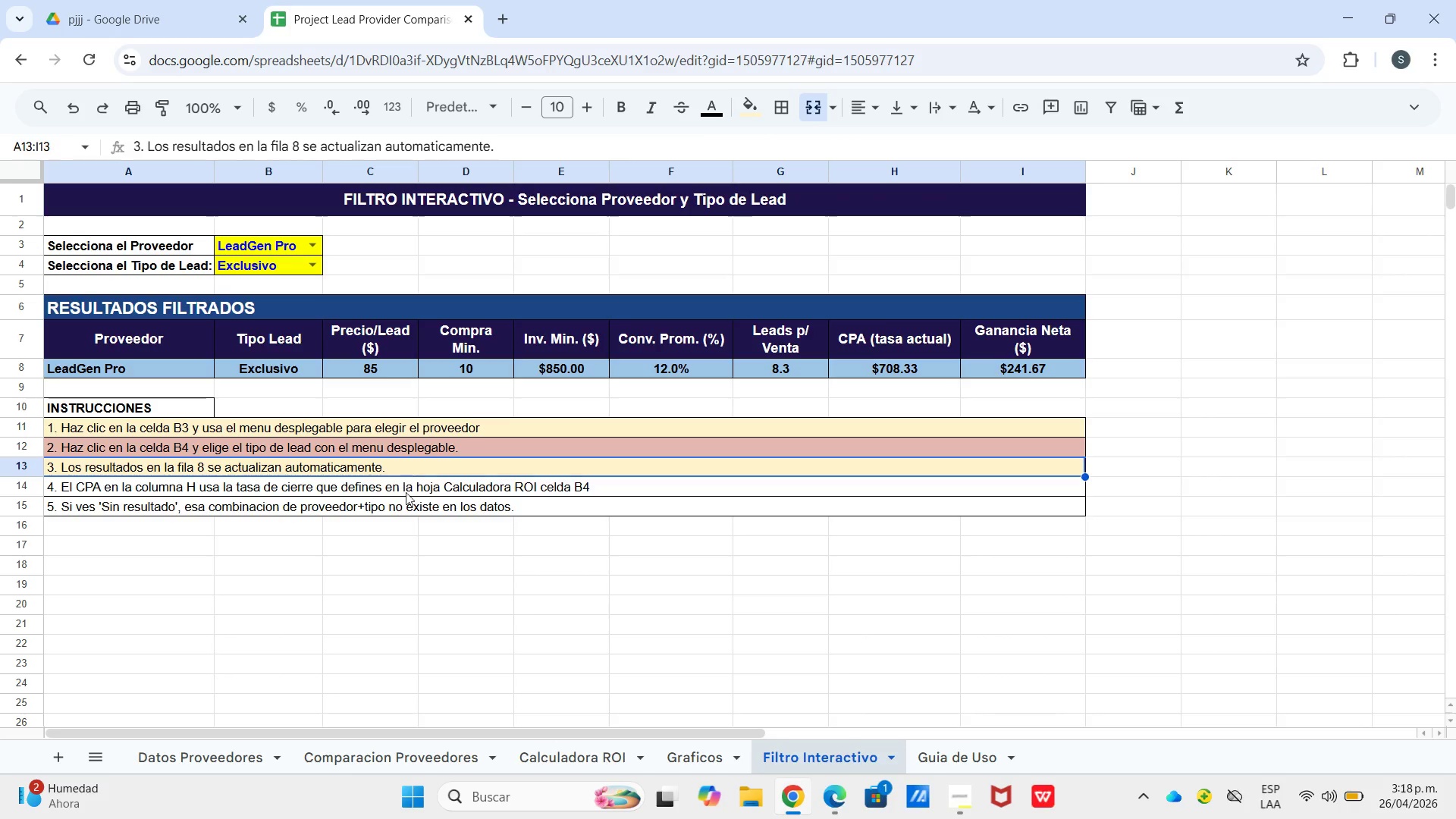 
left_click([406, 497])
 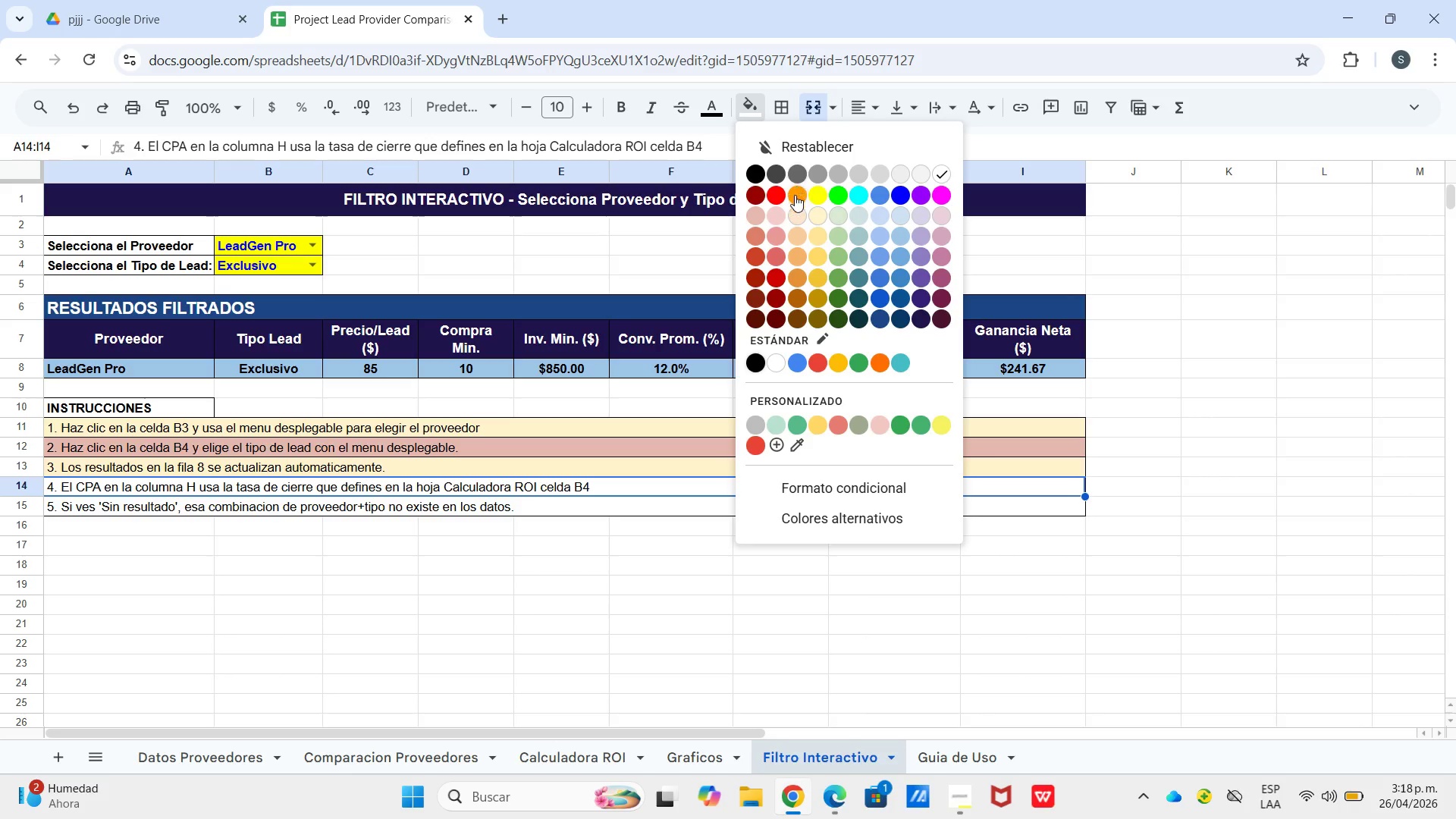 
left_click([772, 219])
 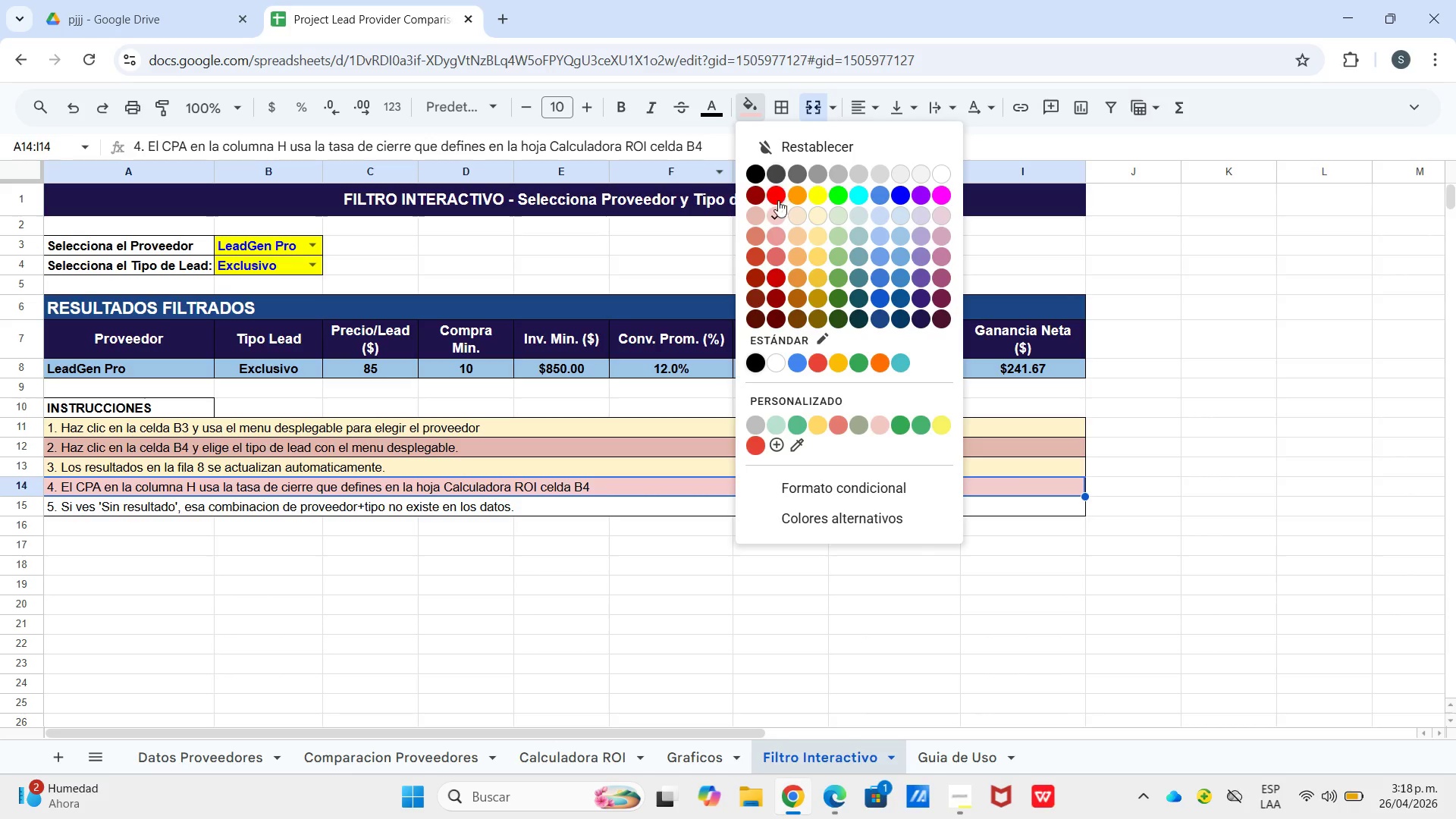 
left_click([775, 240])
 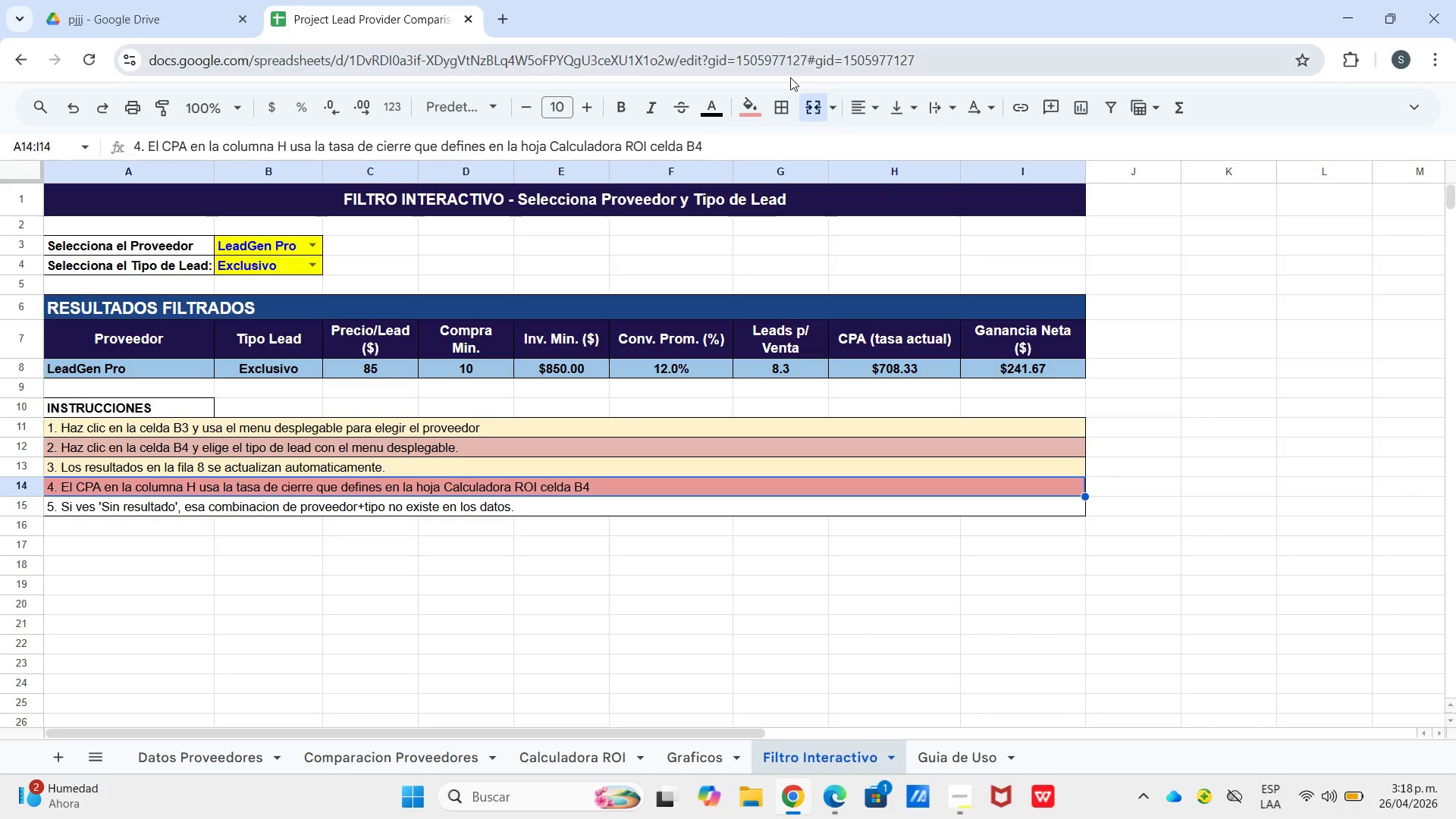 
left_click_drag(start_coordinate=[751, 108], to_coordinate=[751, 111])
 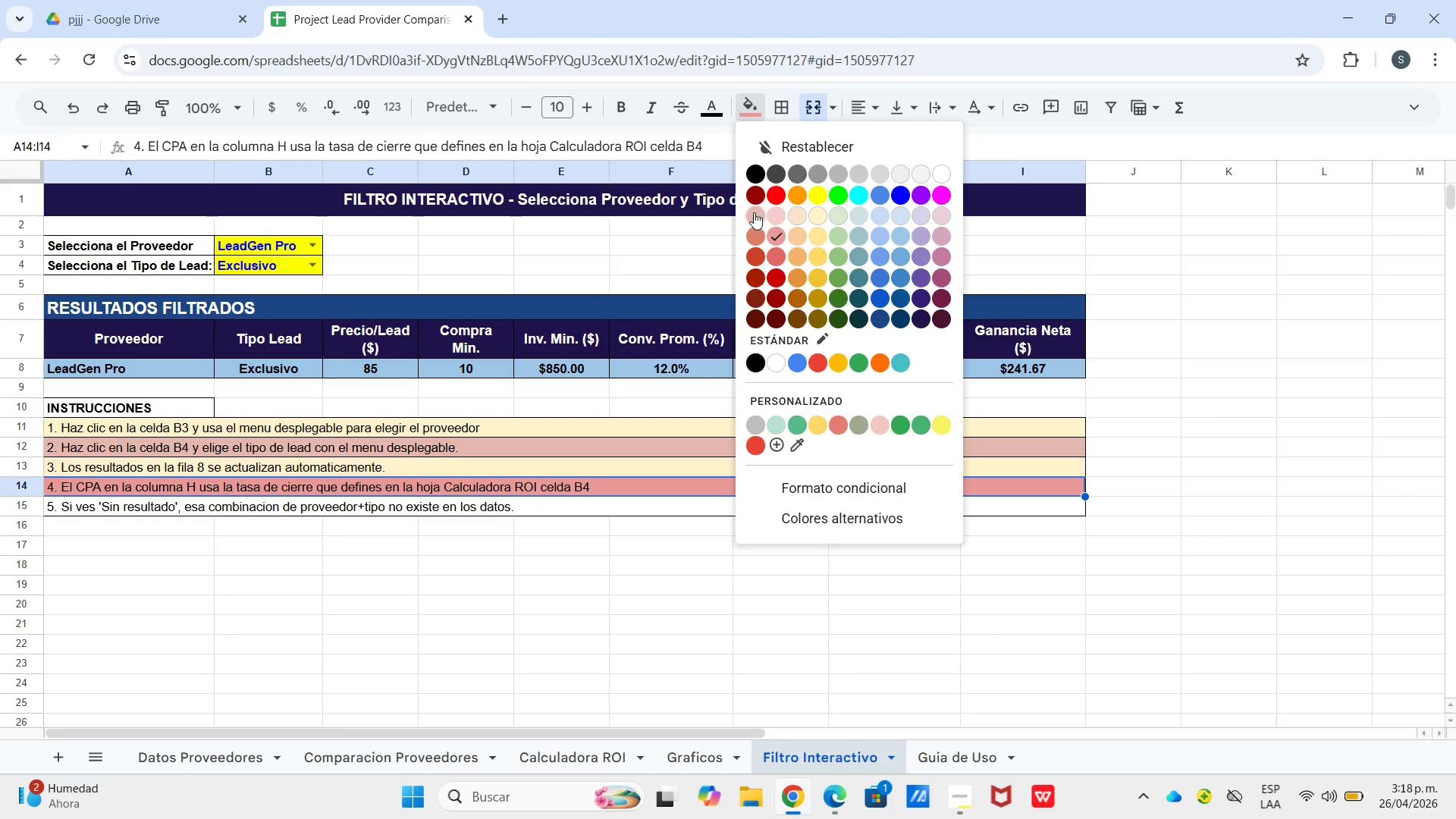 
left_click([753, 214])
 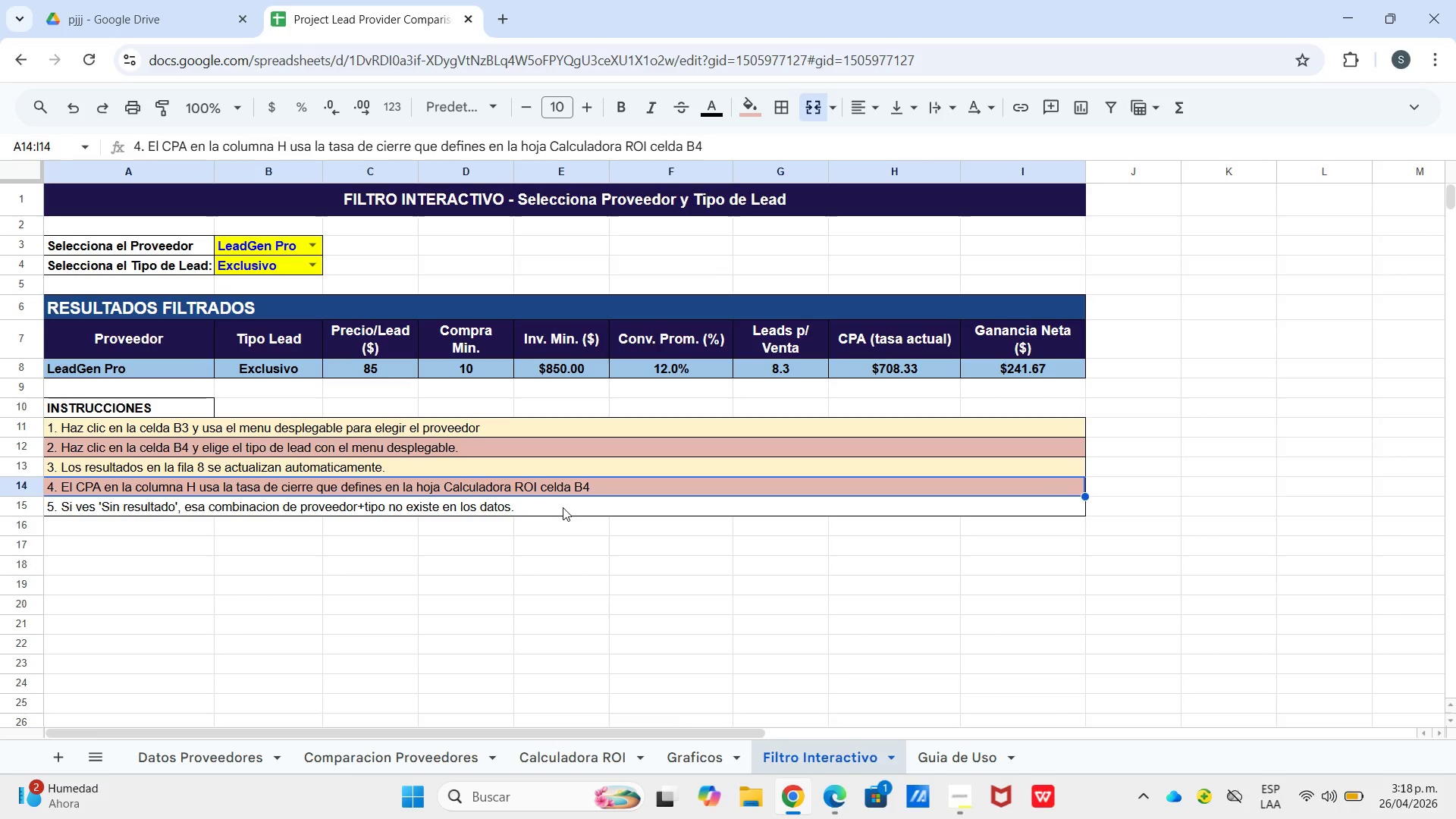 
left_click([563, 507])
 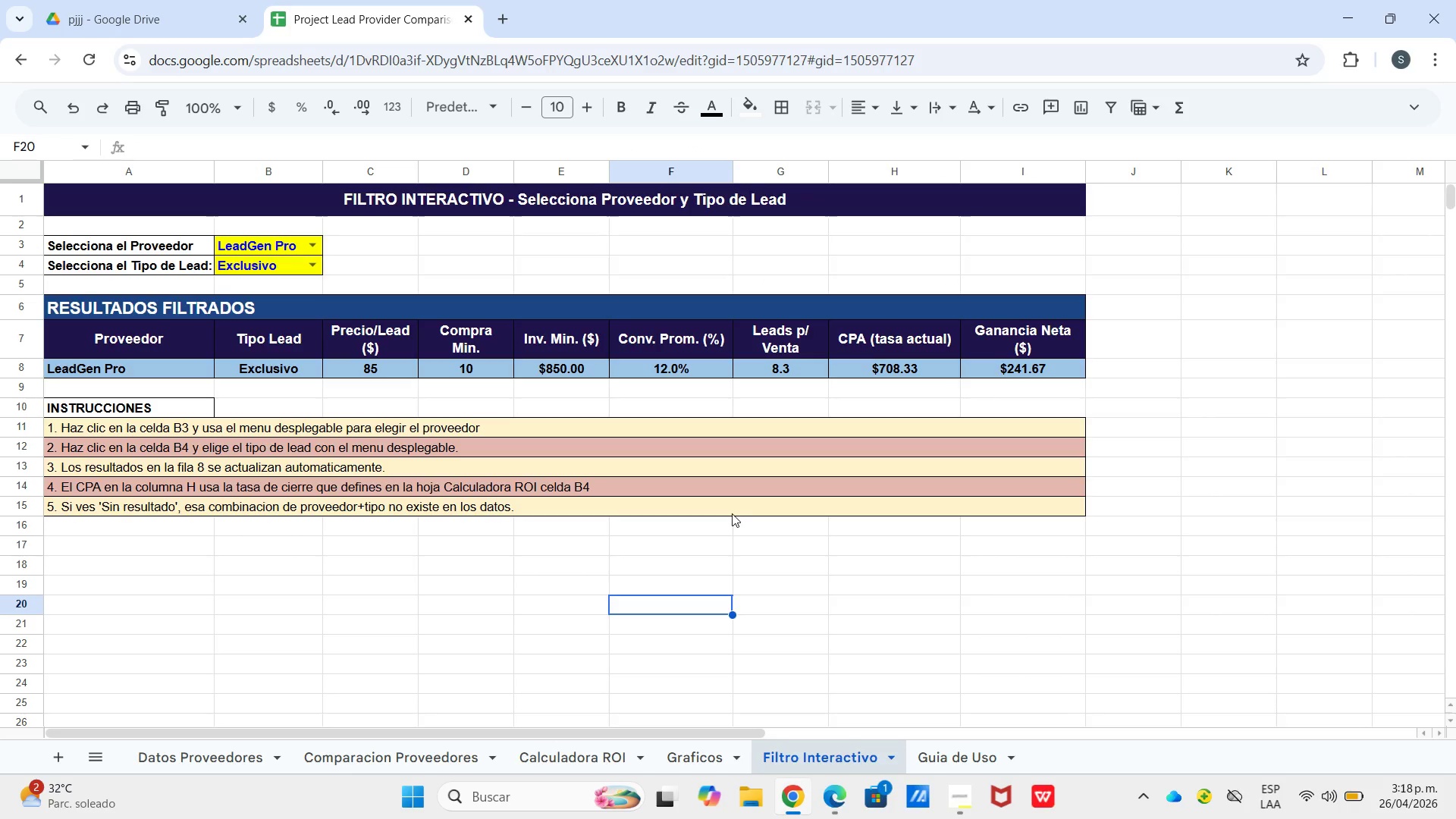 
left_click([163, 407])
 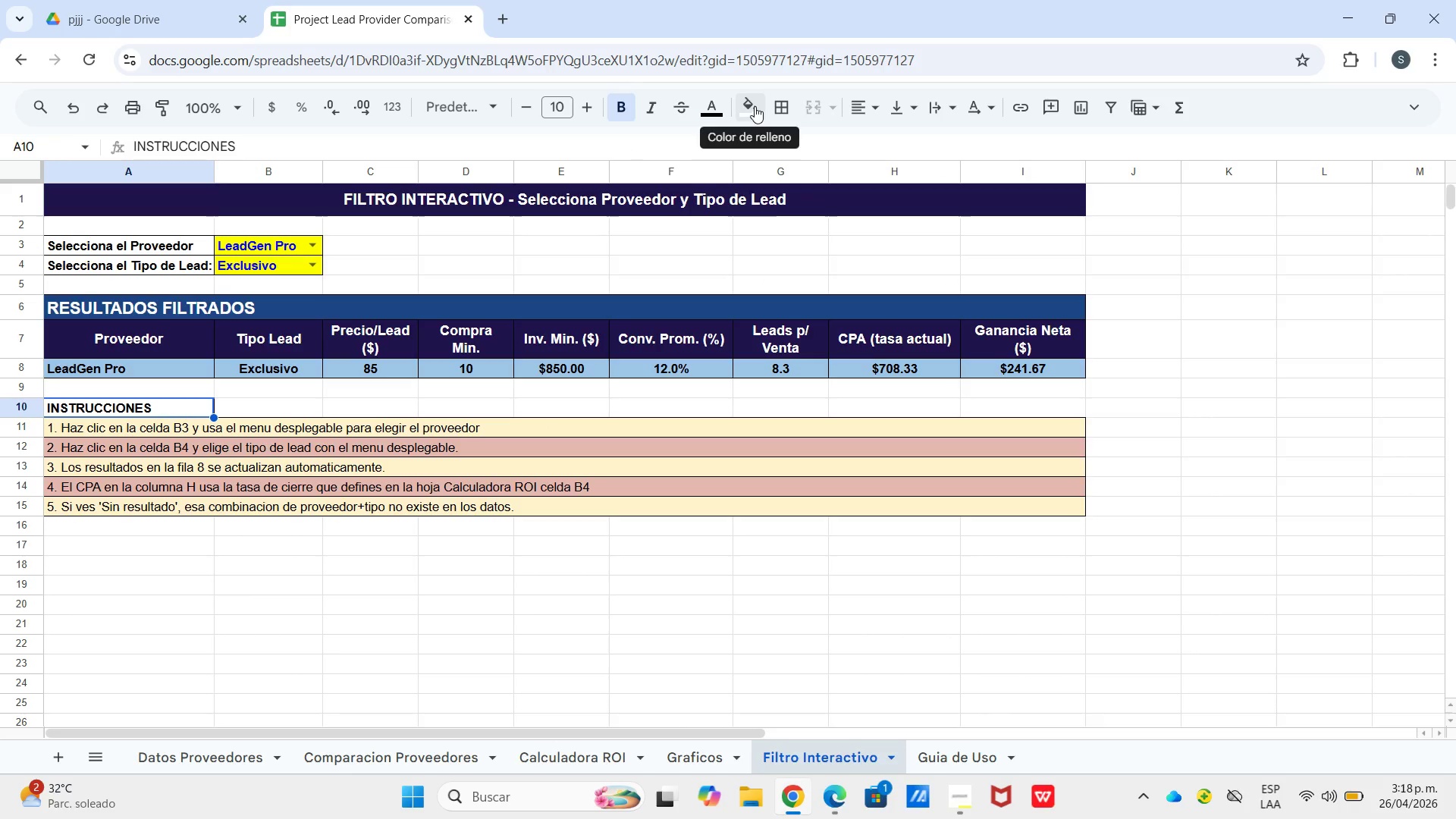 
left_click([755, 106])
 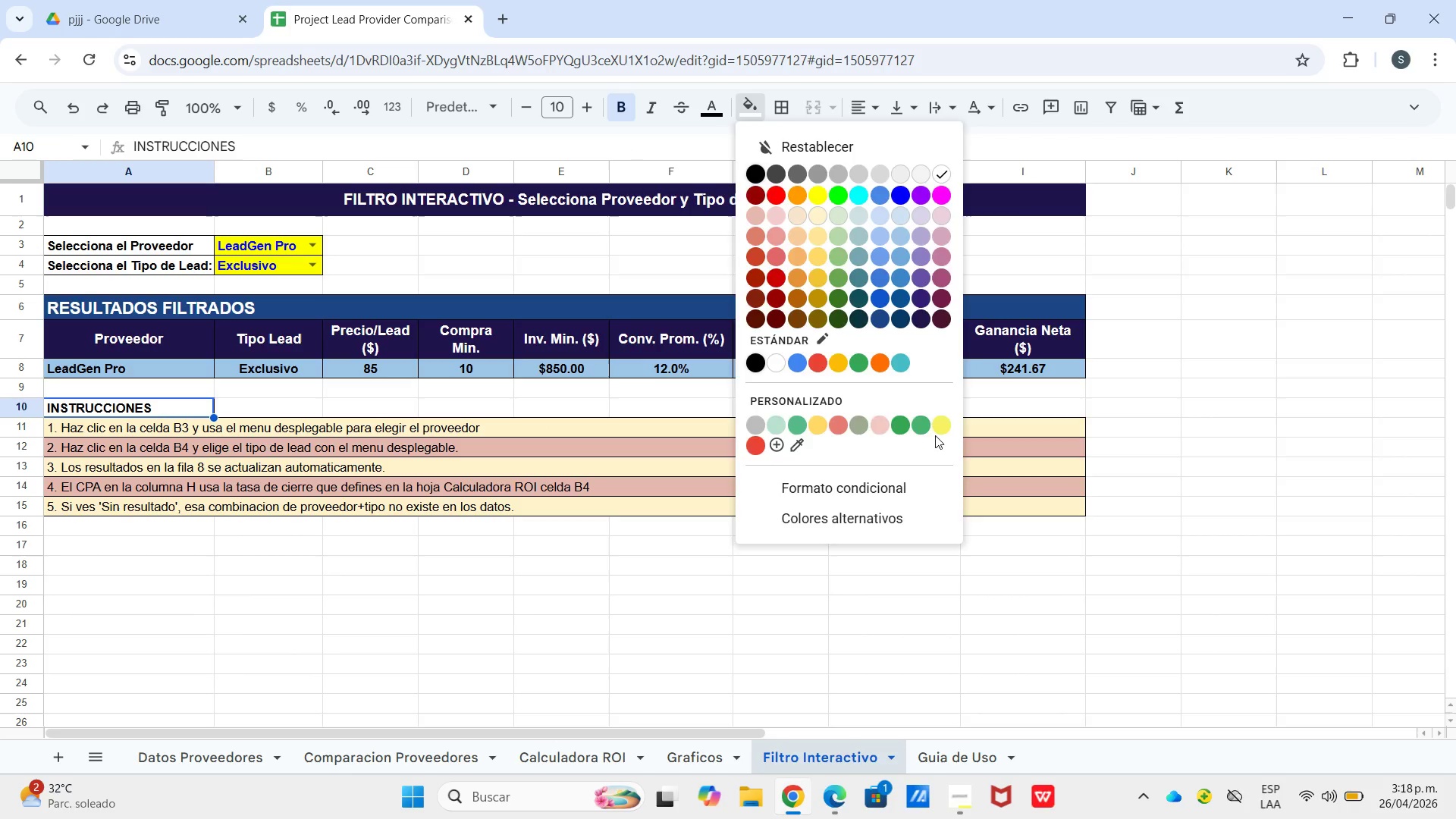 
double_click([912, 516])
 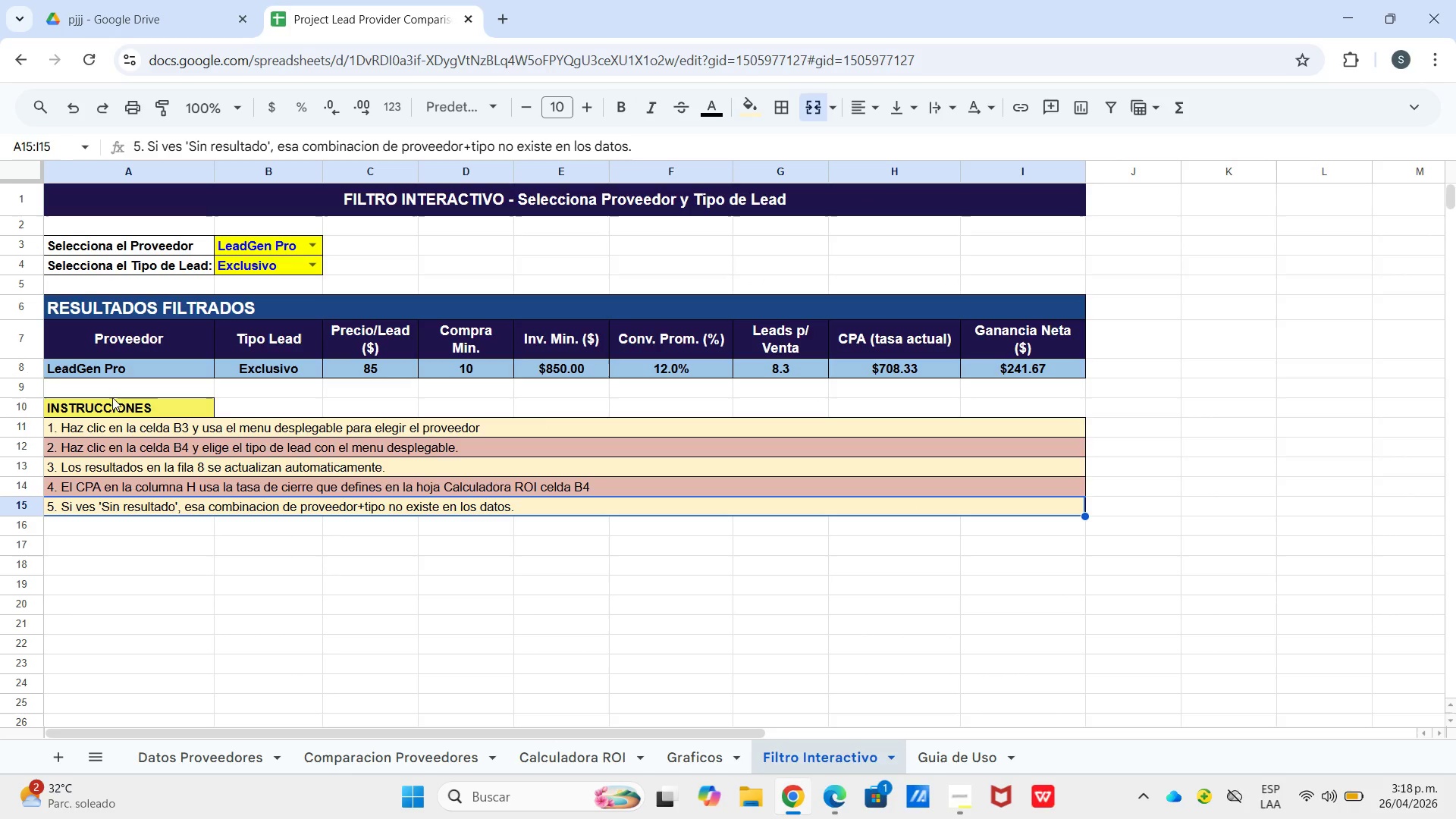 
left_click([117, 412])
 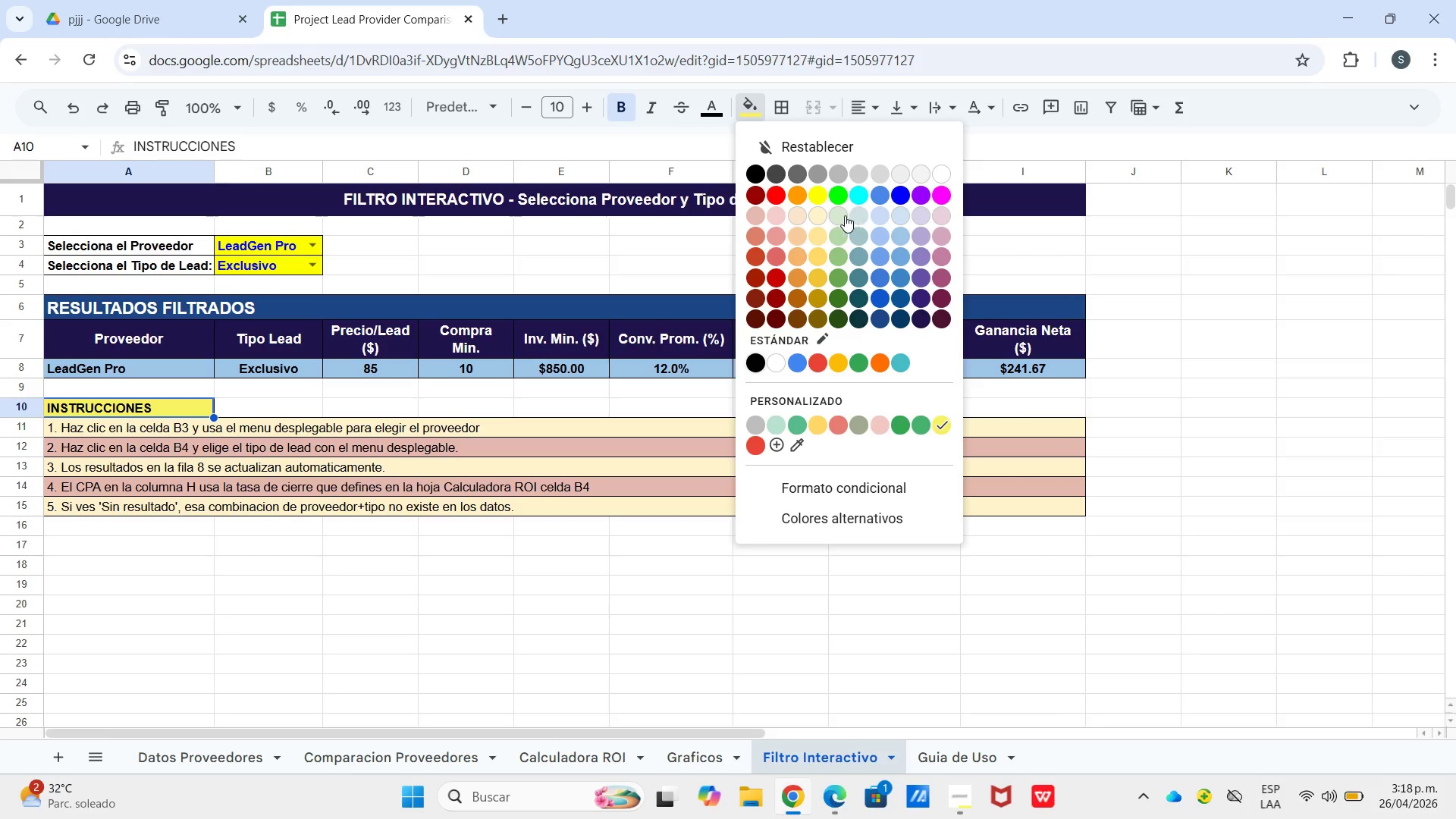 
double_click([1037, 494])
 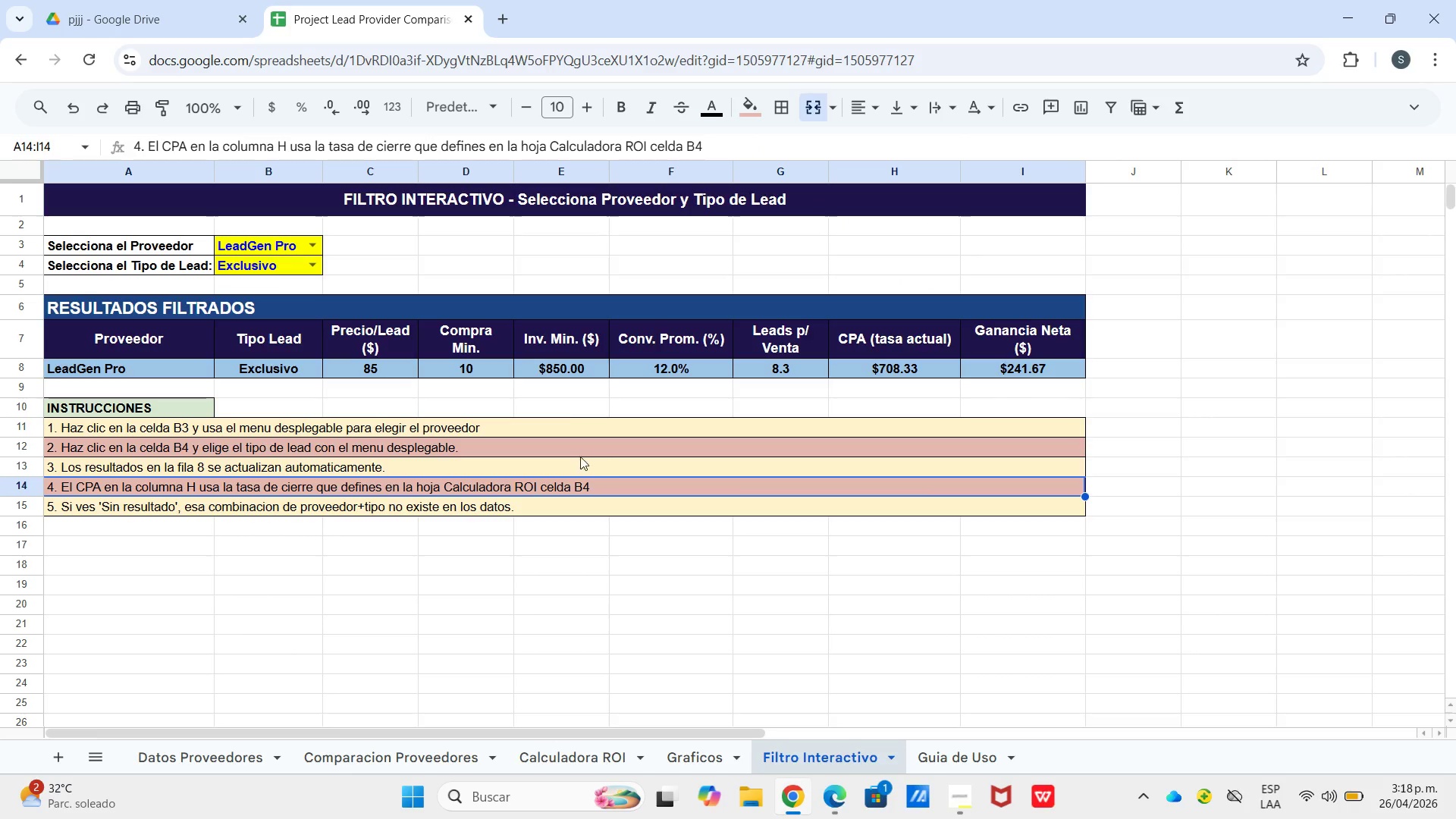 
scroll: coordinate [544, 403], scroll_direction: up, amount: 5.0
 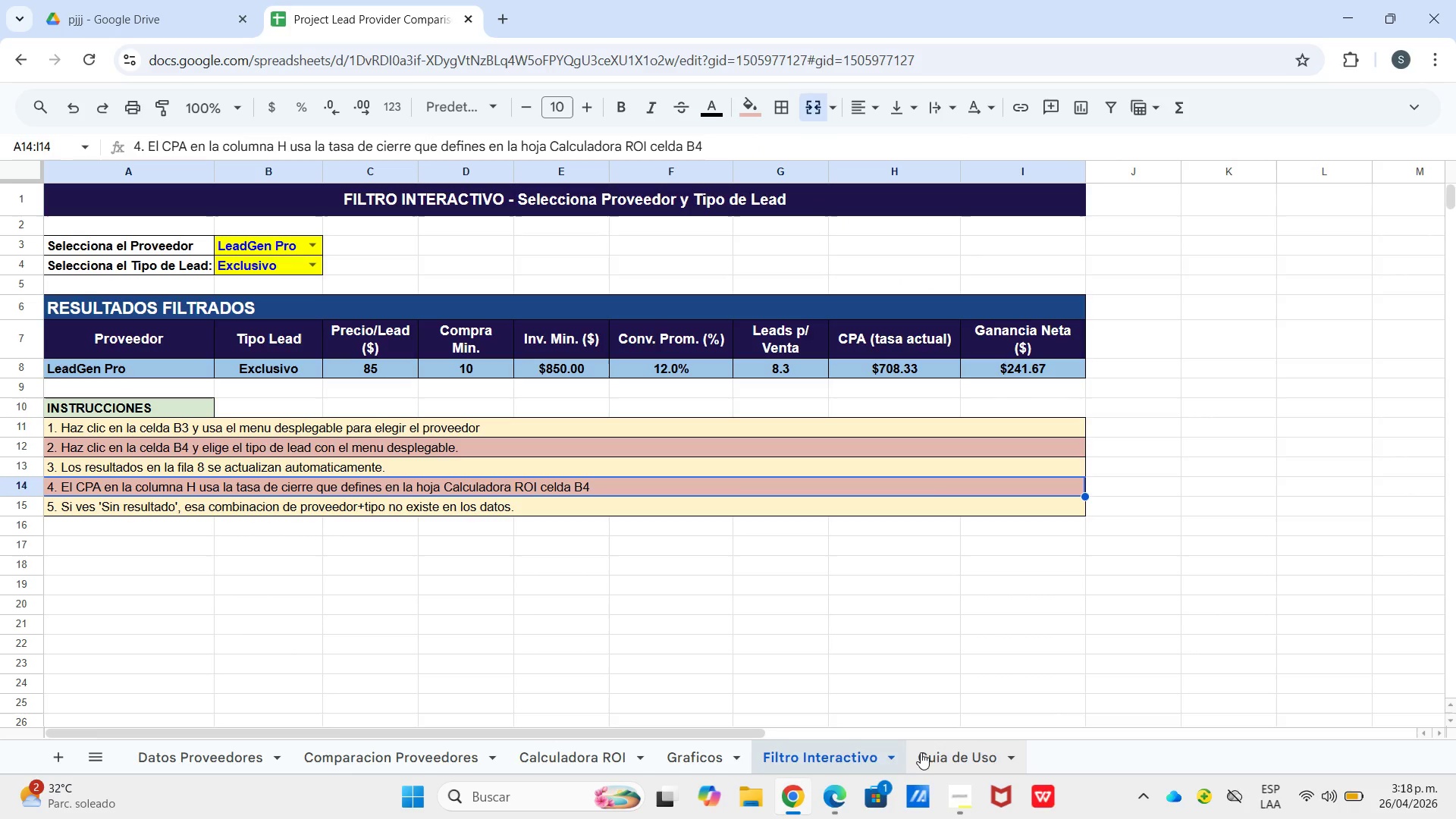 
left_click([941, 752])
 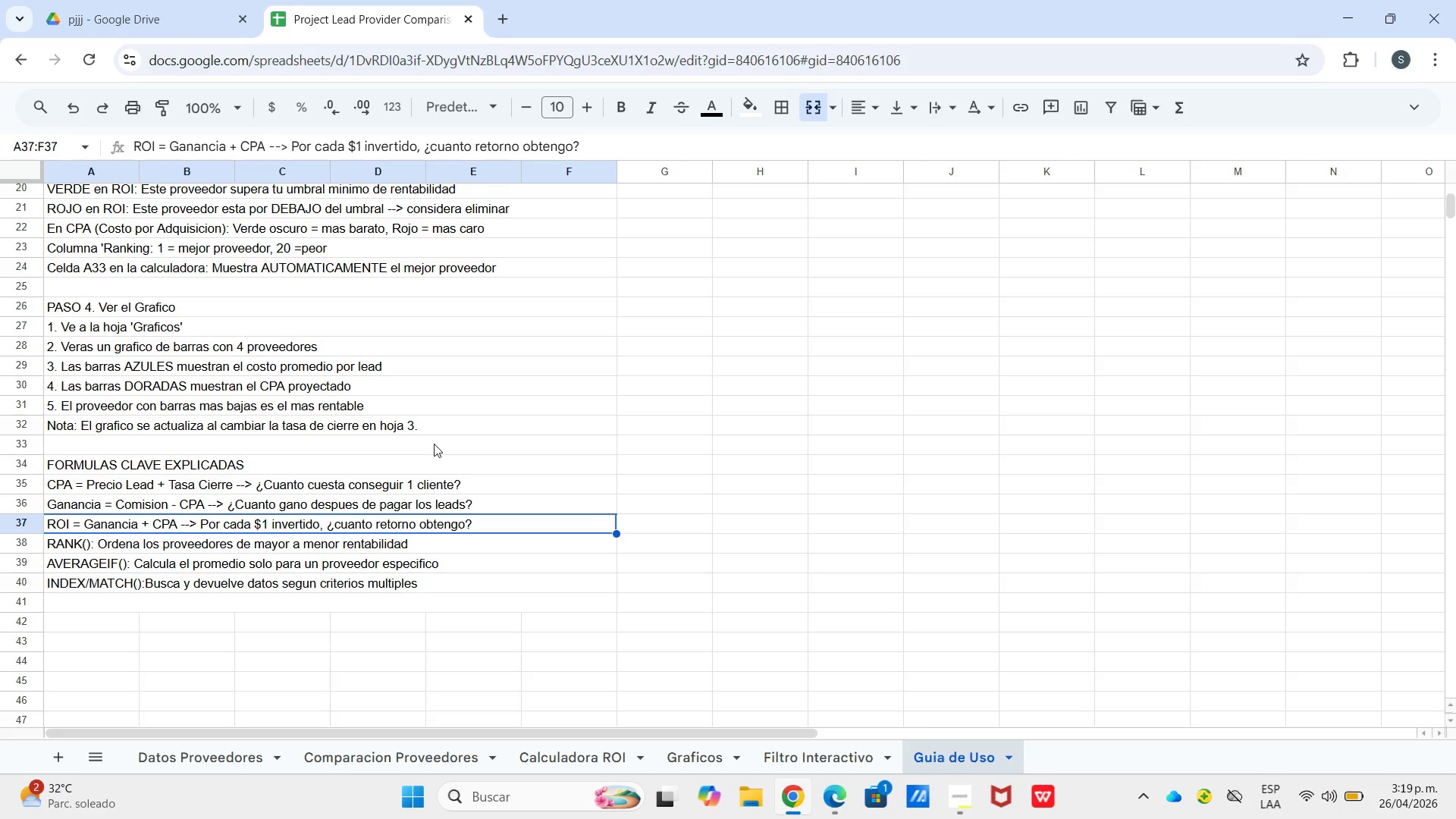 
wait(76.59)
 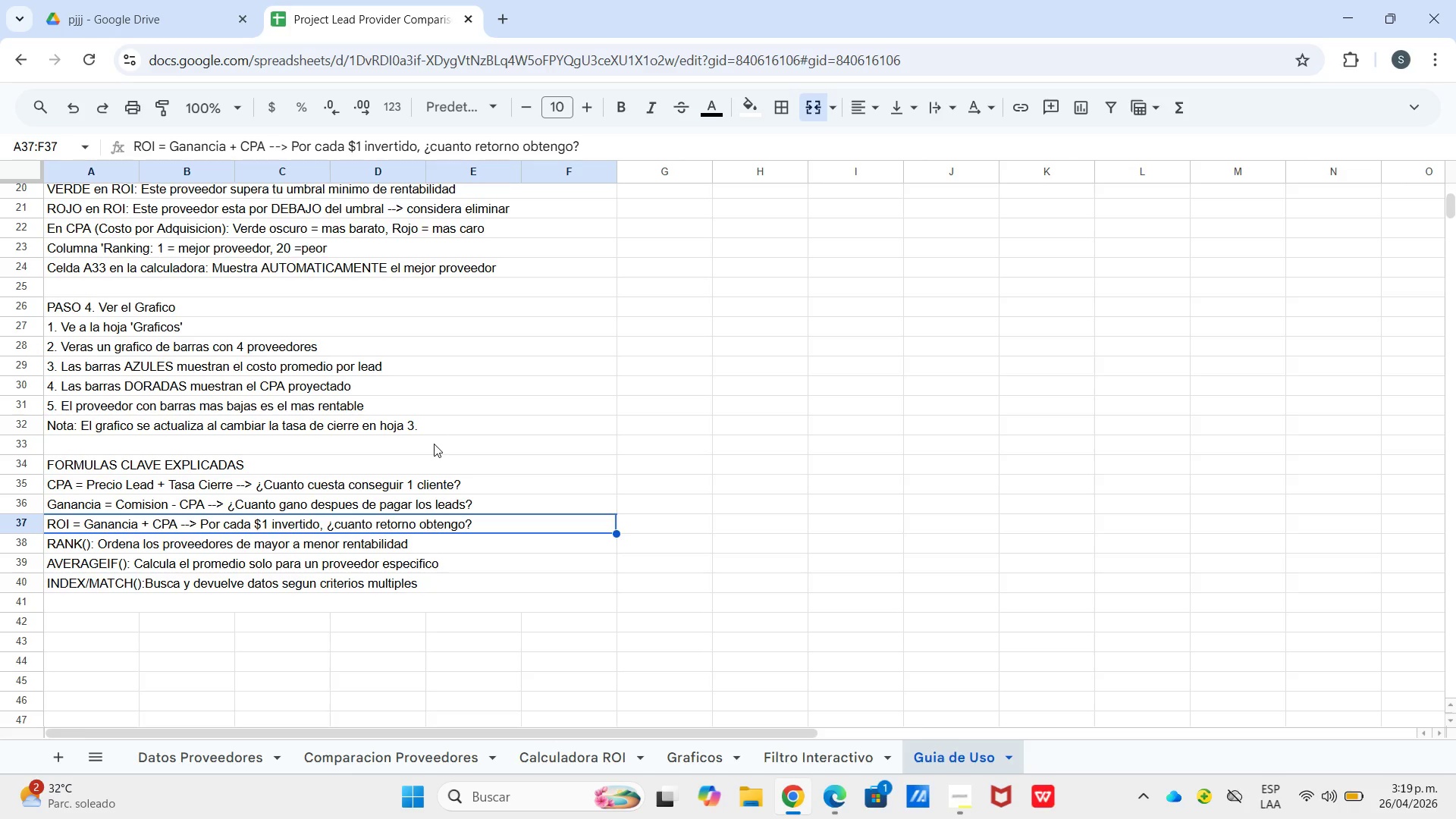 
scroll: coordinate [318, 318], scroll_direction: up, amount: 18.0
 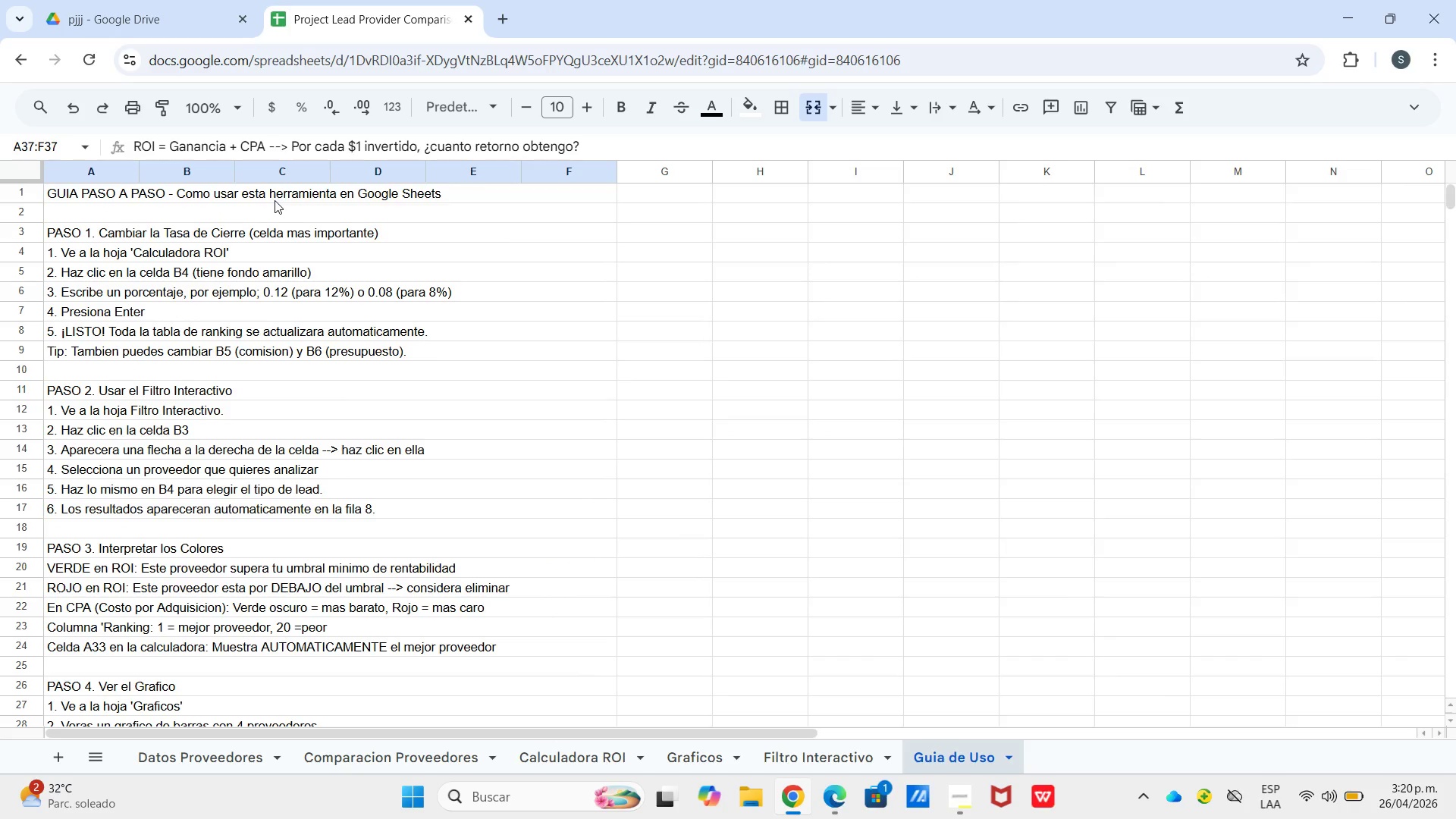 
left_click([275, 200])
 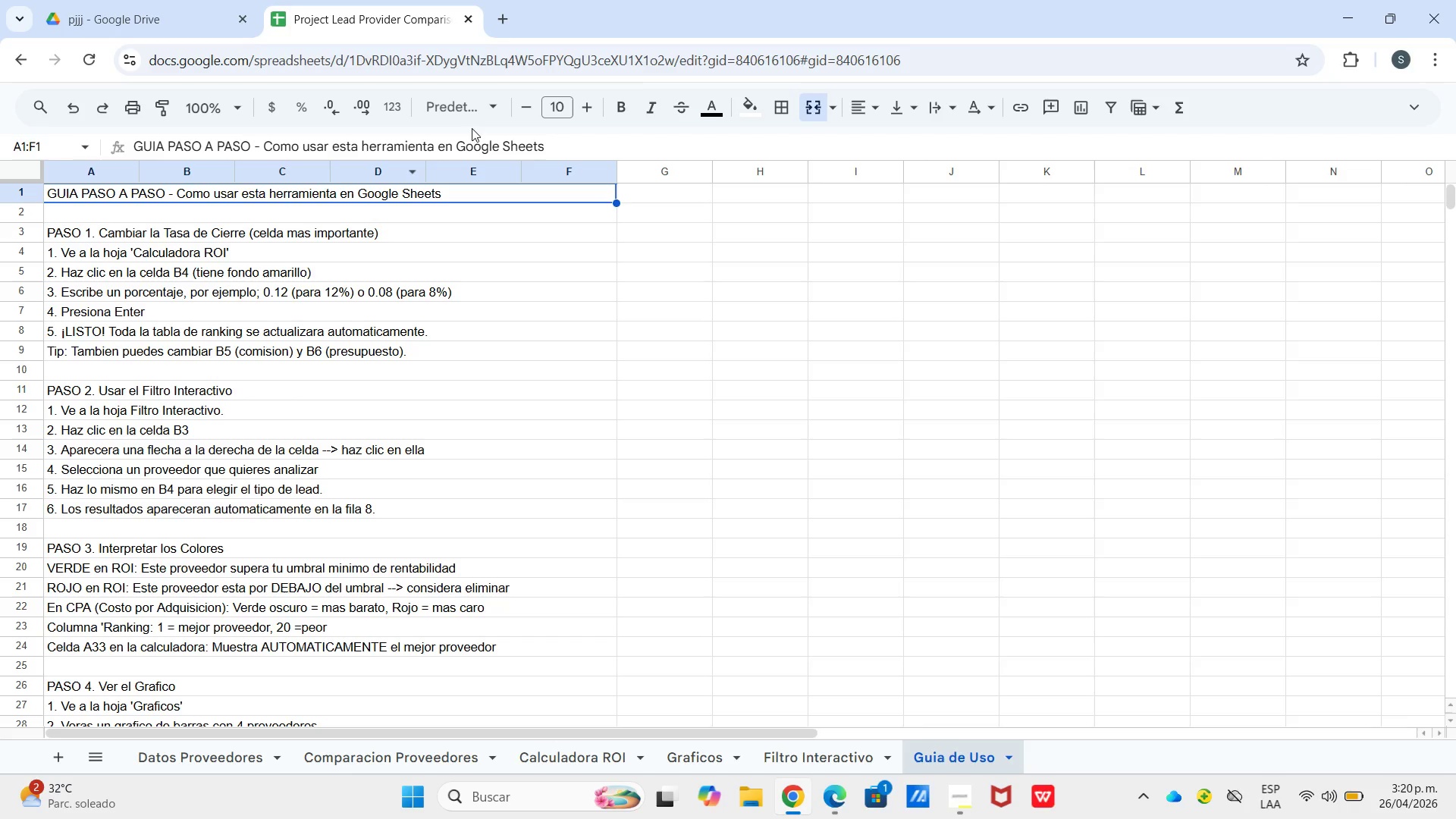 
left_click([749, 115])
 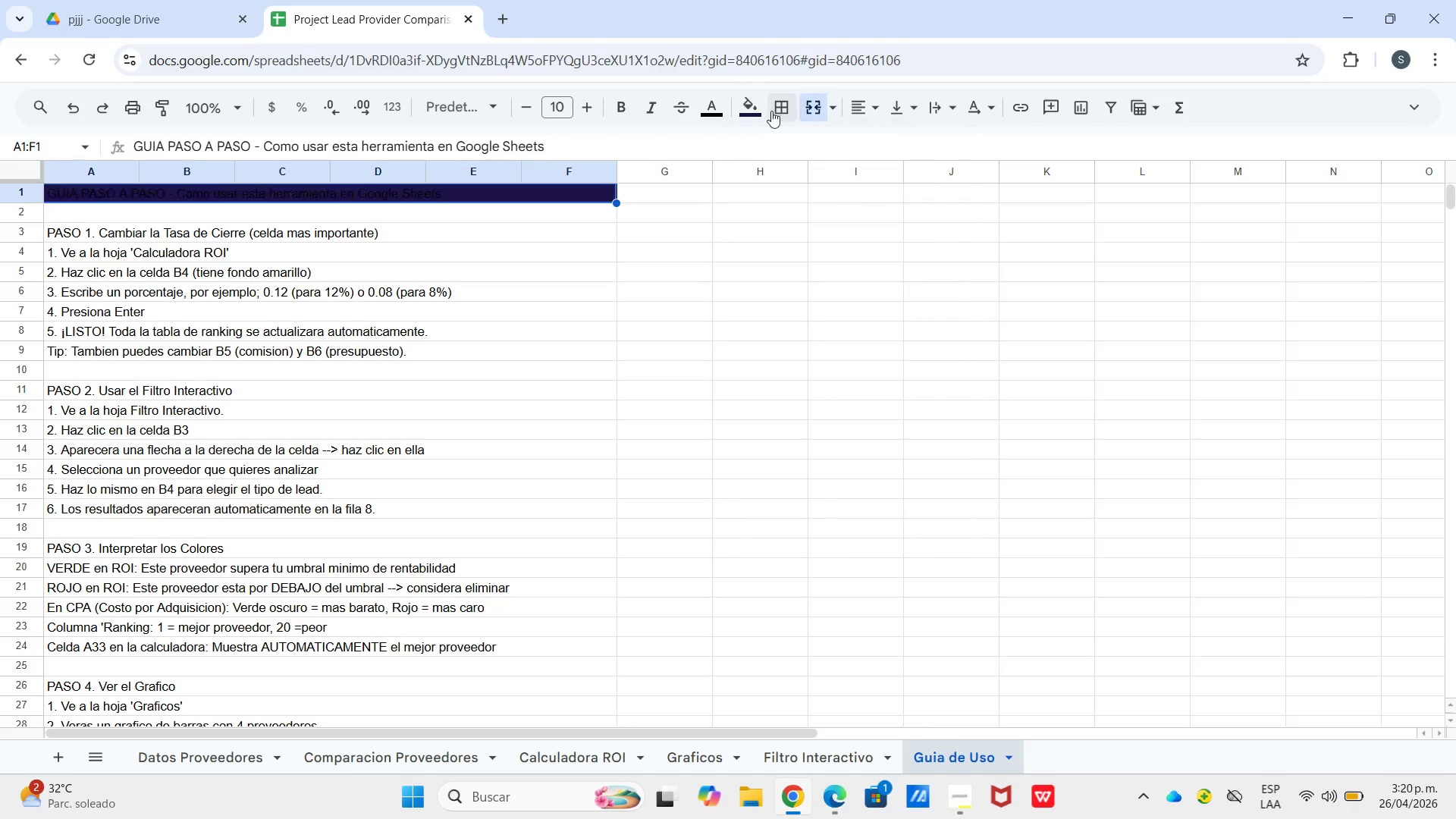 
left_click_drag(start_coordinate=[720, 112], to_coordinate=[725, 115])
 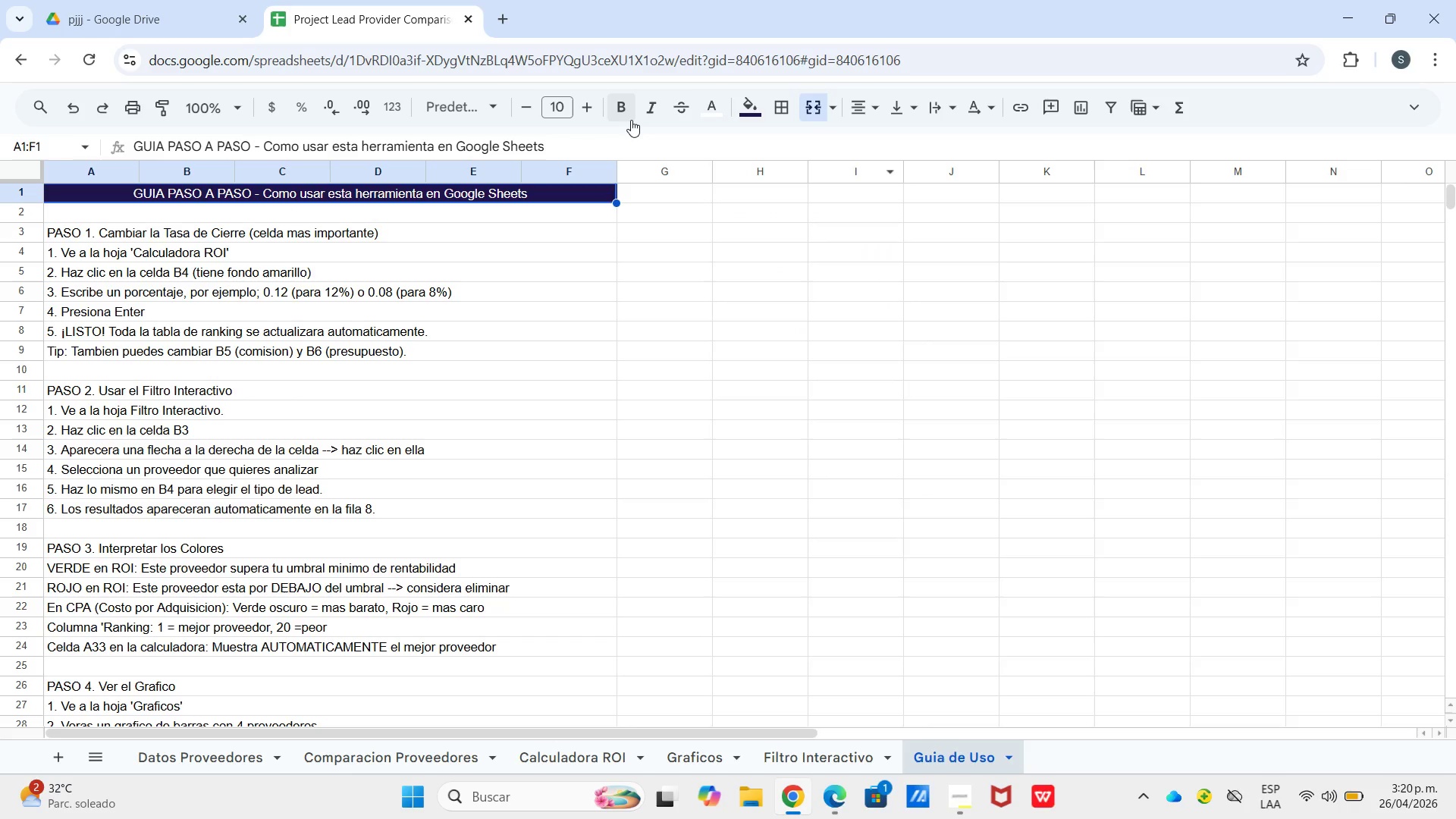 
left_click([592, 112])
 